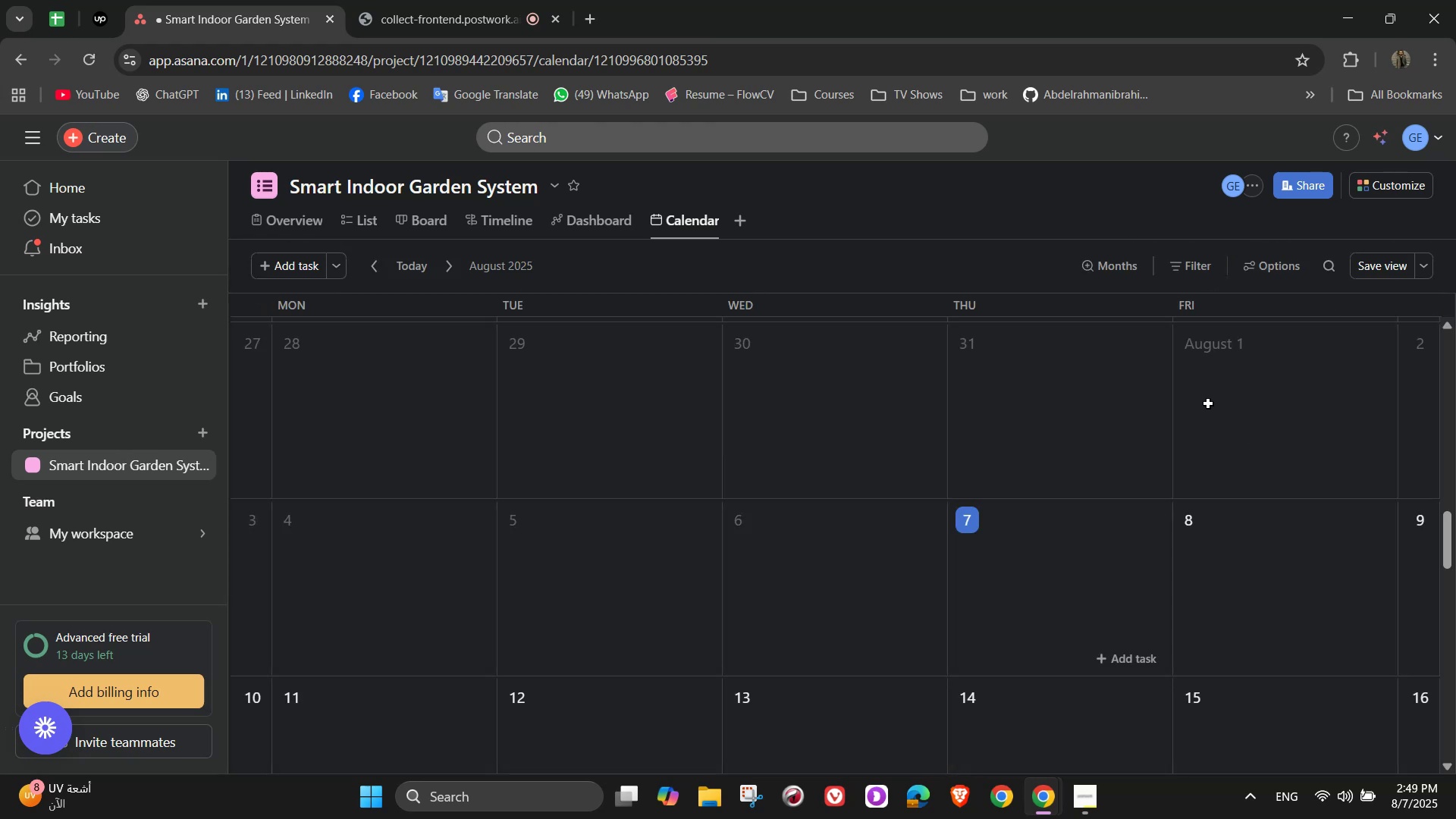 
scroll: coordinate [1111, 479], scroll_direction: down, amount: 4.0
 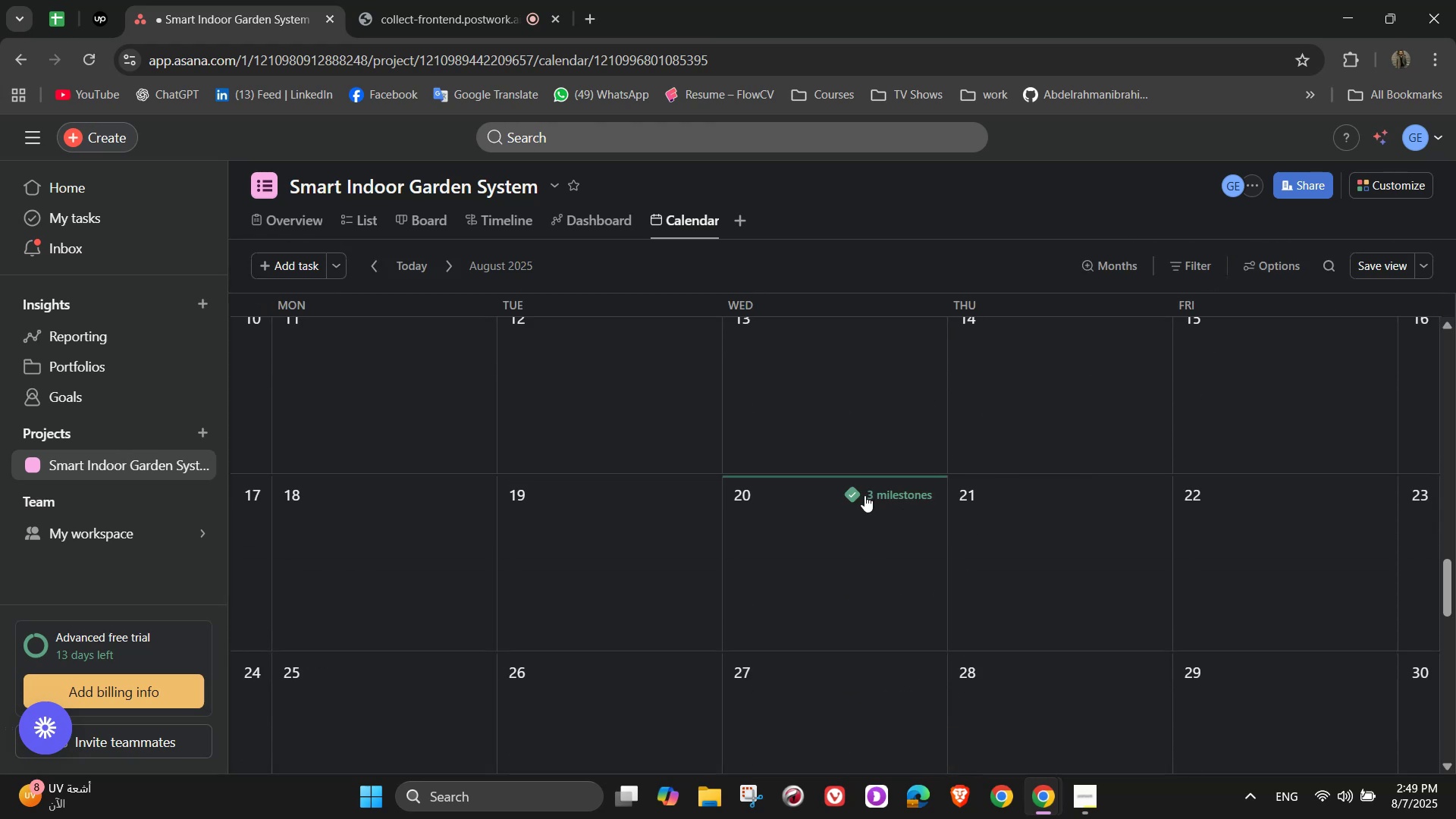 
left_click([816, 487])
 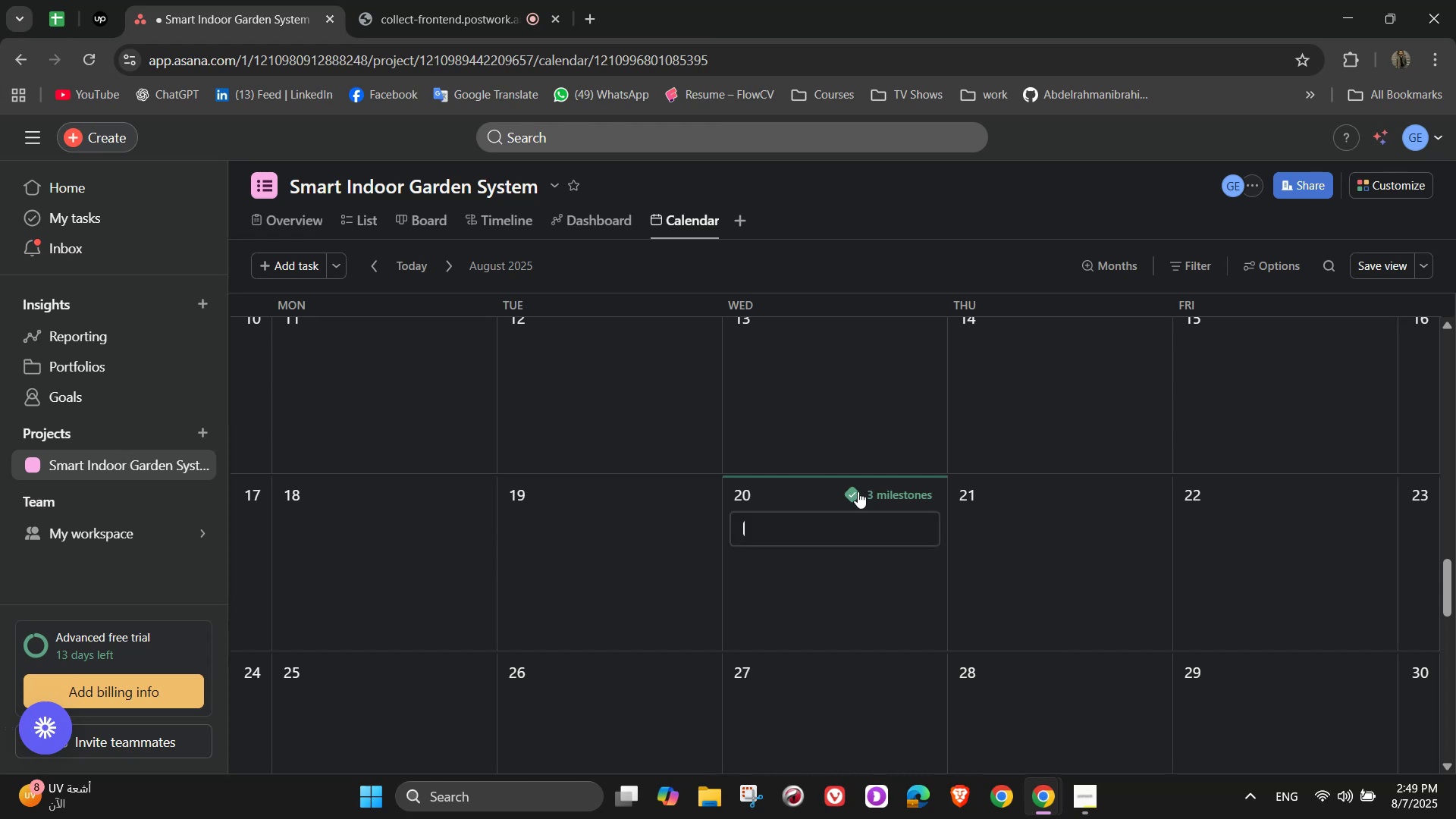 
left_click([858, 491])
 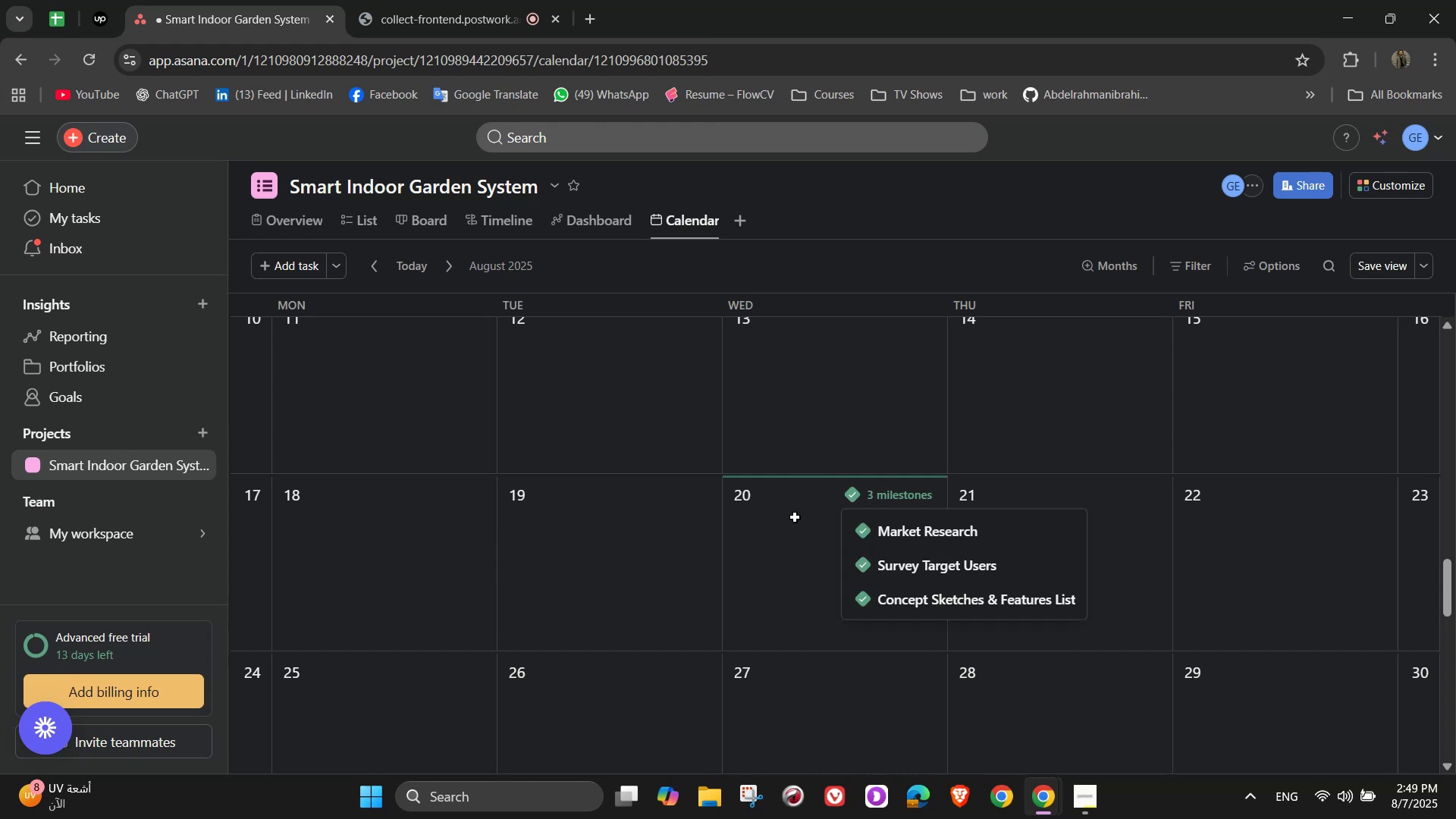 
left_click([795, 517])
 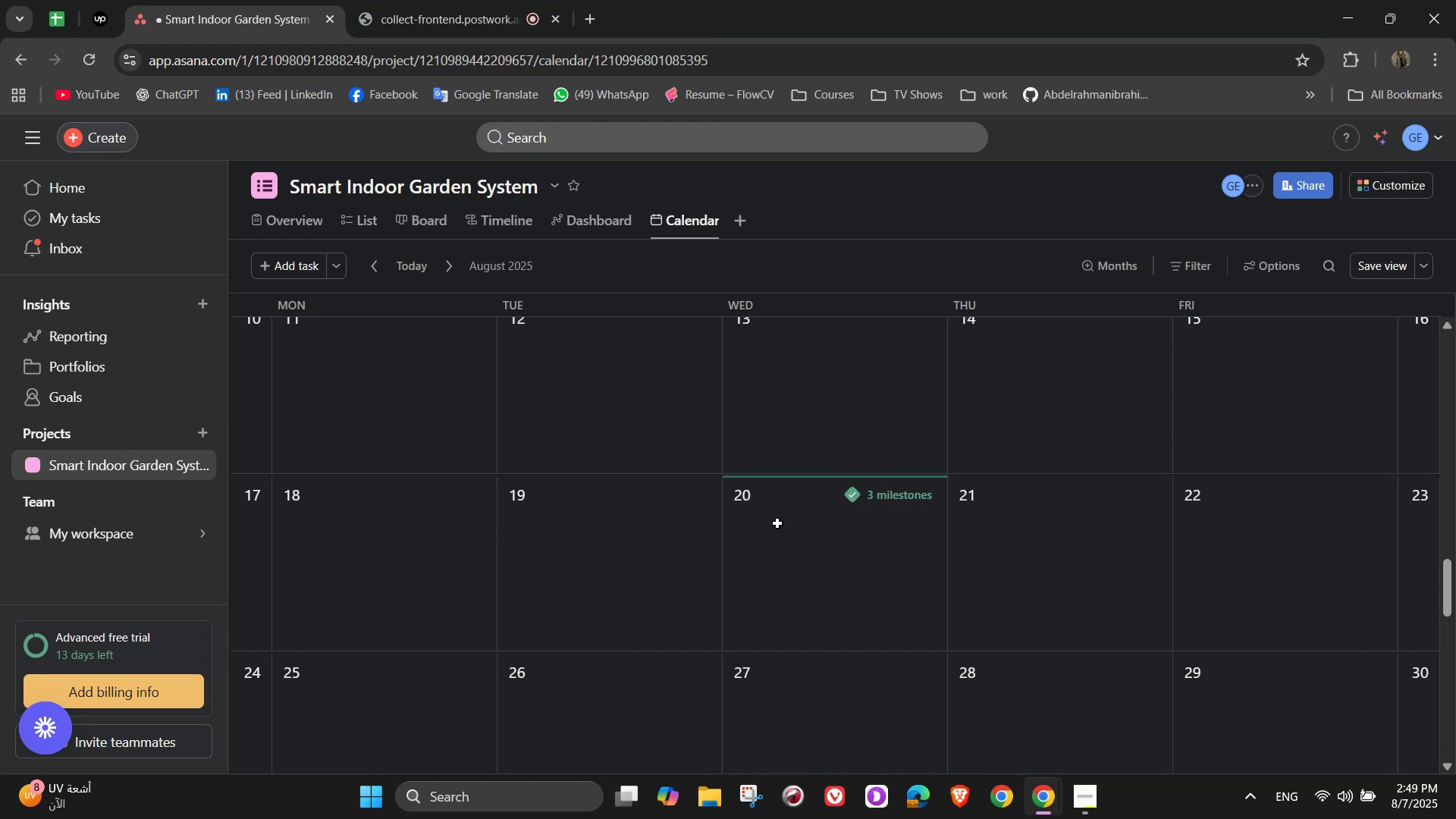 
left_click([777, 523])
 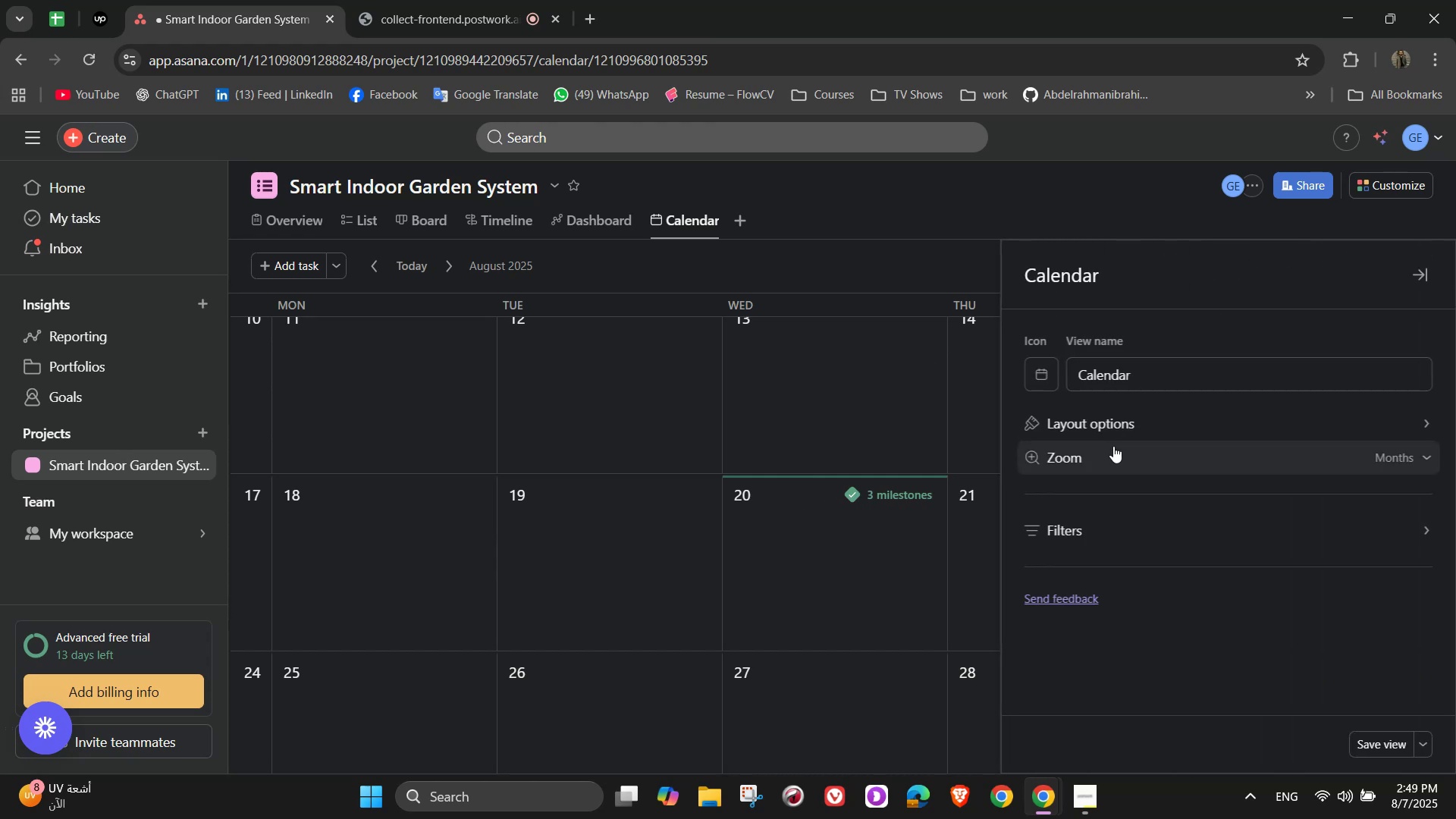 
wait(5.78)
 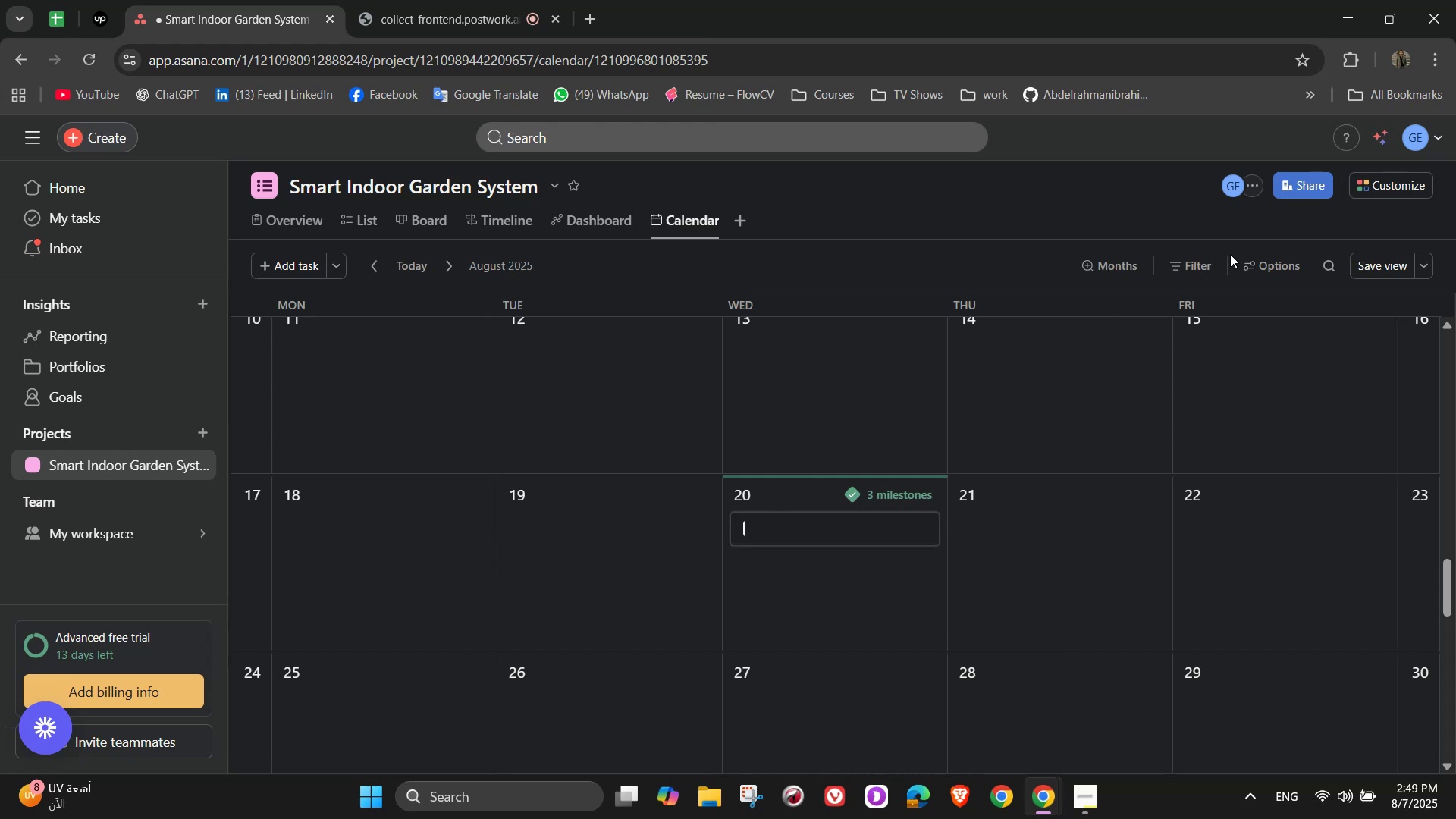 
left_click([1178, 425])
 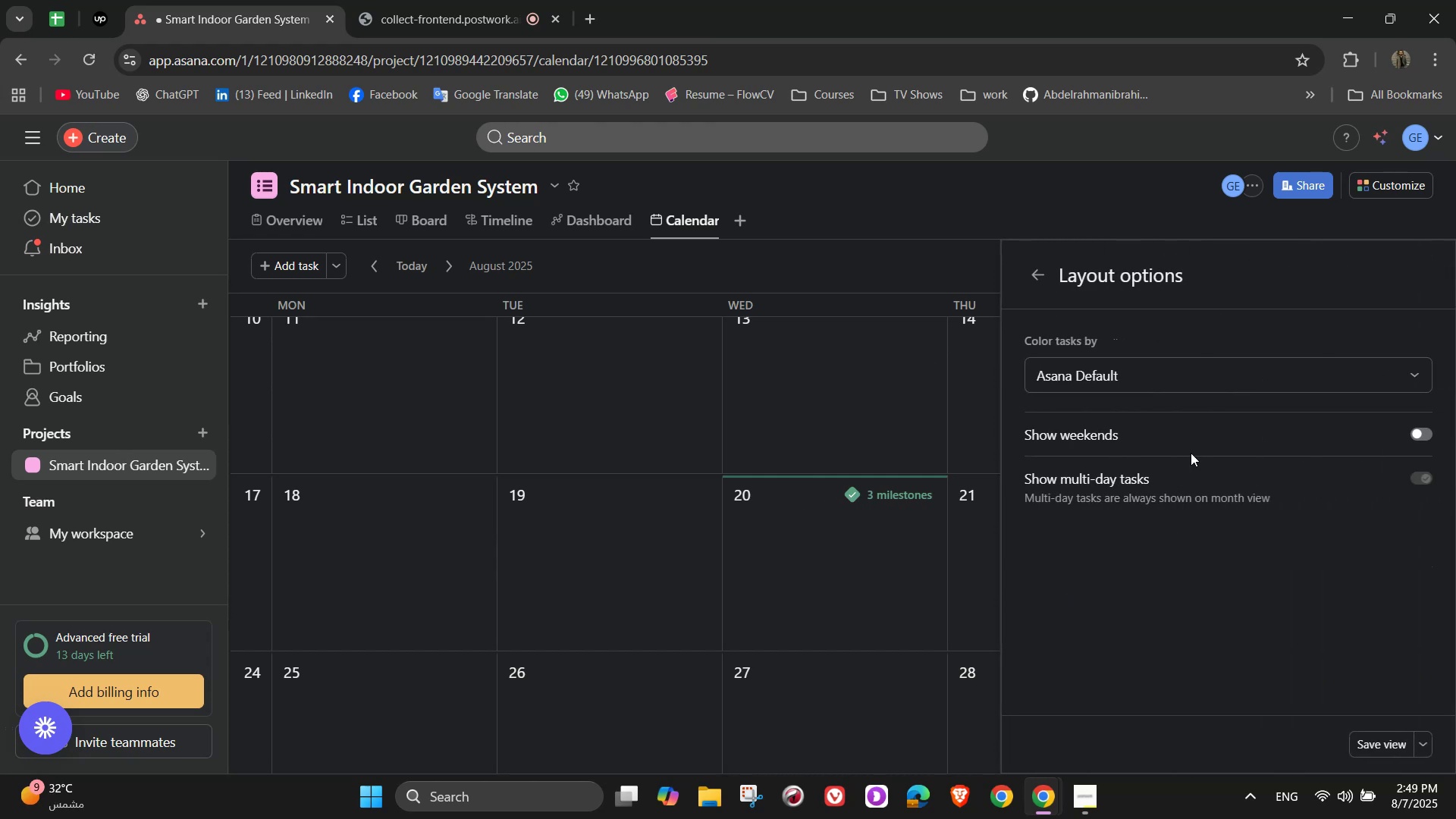 
mouse_move([1156, 395])
 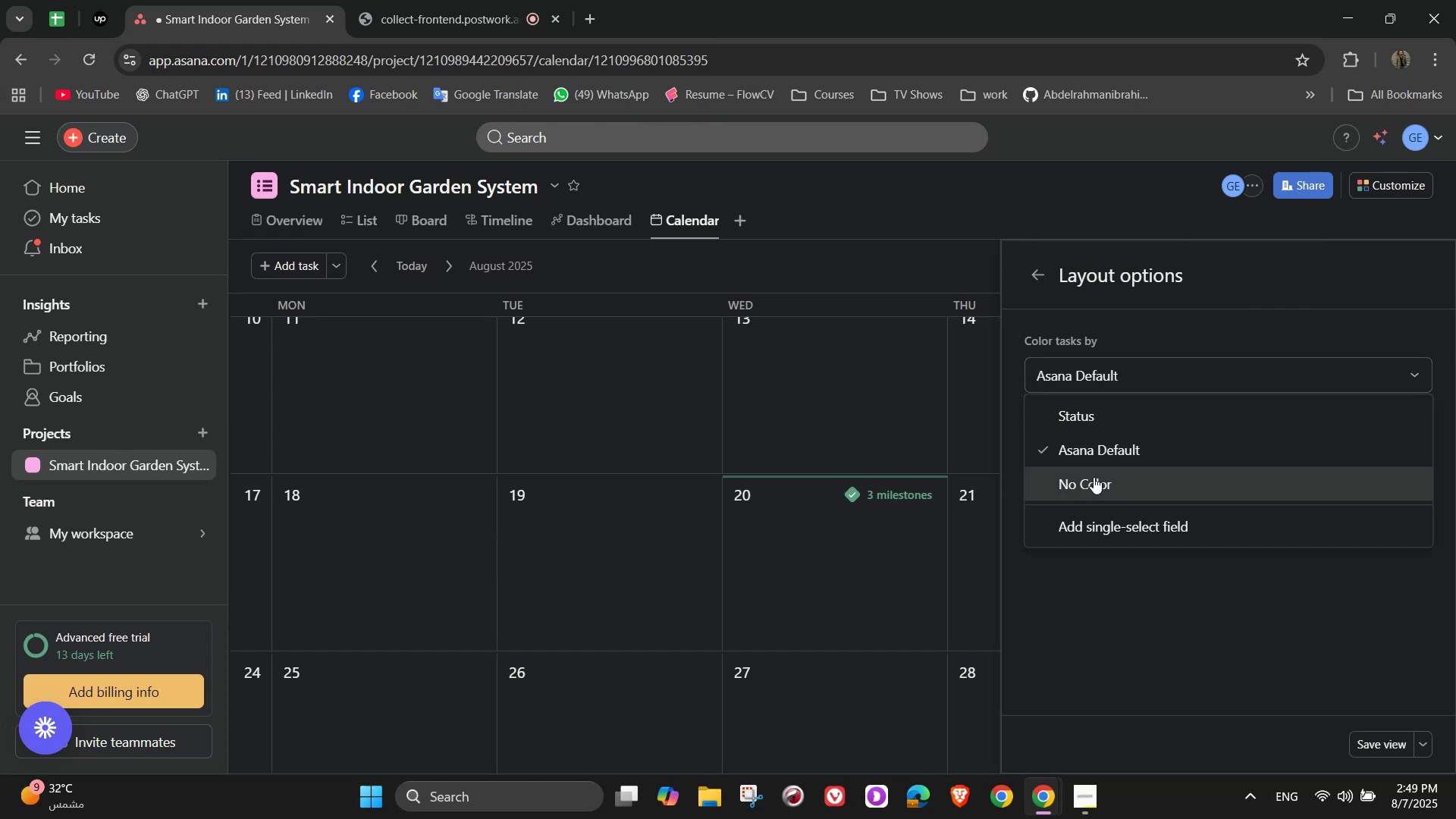 
left_click([1094, 477])
 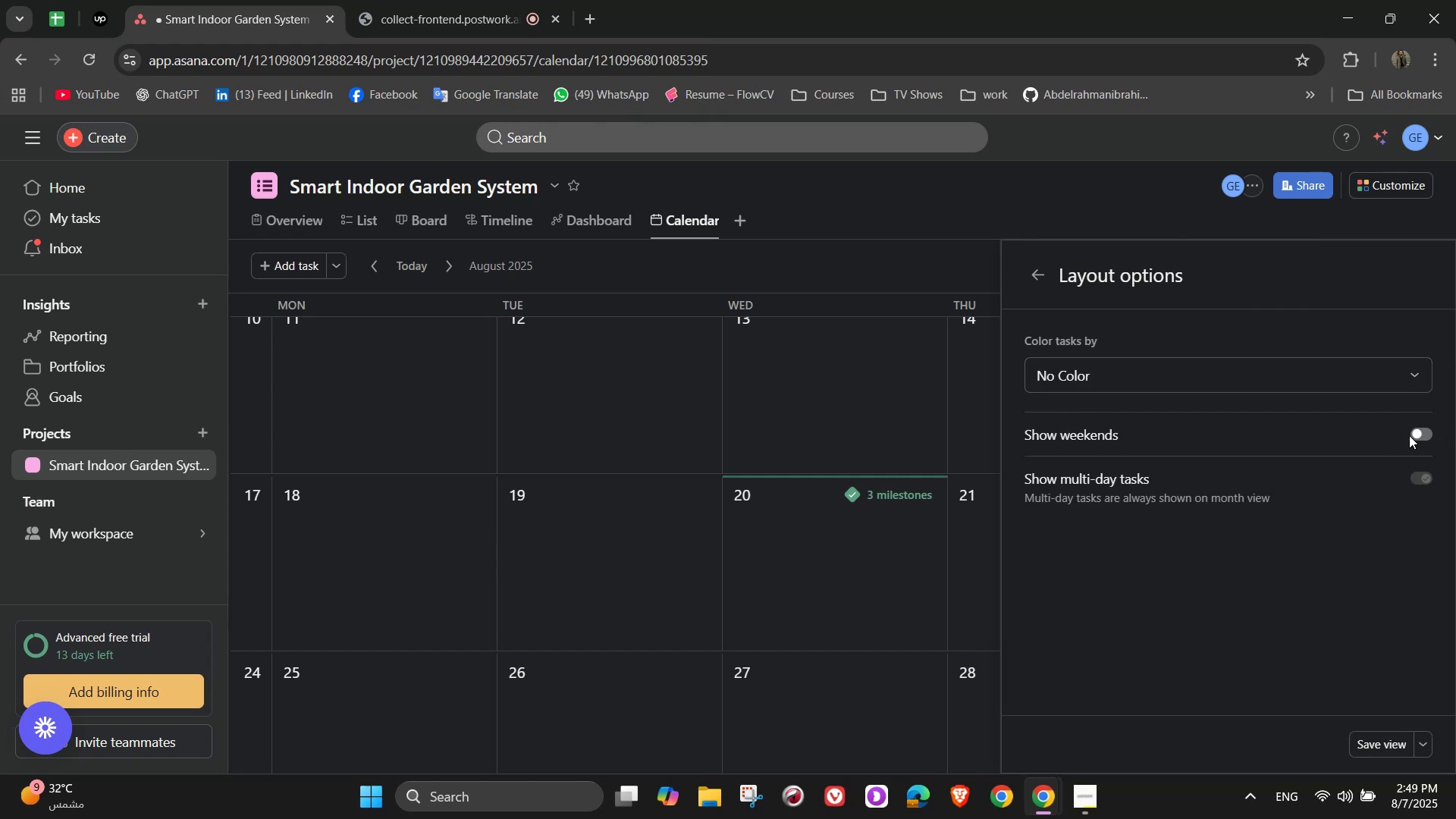 
left_click([1423, 428])
 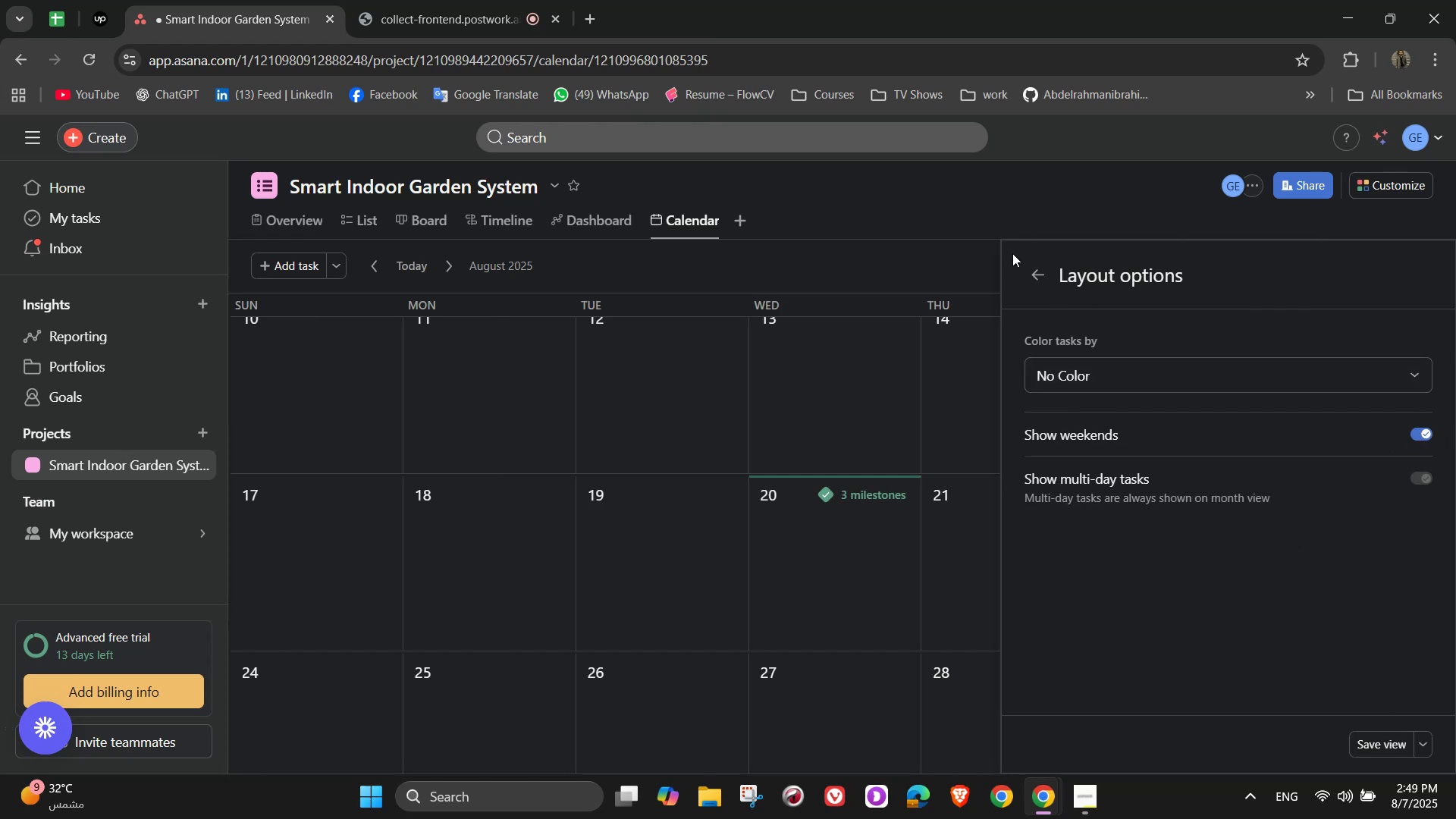 
left_click([1037, 265])
 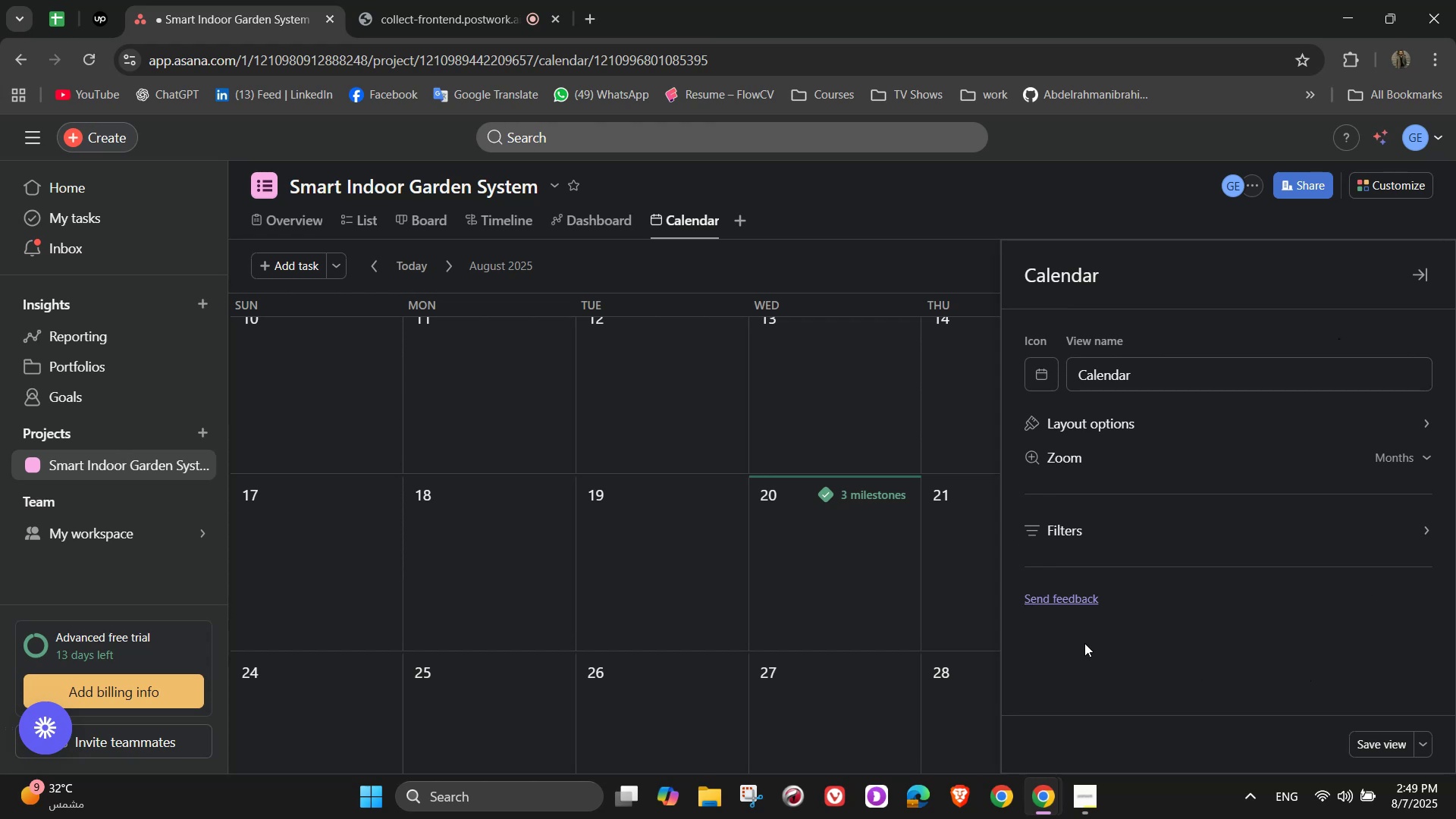 
left_click([1365, 749])
 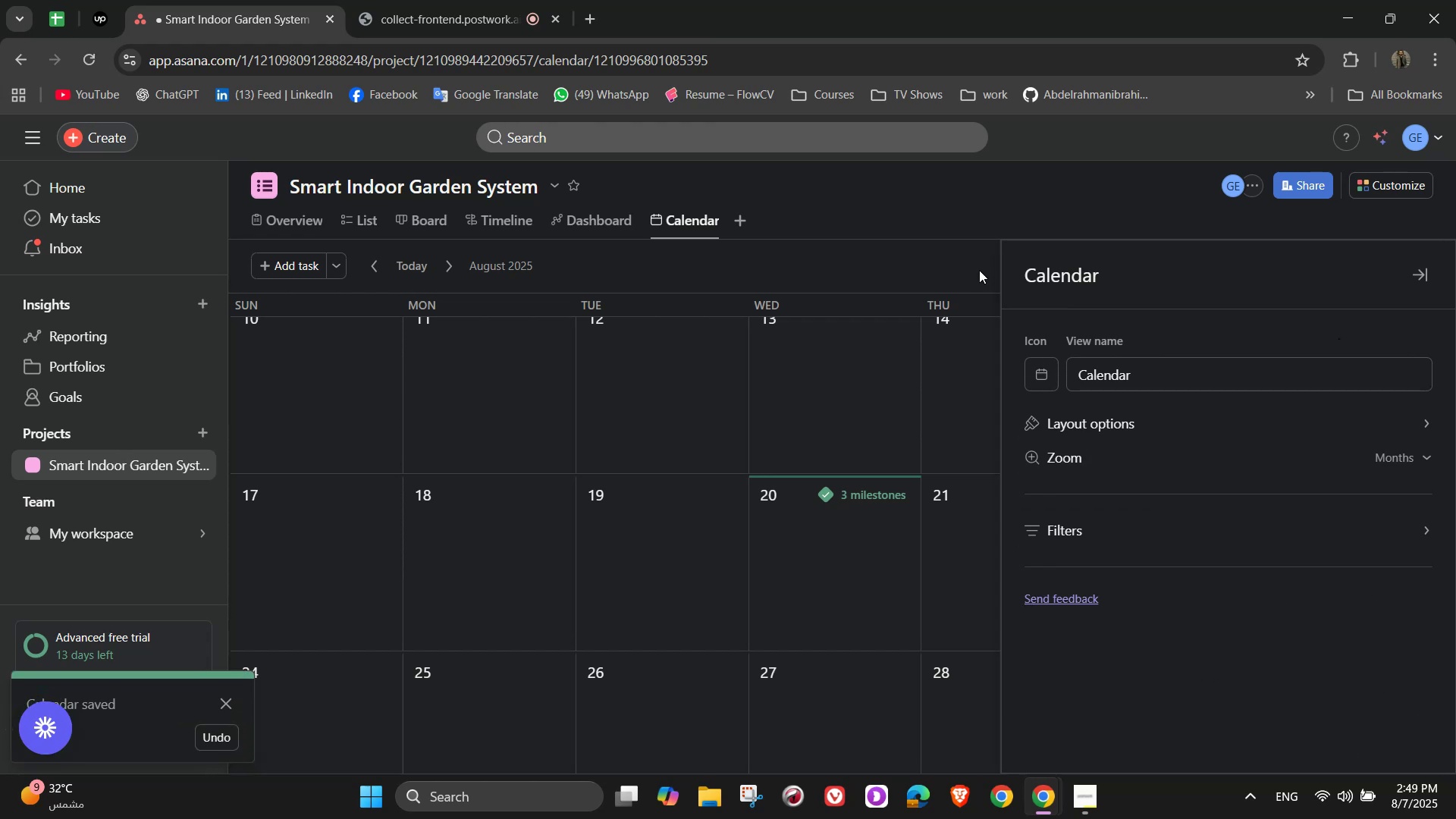 
left_click([949, 268])
 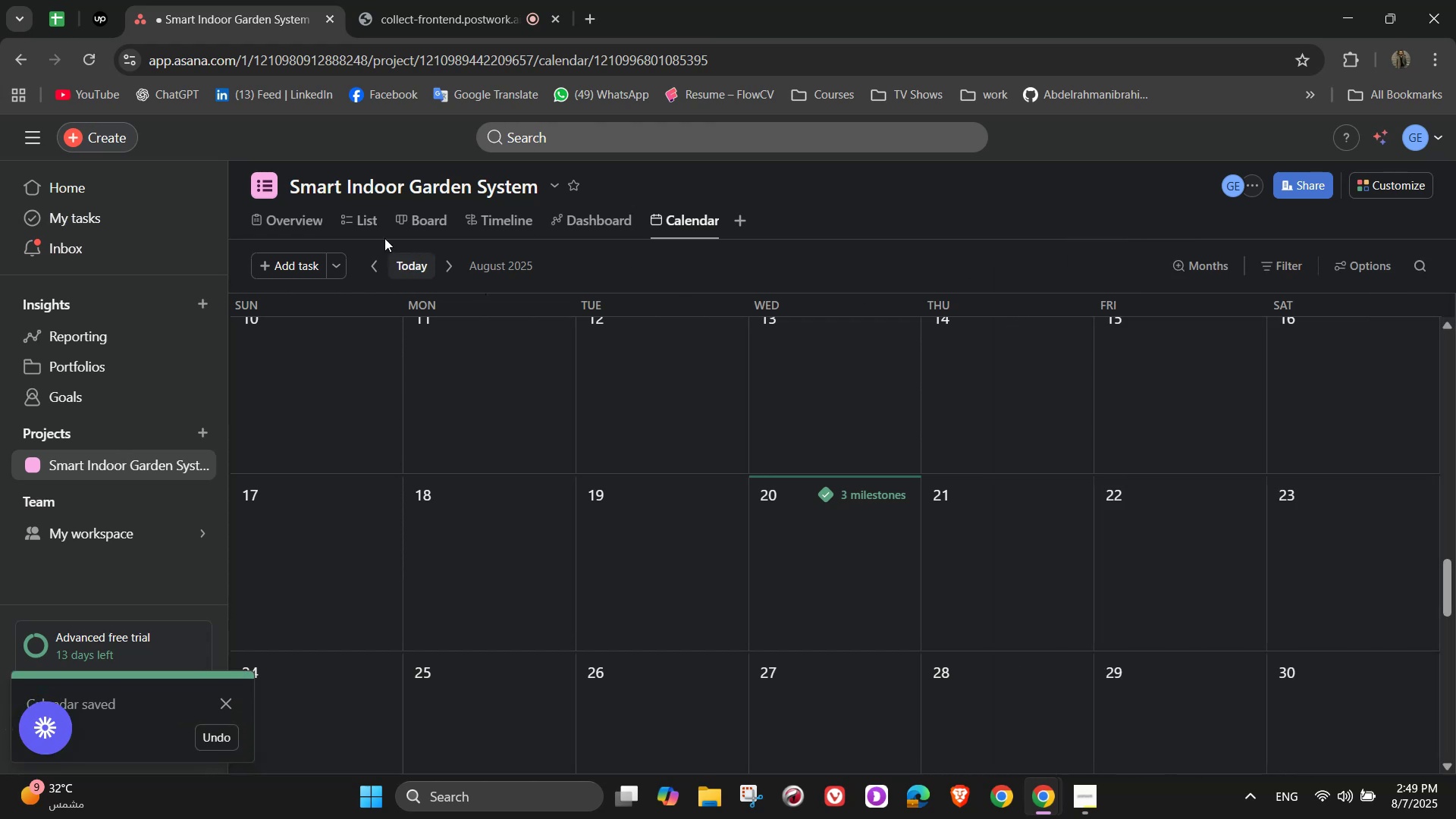 
left_click([298, 233])
 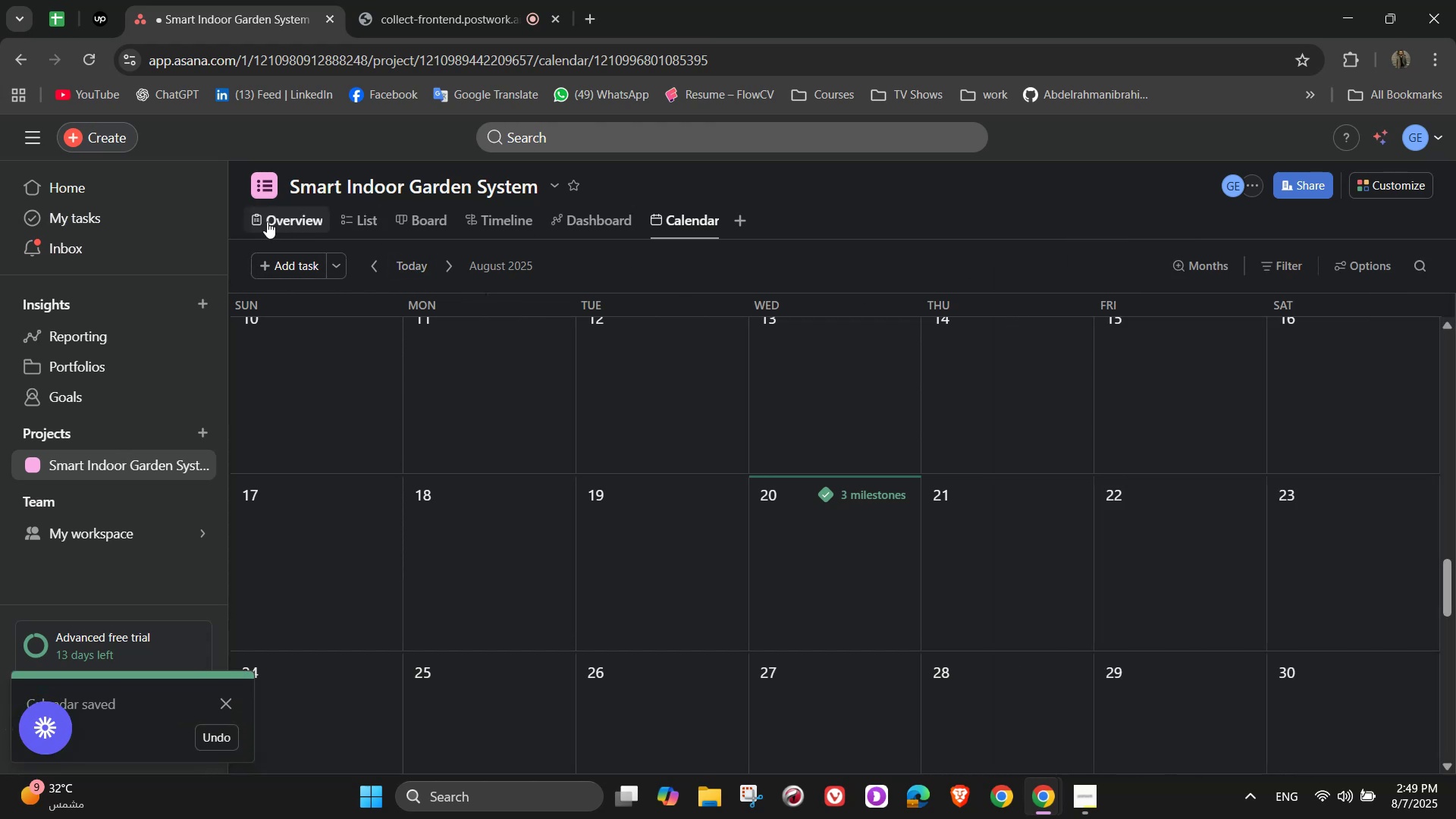 
left_click([267, 221])
 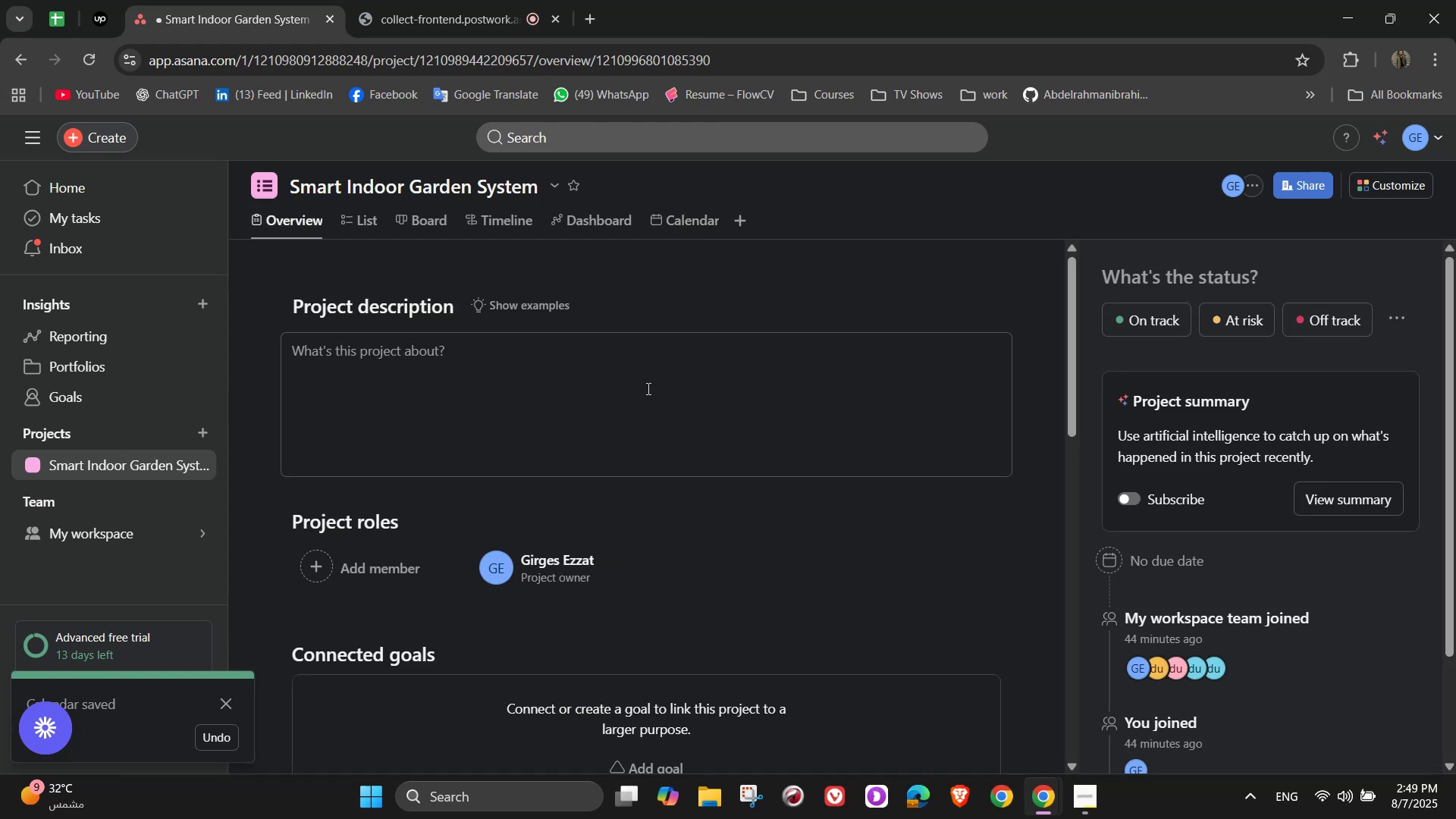 
scroll: coordinate [621, 408], scroll_direction: down, amount: 3.0
 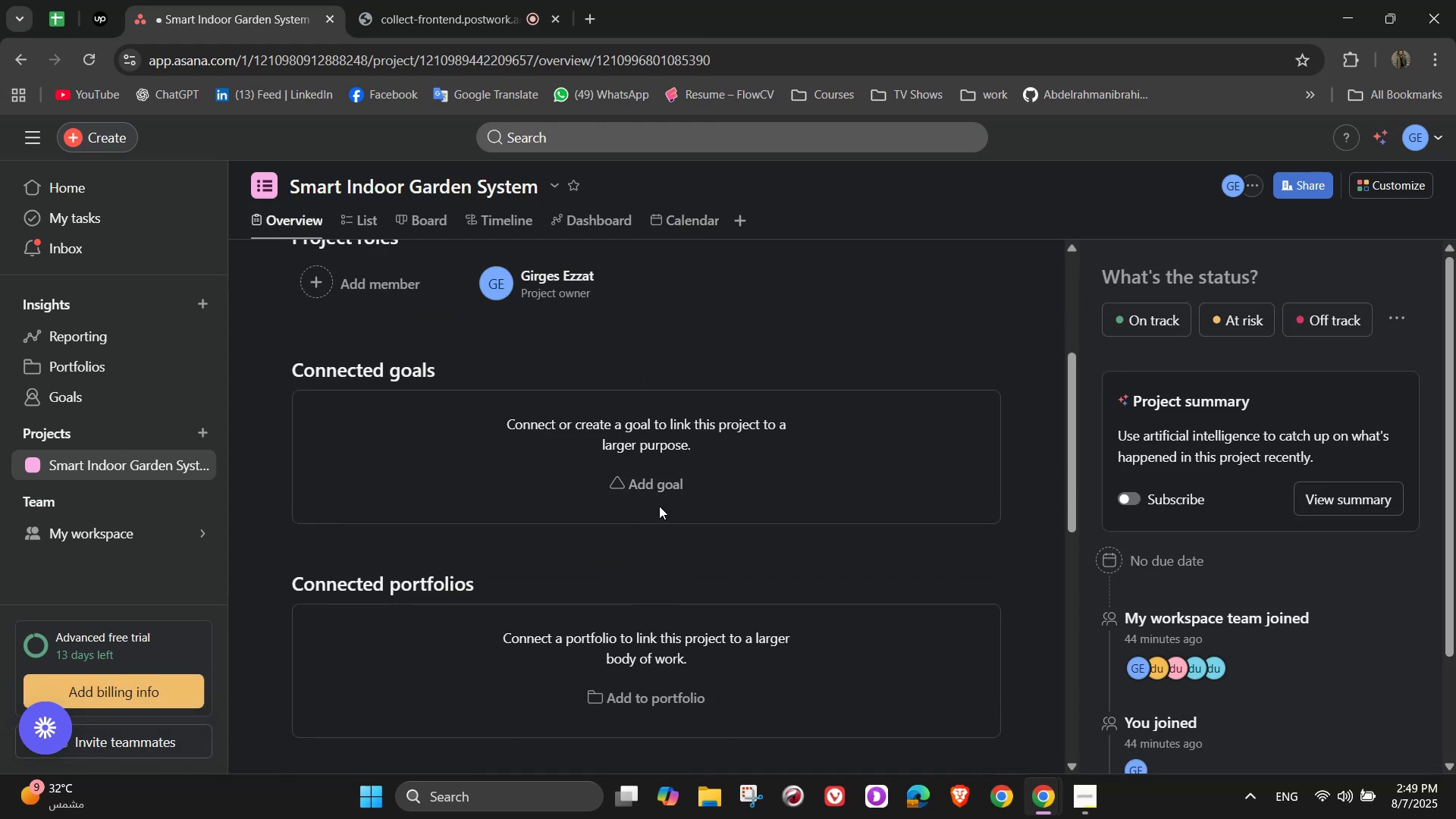 
left_click([659, 495])
 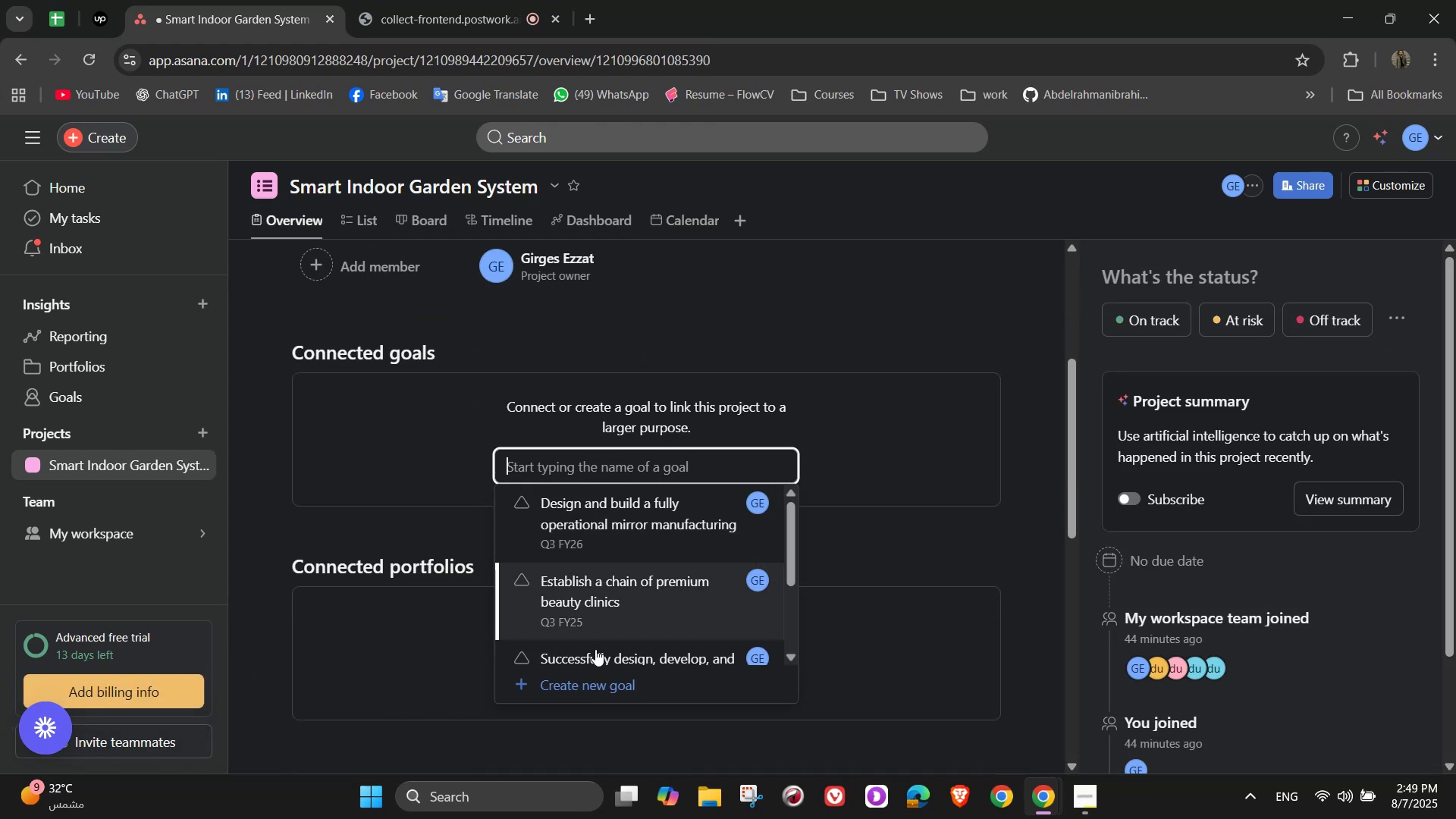 
left_click([586, 686])
 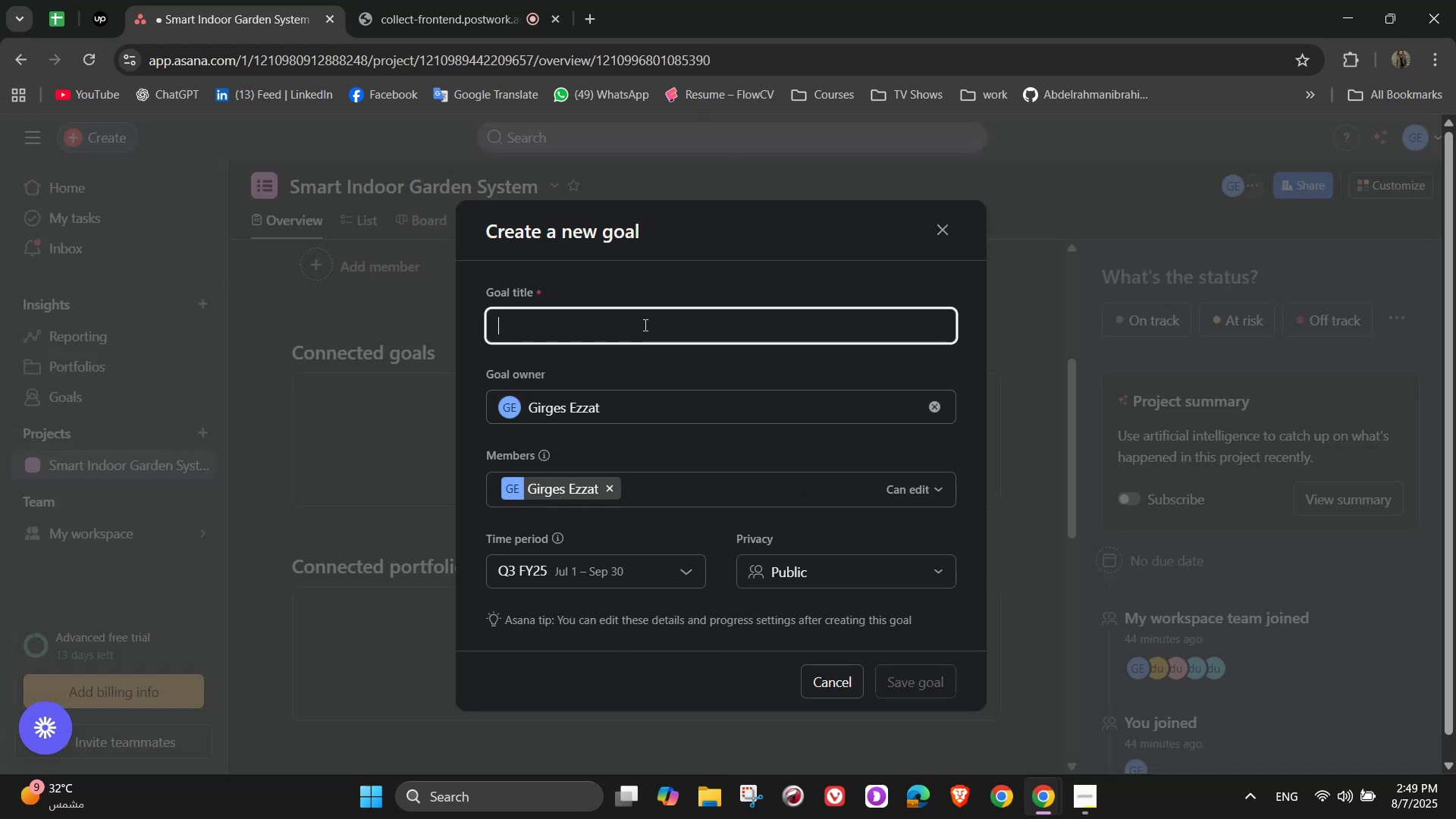 
wait(10.26)
 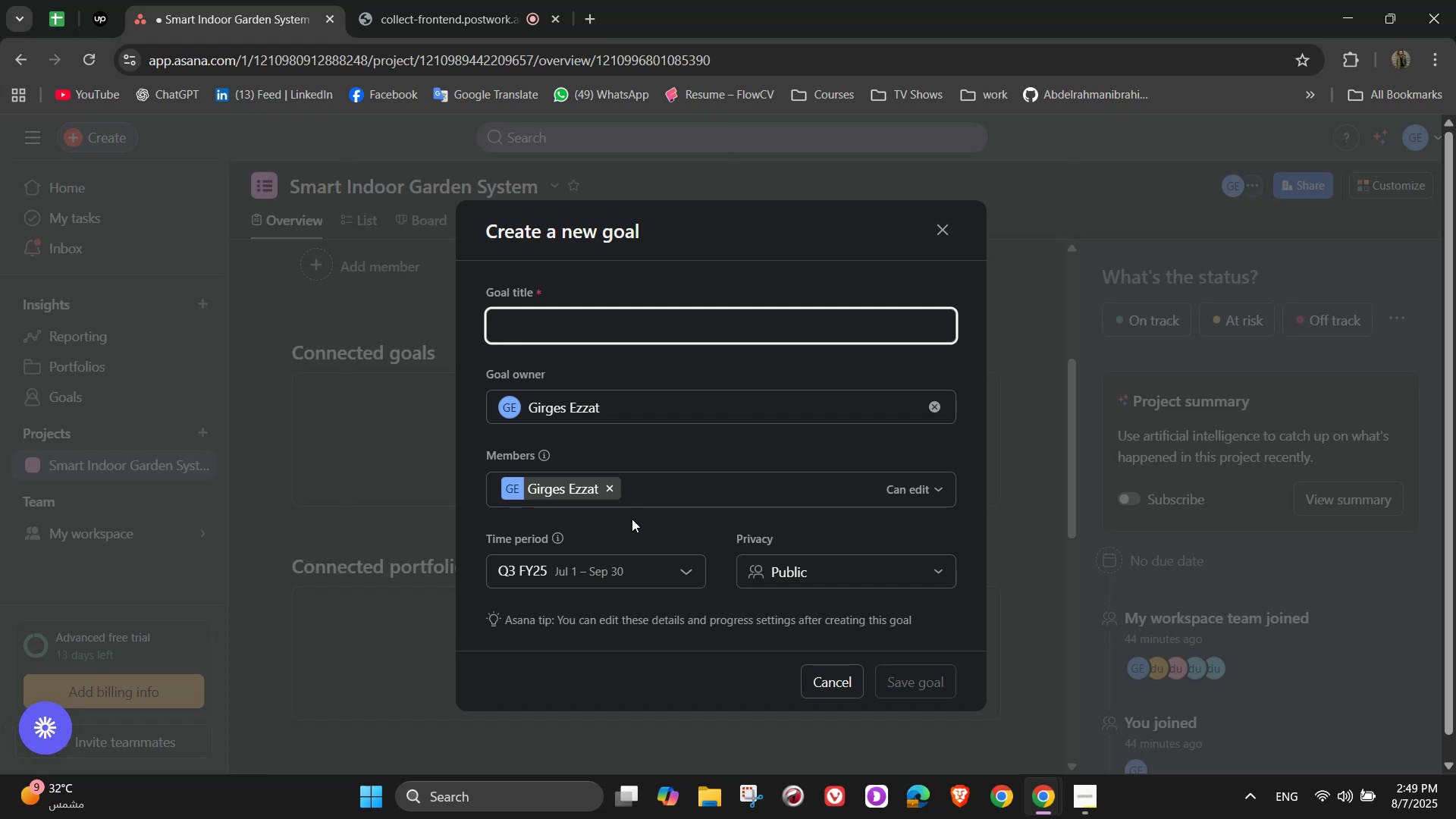 
type(Launch a smart indoor gardening system that allows users to f)
key(Backspace)
type(grow herbs a)
 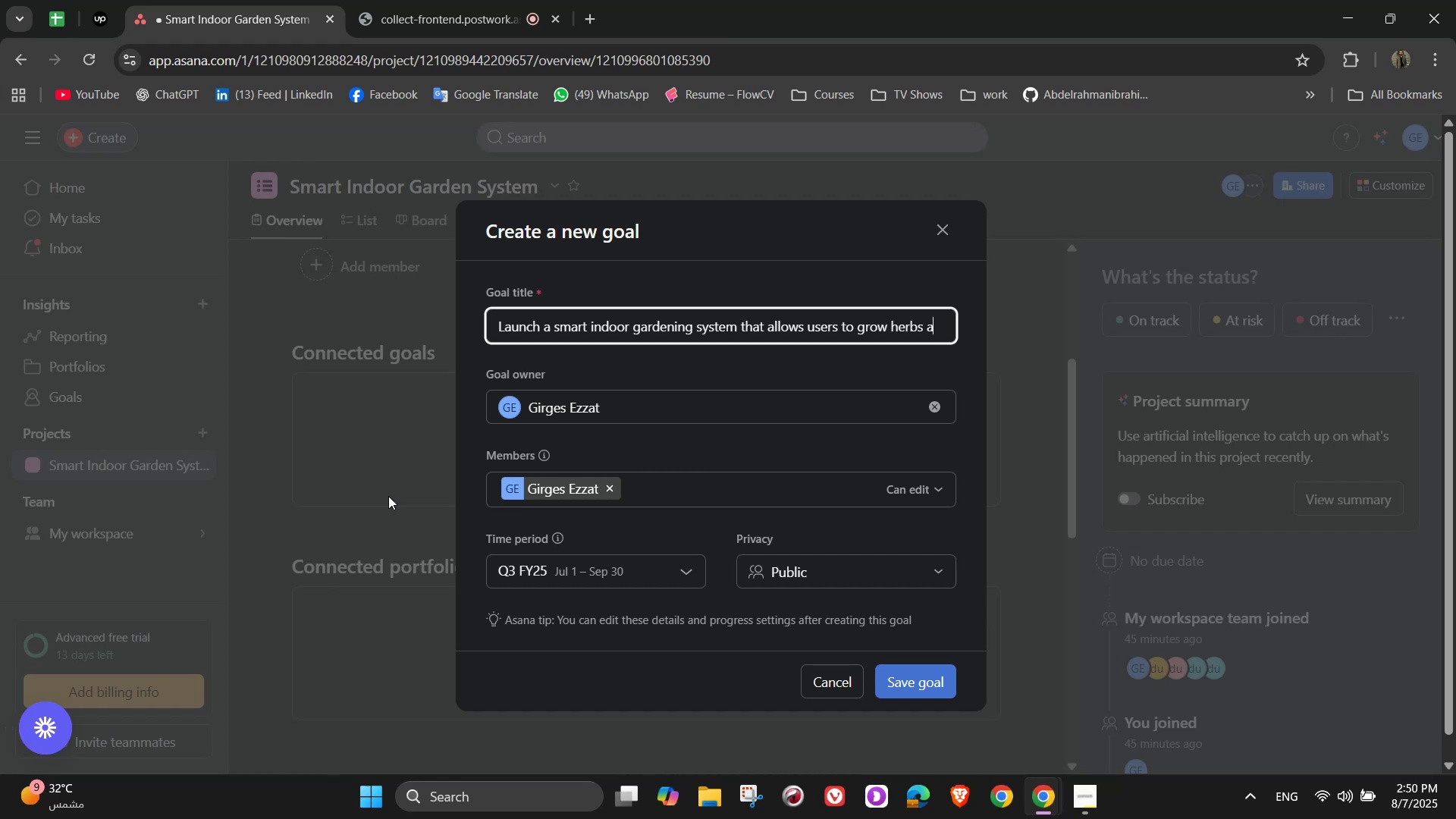 
type(nd c)
key(Backspace)
type(vegetables at home)
 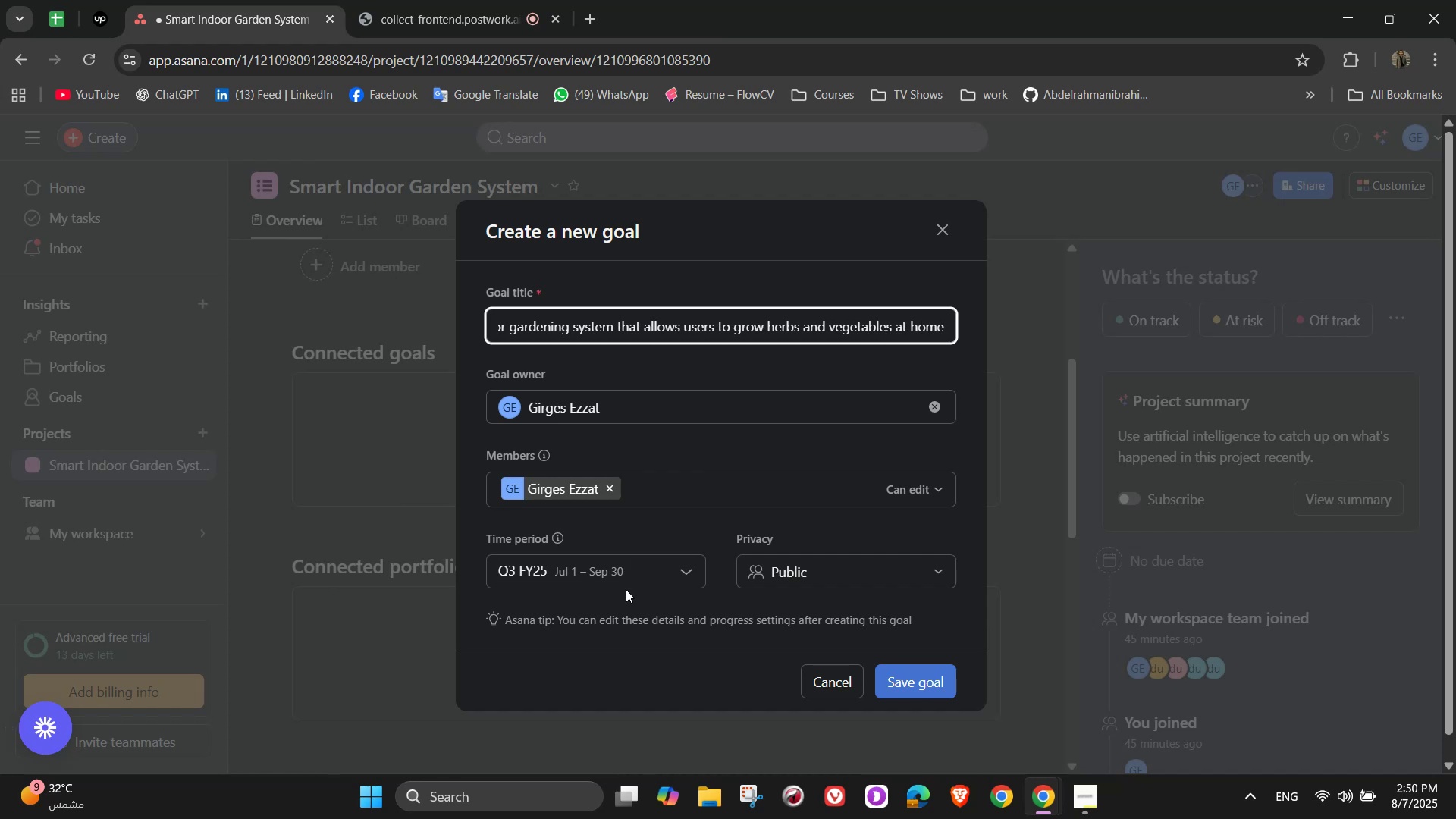 
wait(8.02)
 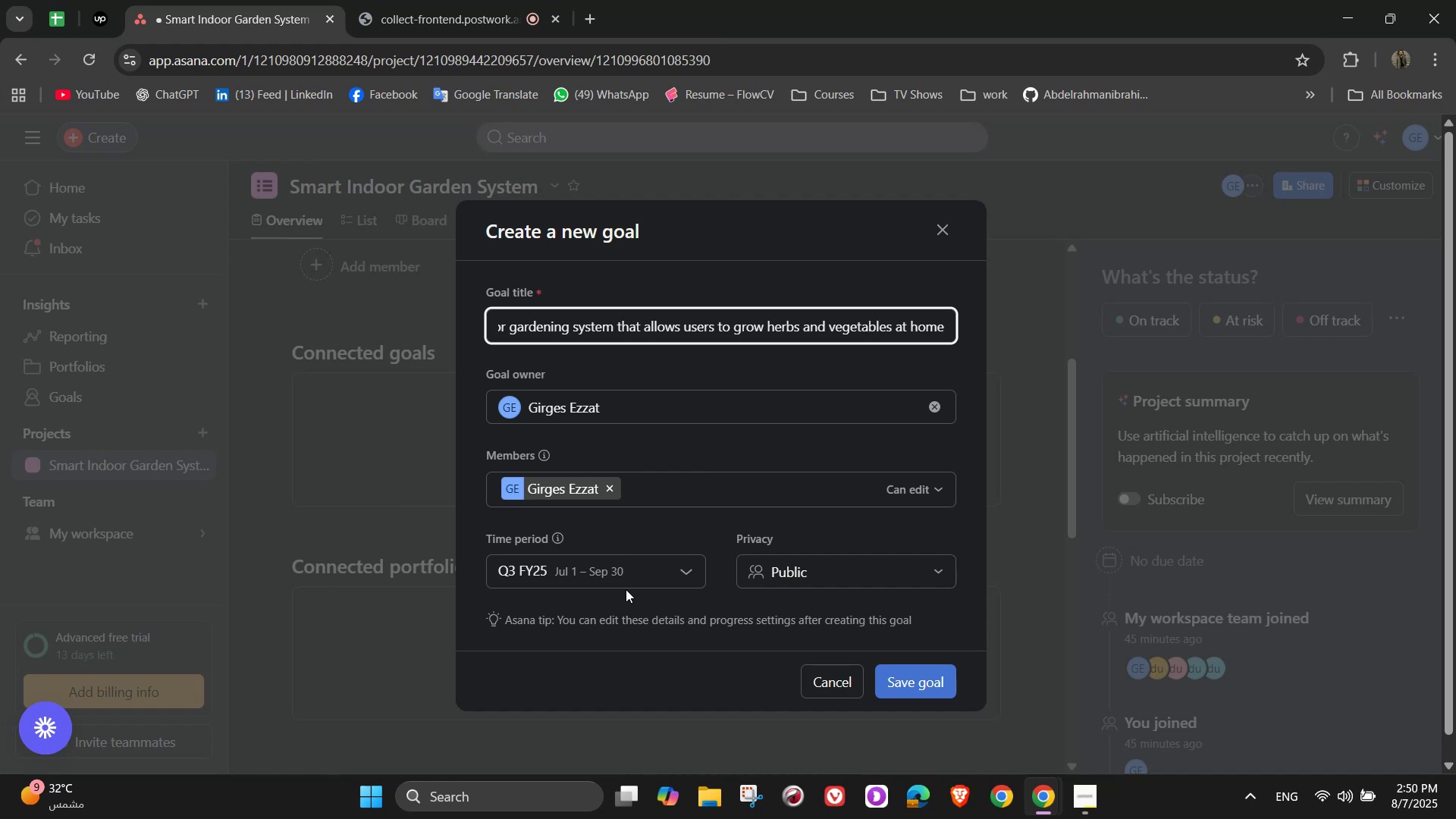 
scroll: coordinate [792, 529], scroll_direction: down, amount: 9.0
 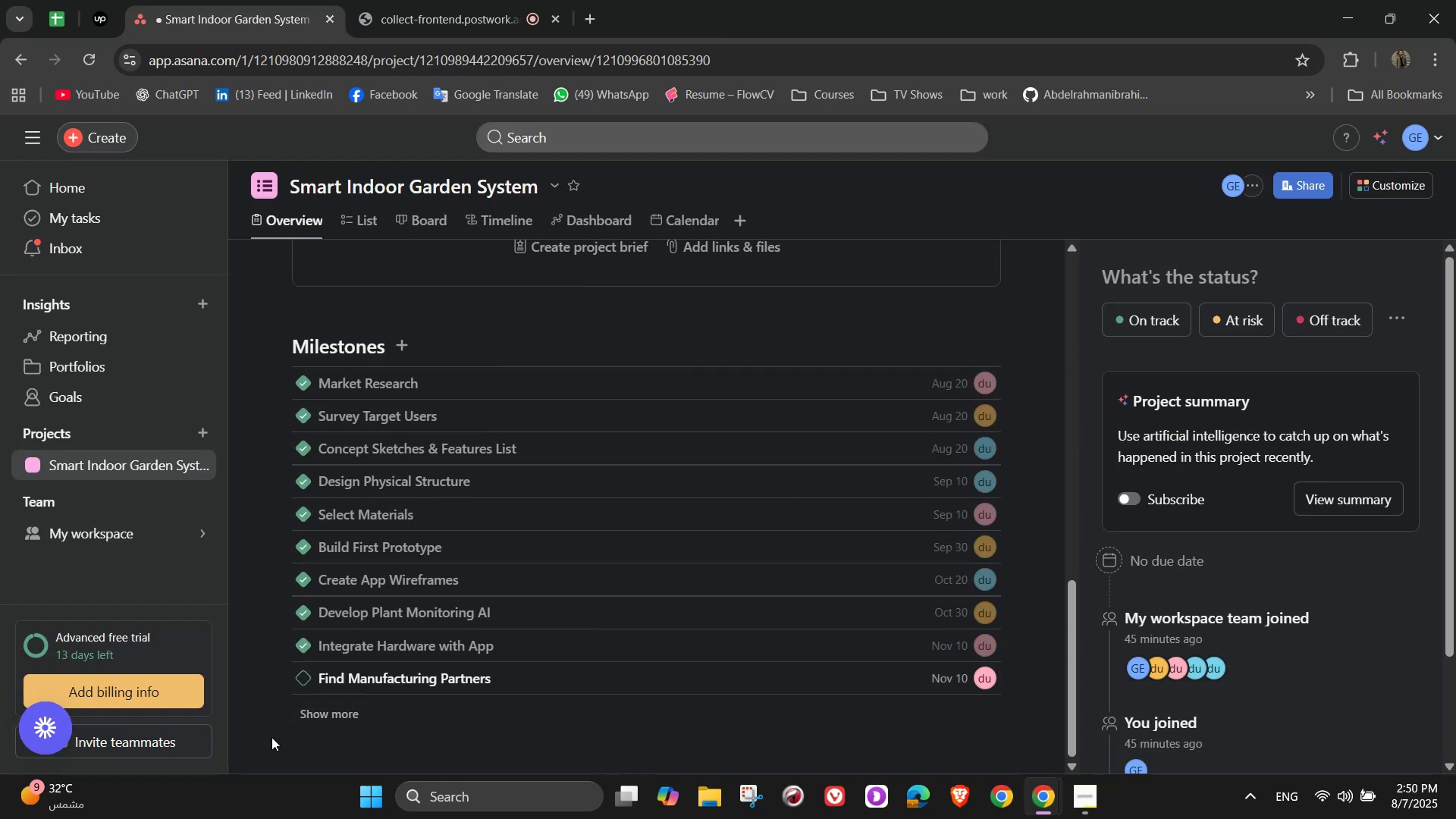 
left_click([321, 712])
 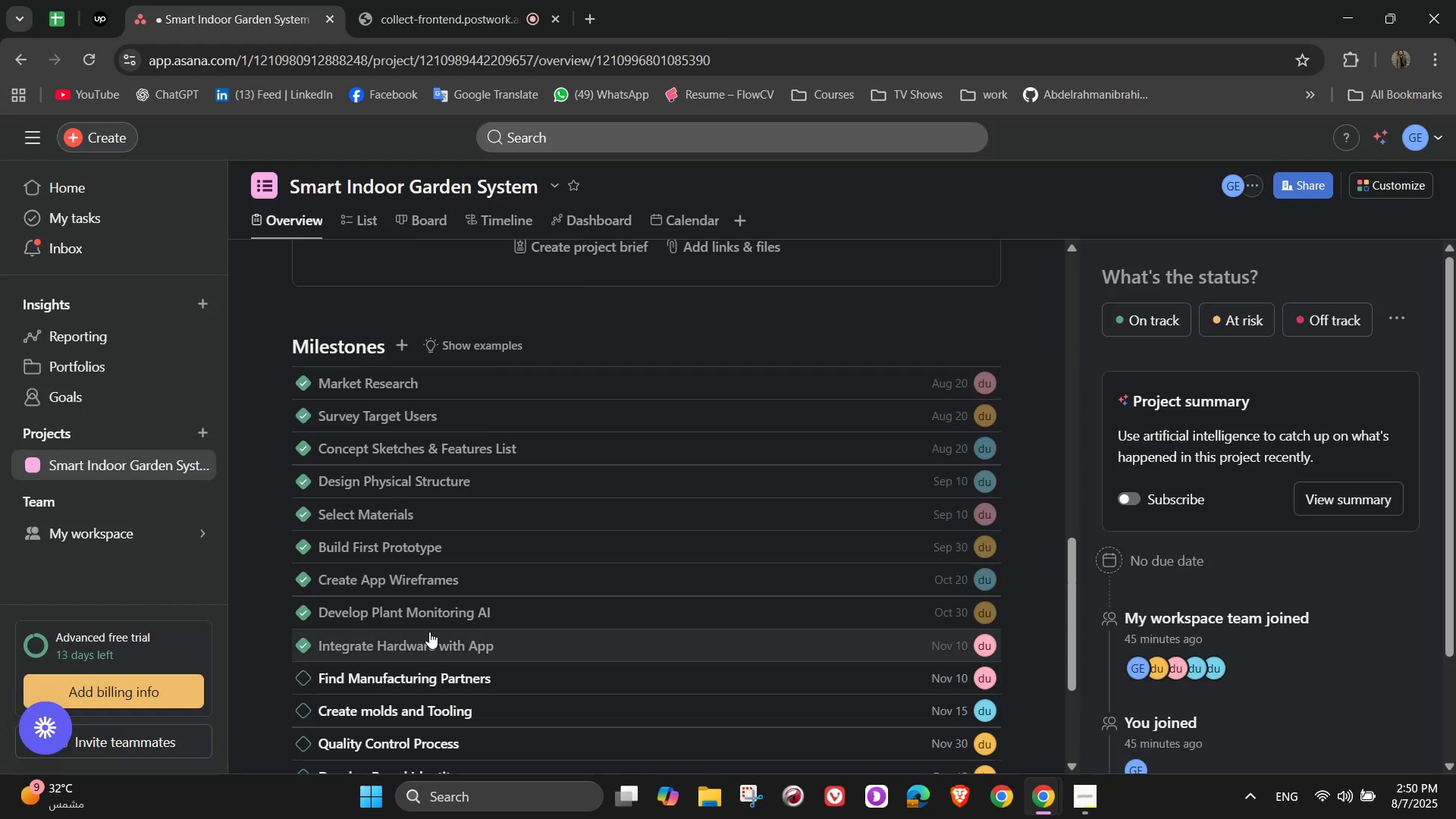 
scroll: coordinate [529, 613], scroll_direction: down, amount: 3.0
 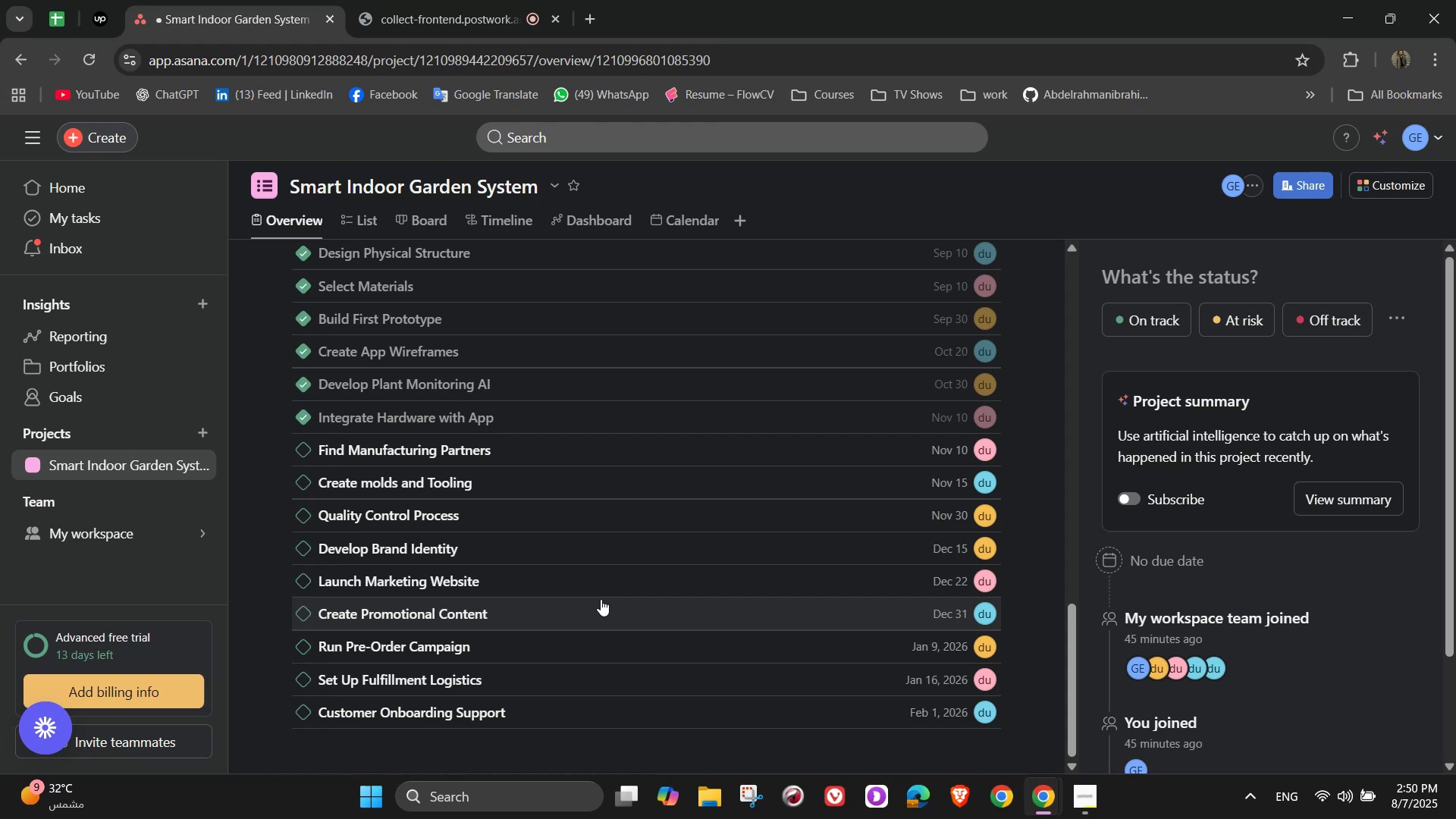 
wait(11.35)
 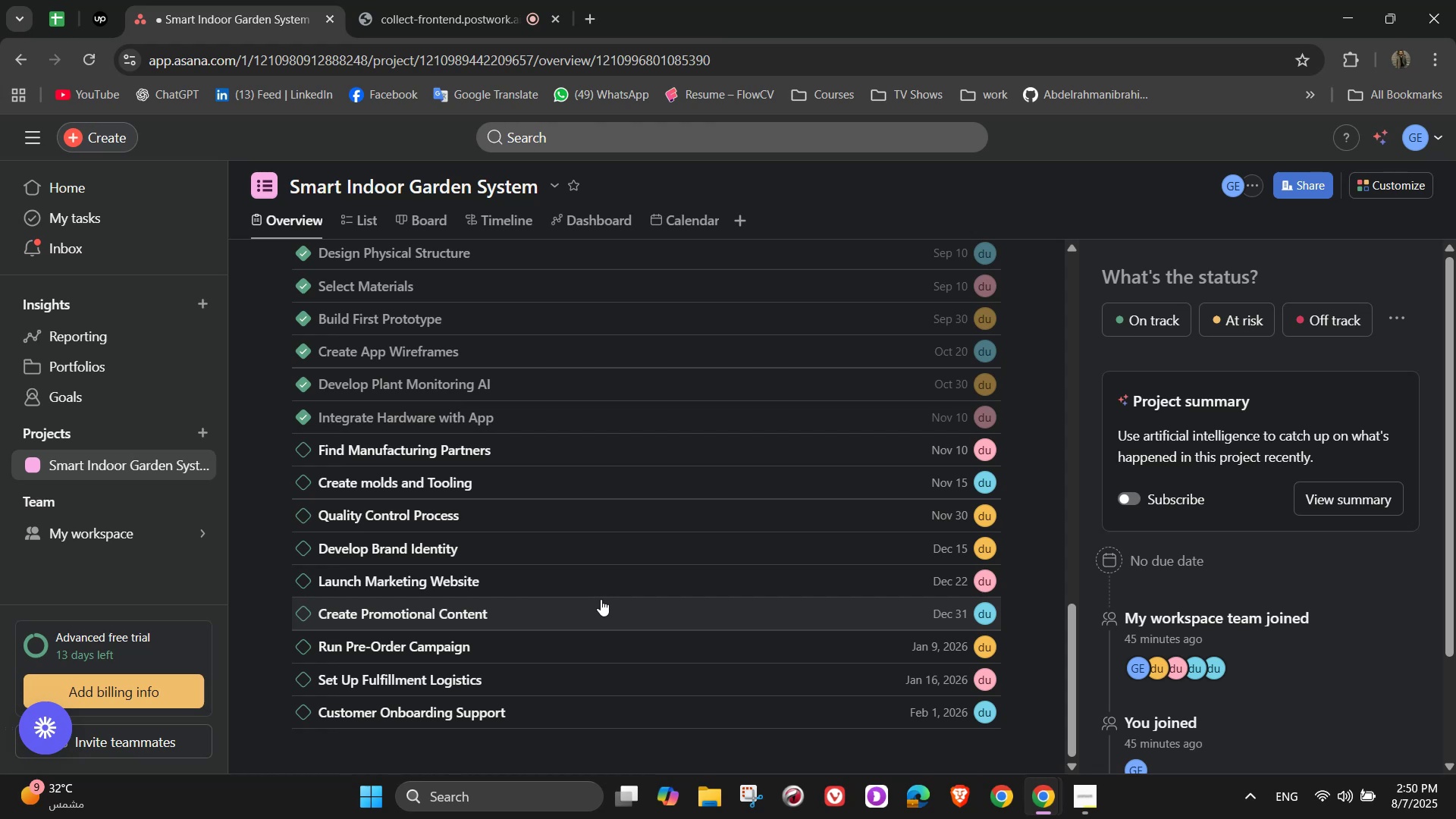 
scroll: coordinate [322, 253], scroll_direction: up, amount: 10.0
 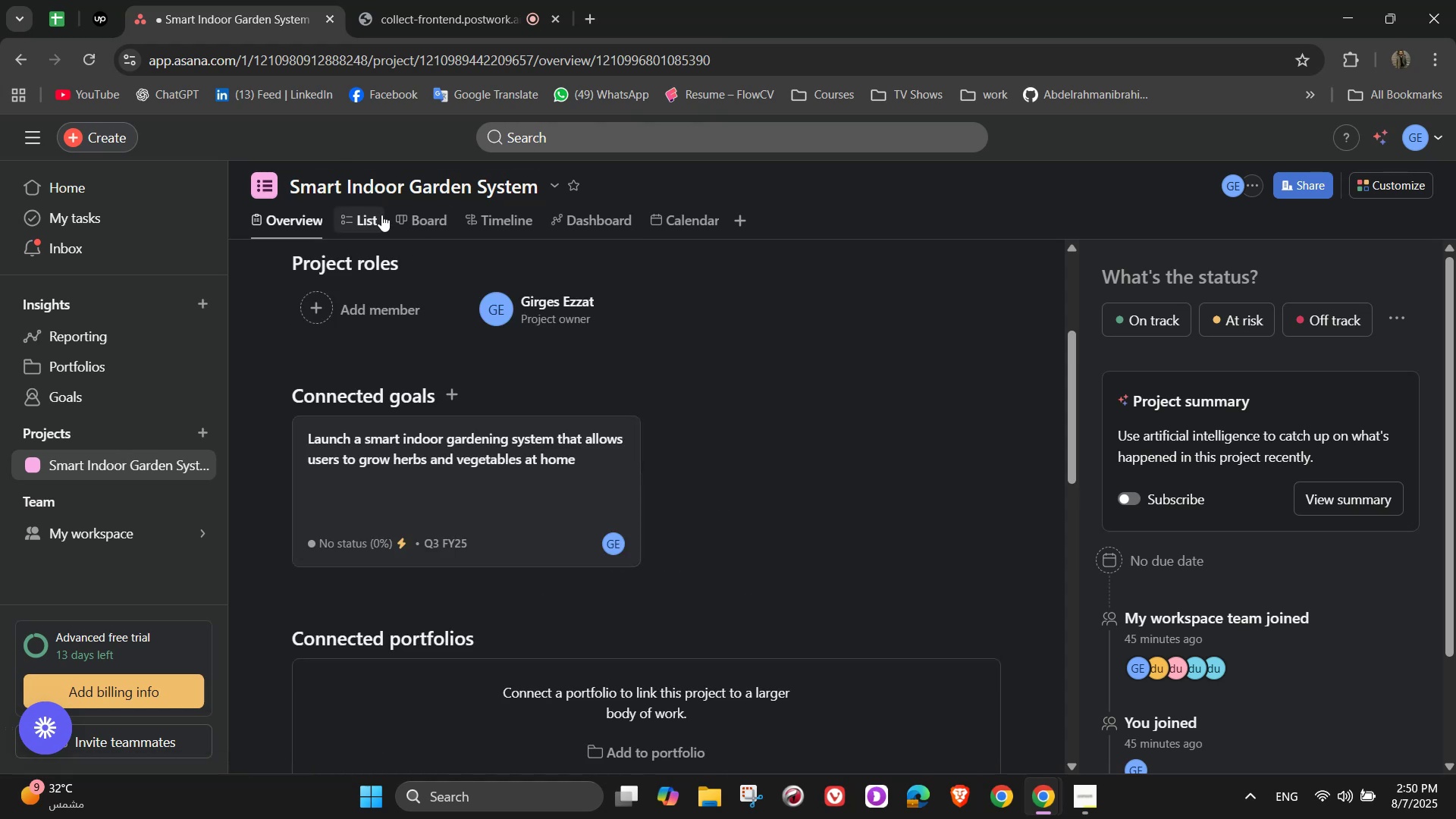 
left_click([378, 217])
 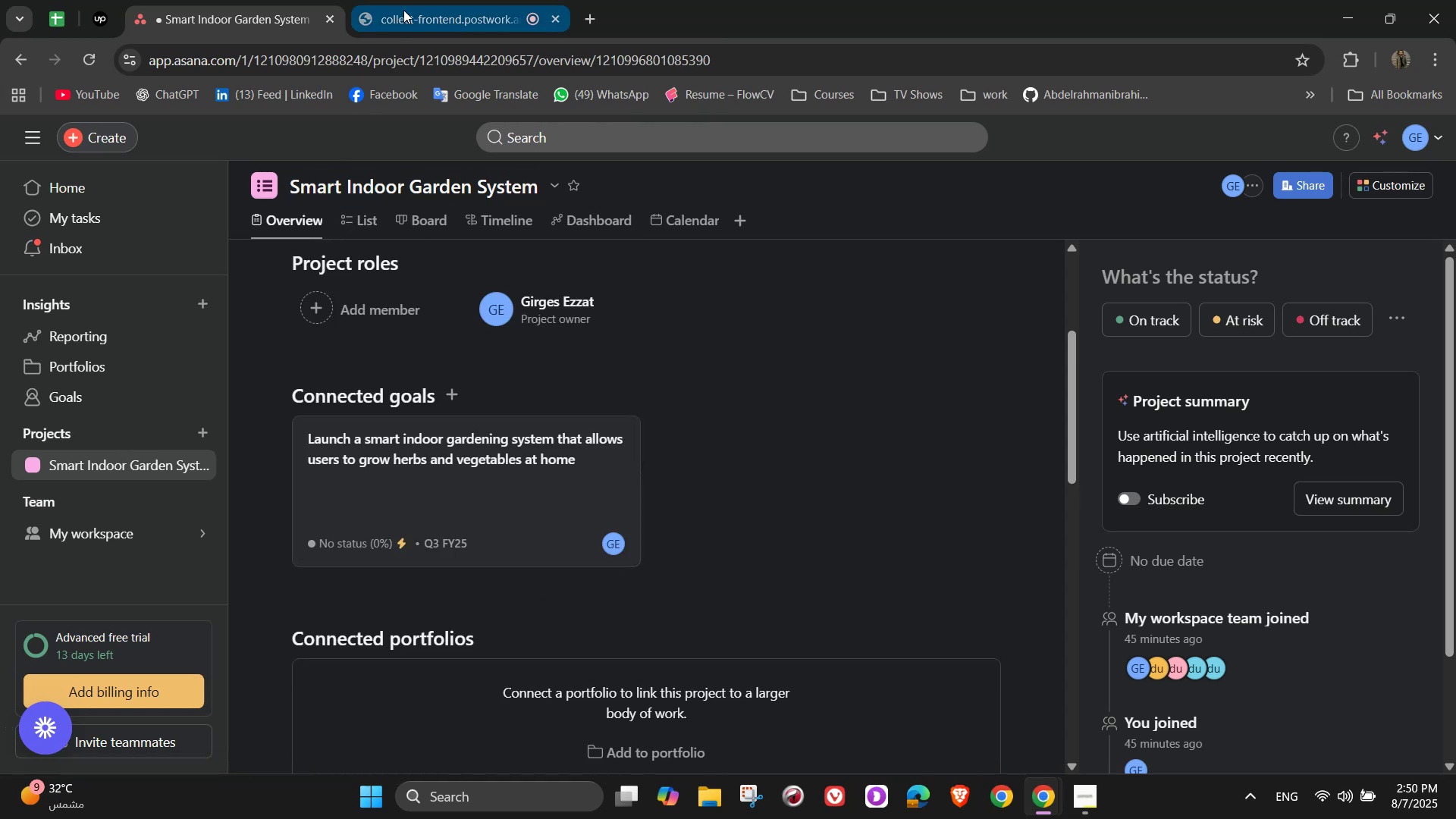 
double_click([403, 6])
 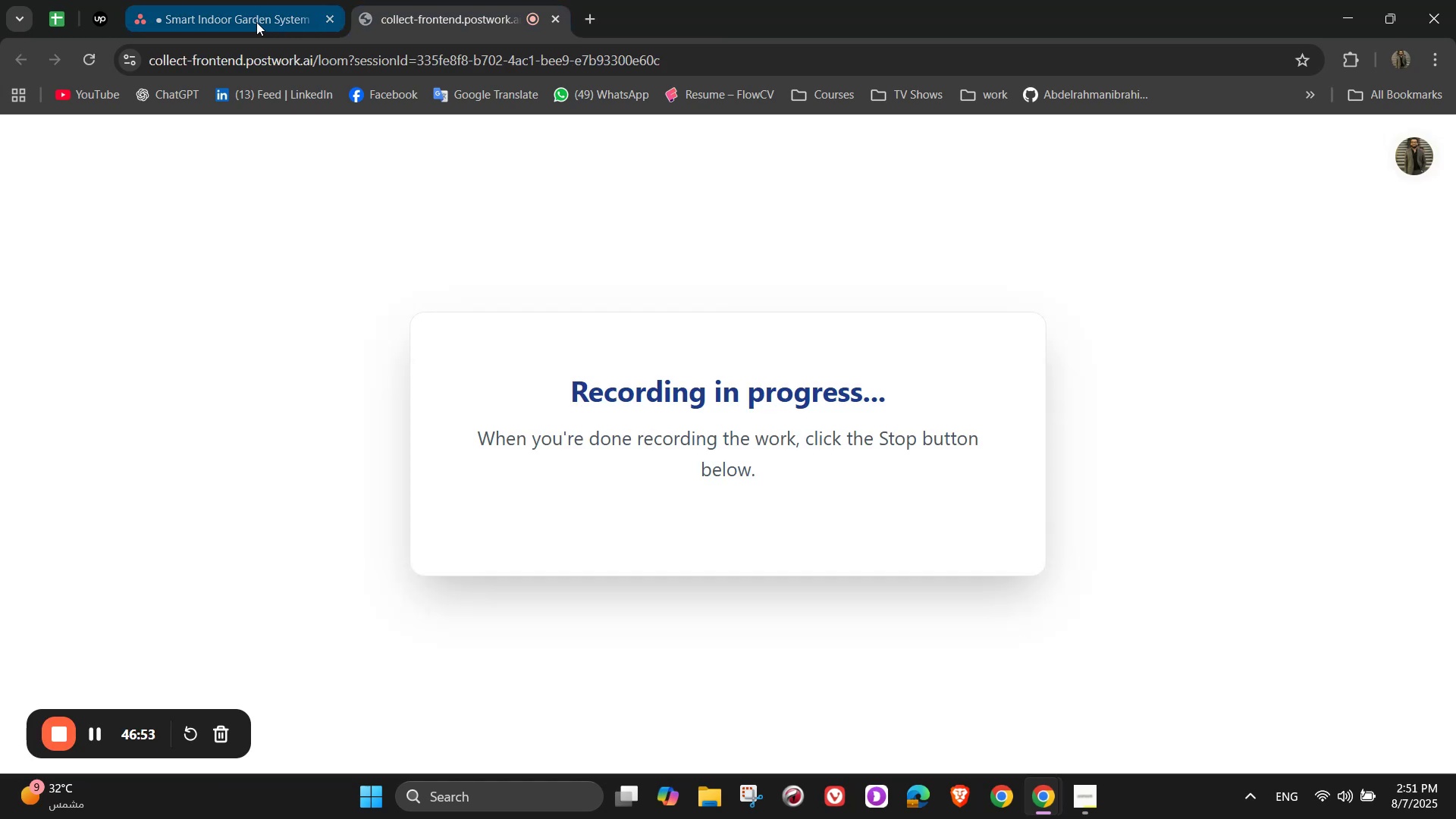 
left_click([256, 22])
 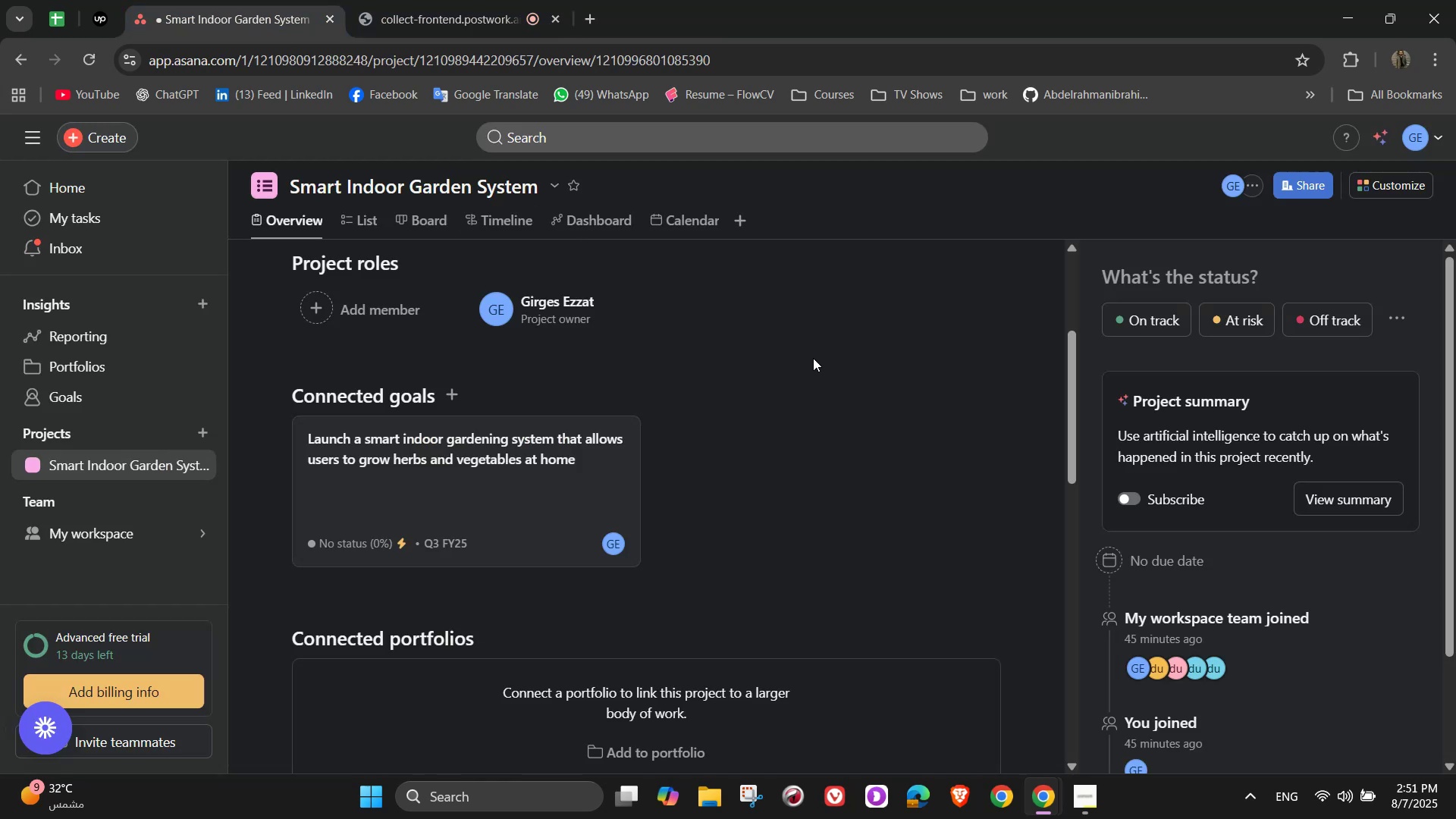 
scroll: coordinate [665, 356], scroll_direction: up, amount: 6.0
 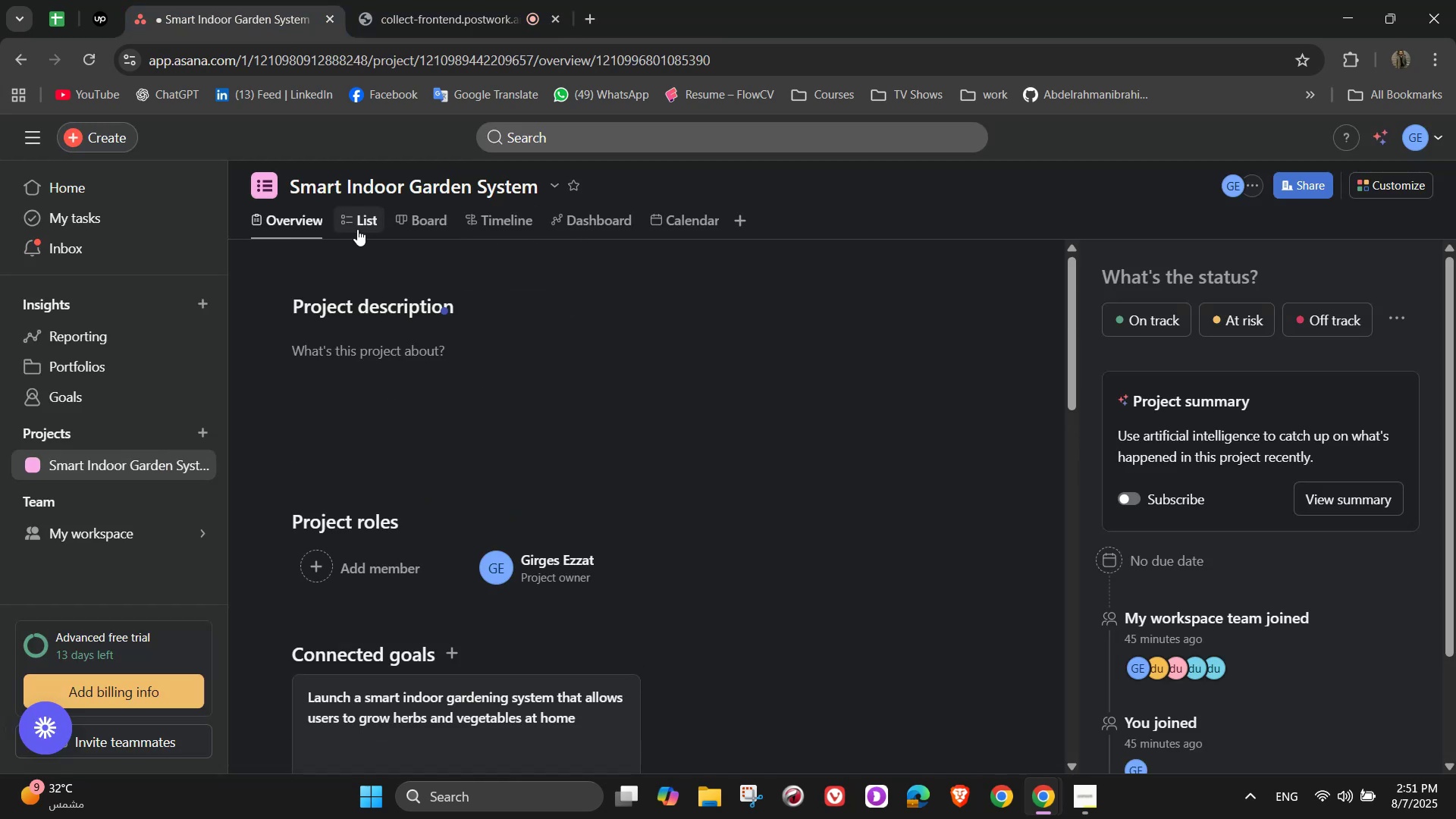 
left_click([347, 216])
 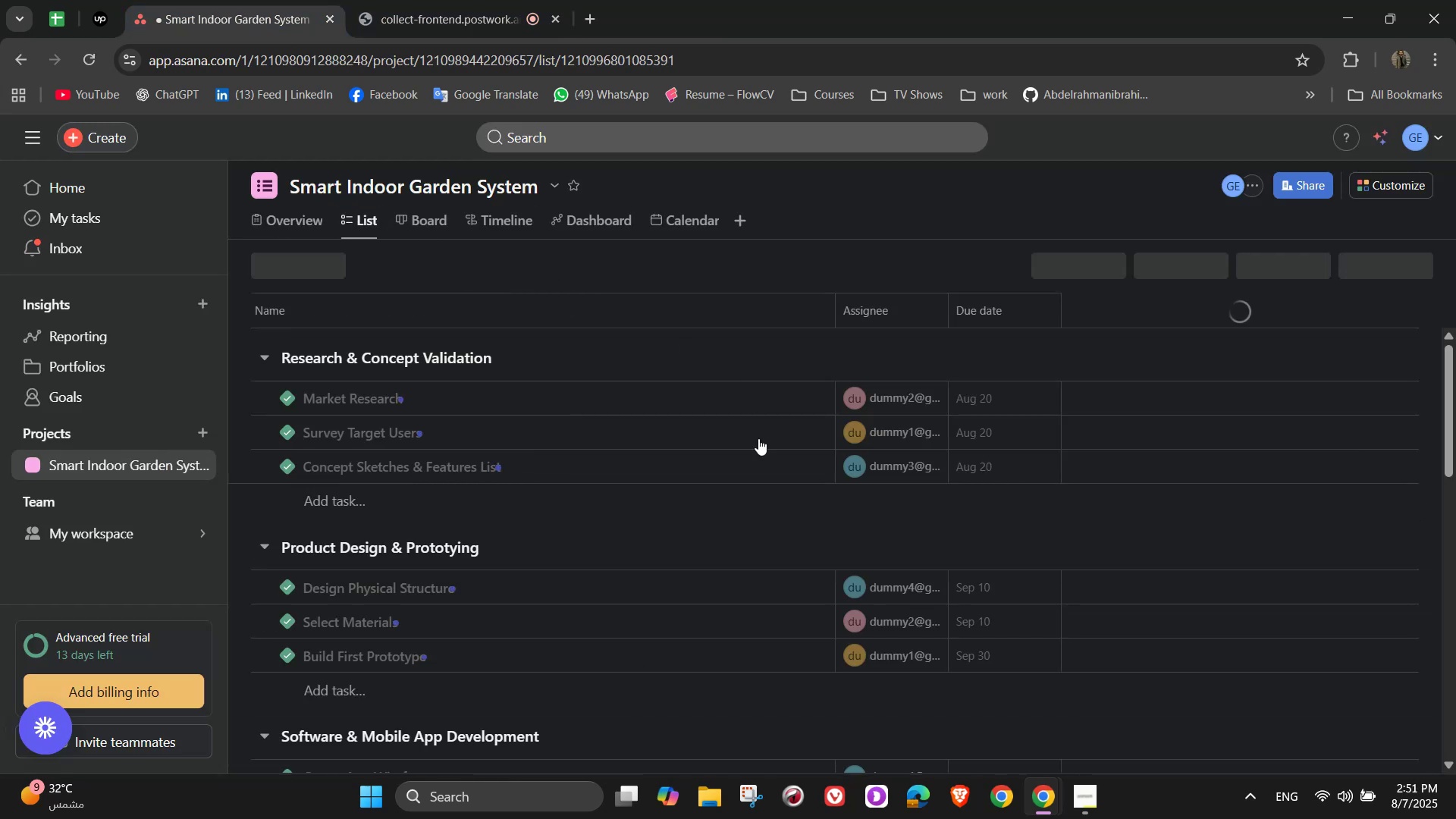 
scroll: coordinate [925, 420], scroll_direction: up, amount: 12.0
 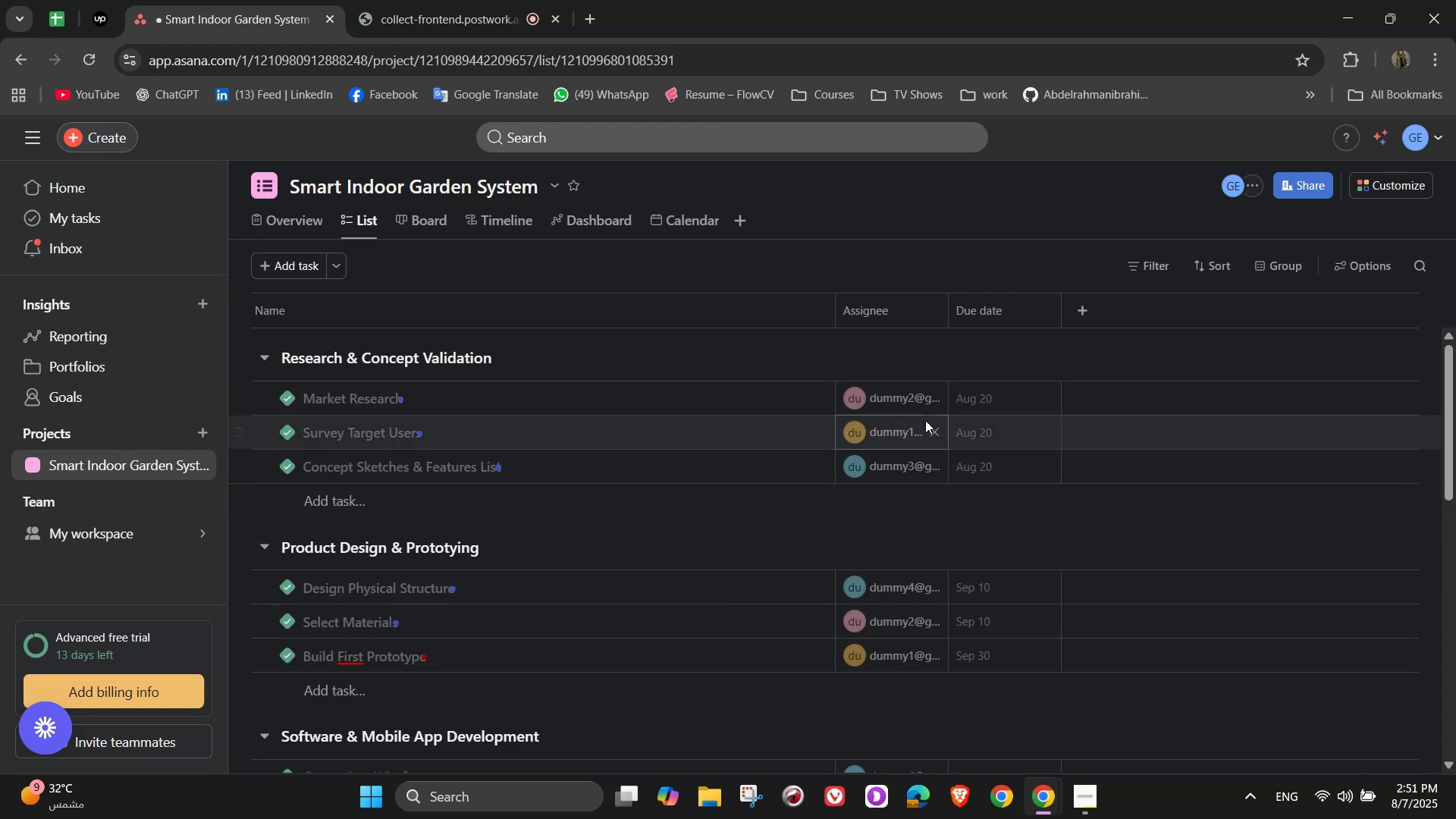 
mouse_move([926, 441])
 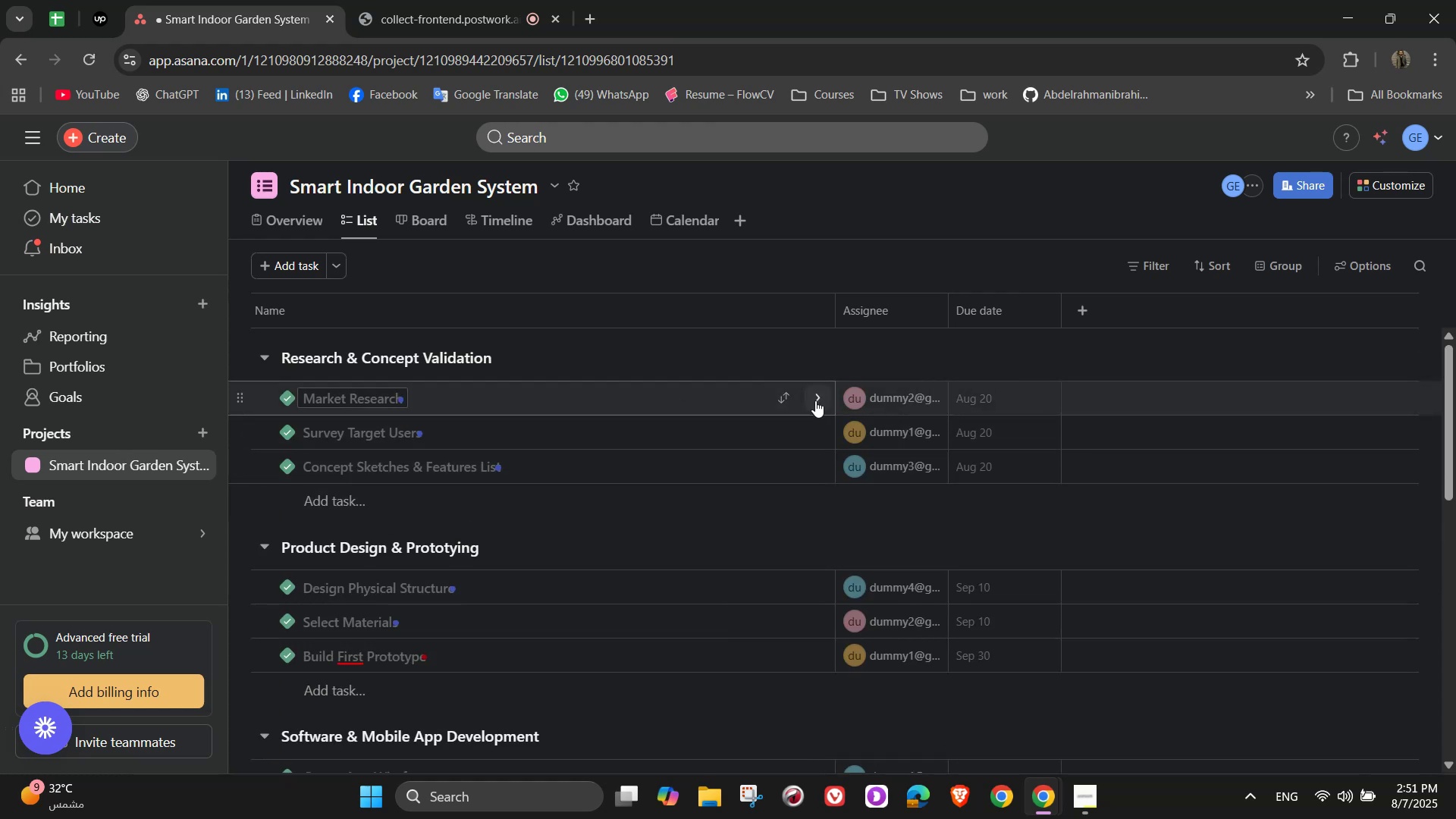 
scroll: coordinate [827, 398], scroll_direction: down, amount: 4.0
 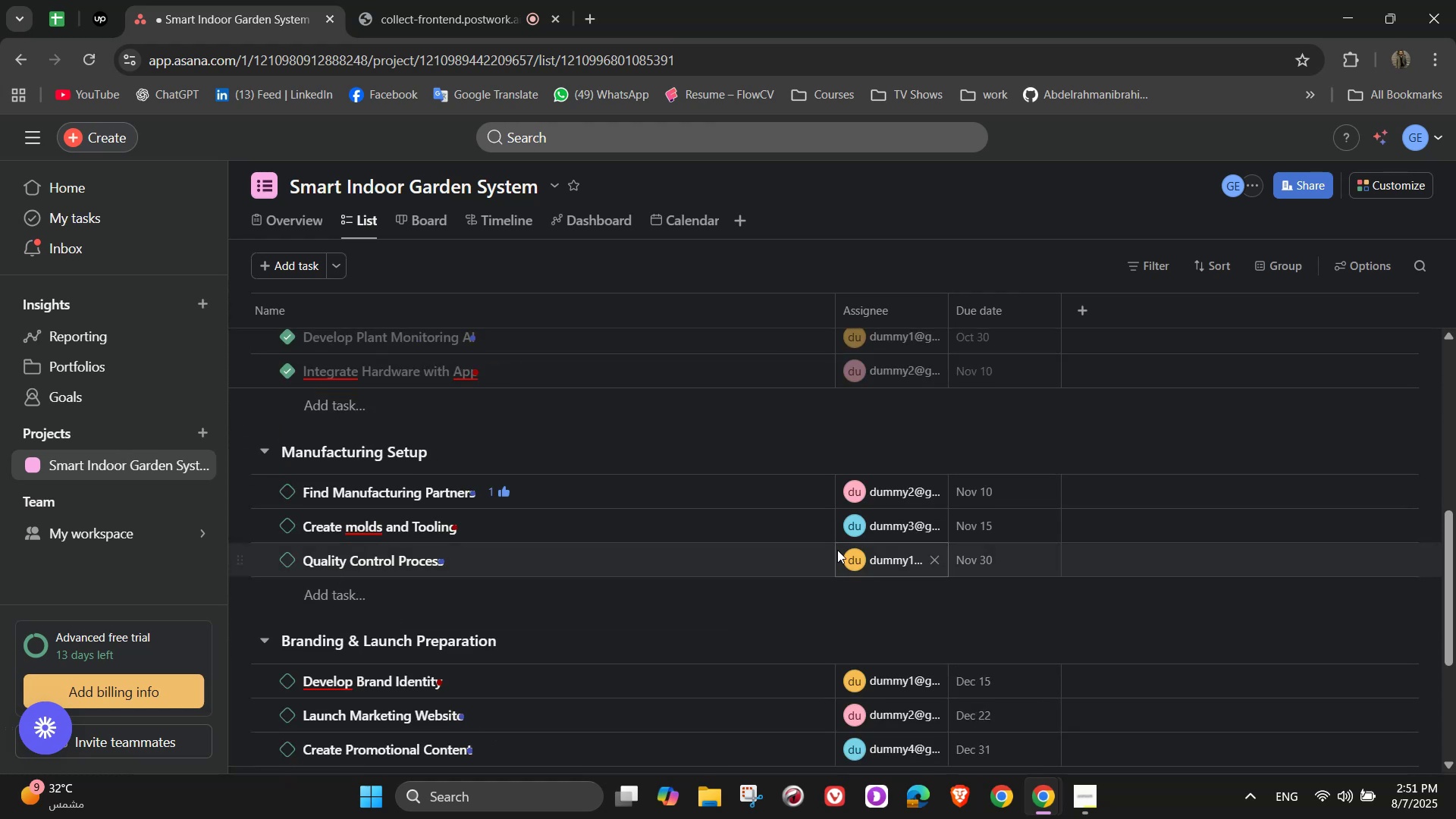 
mouse_move([824, 514])
 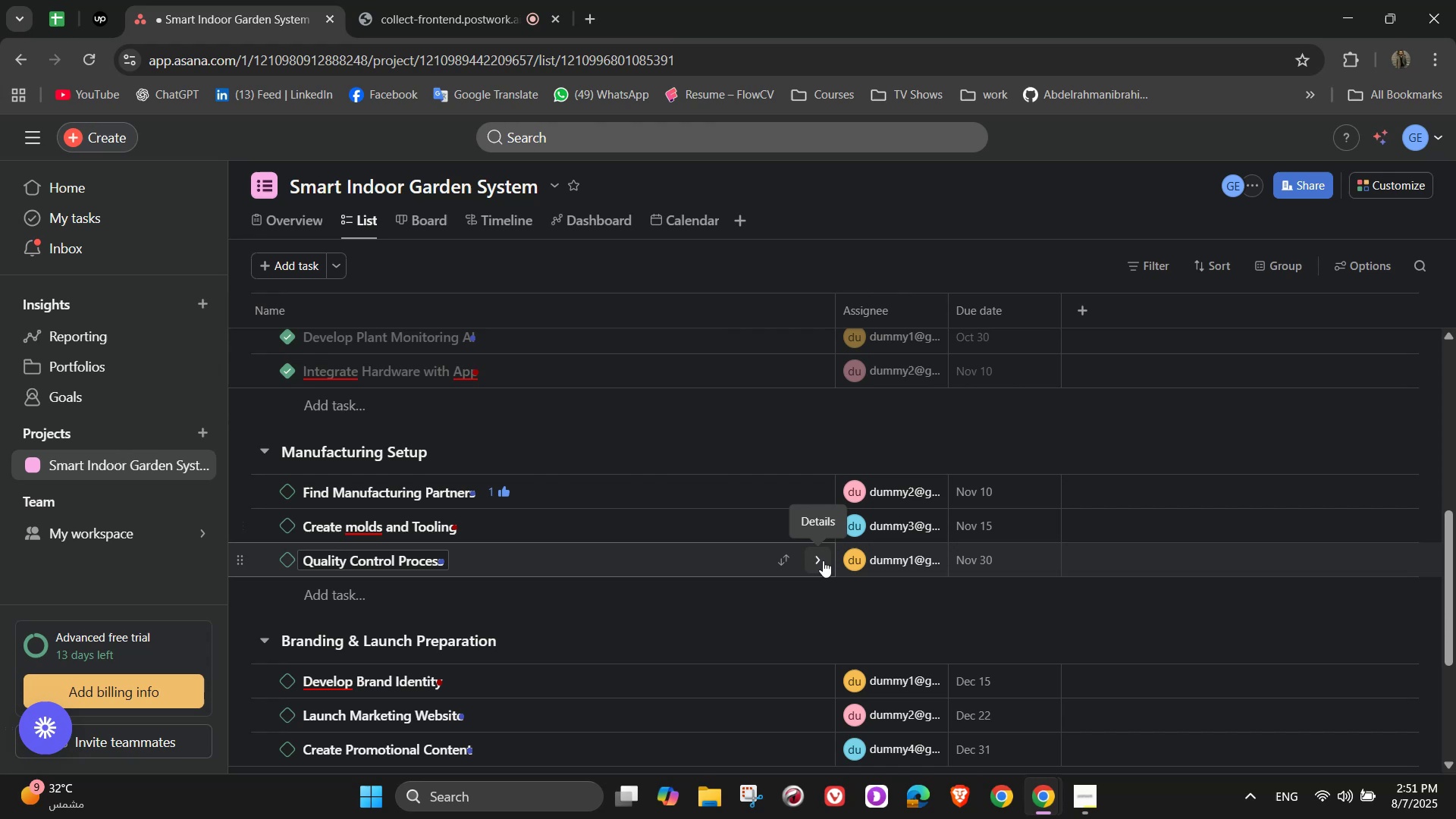 
left_click([823, 560])
 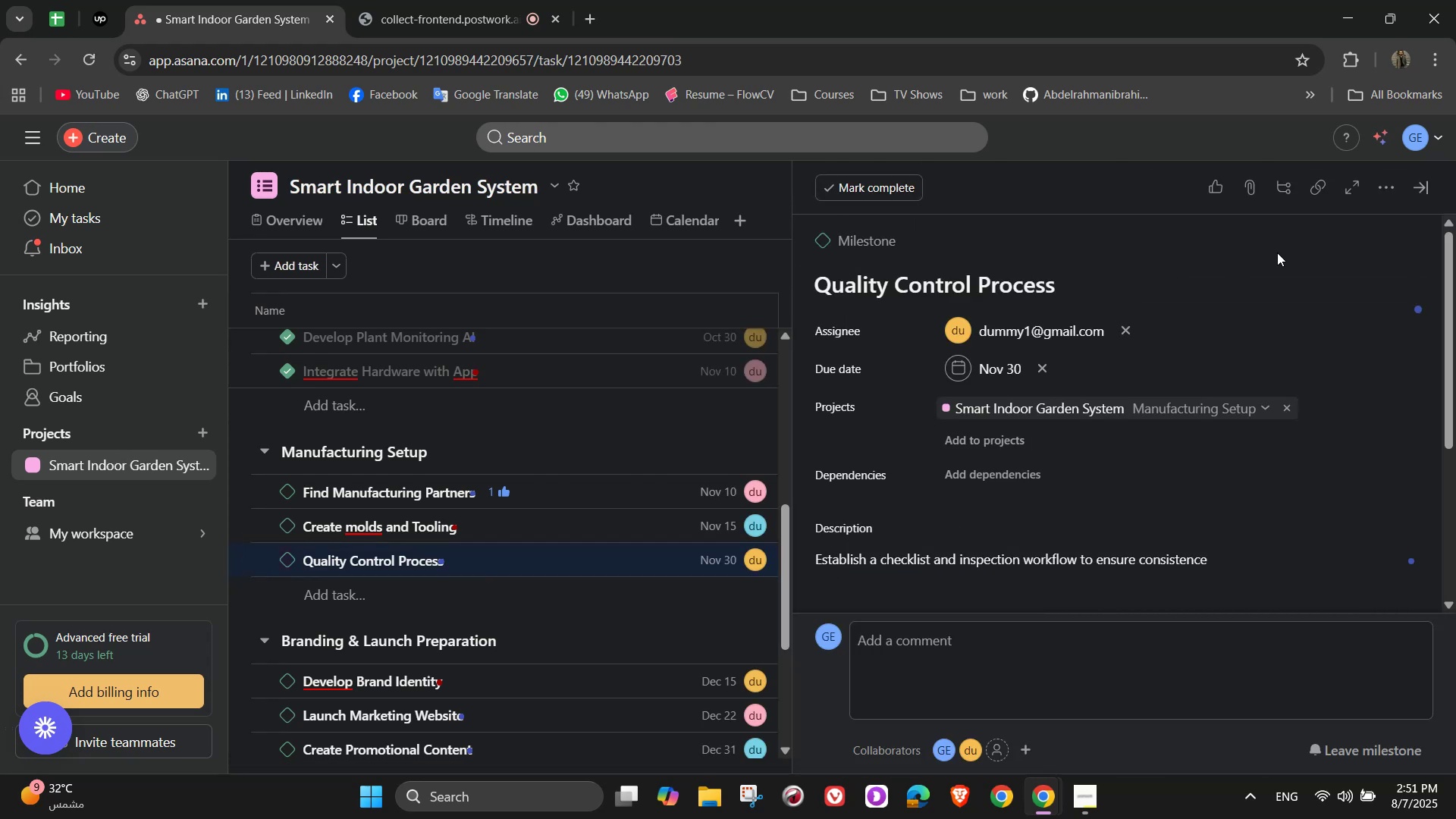 
left_click([1392, 183])
 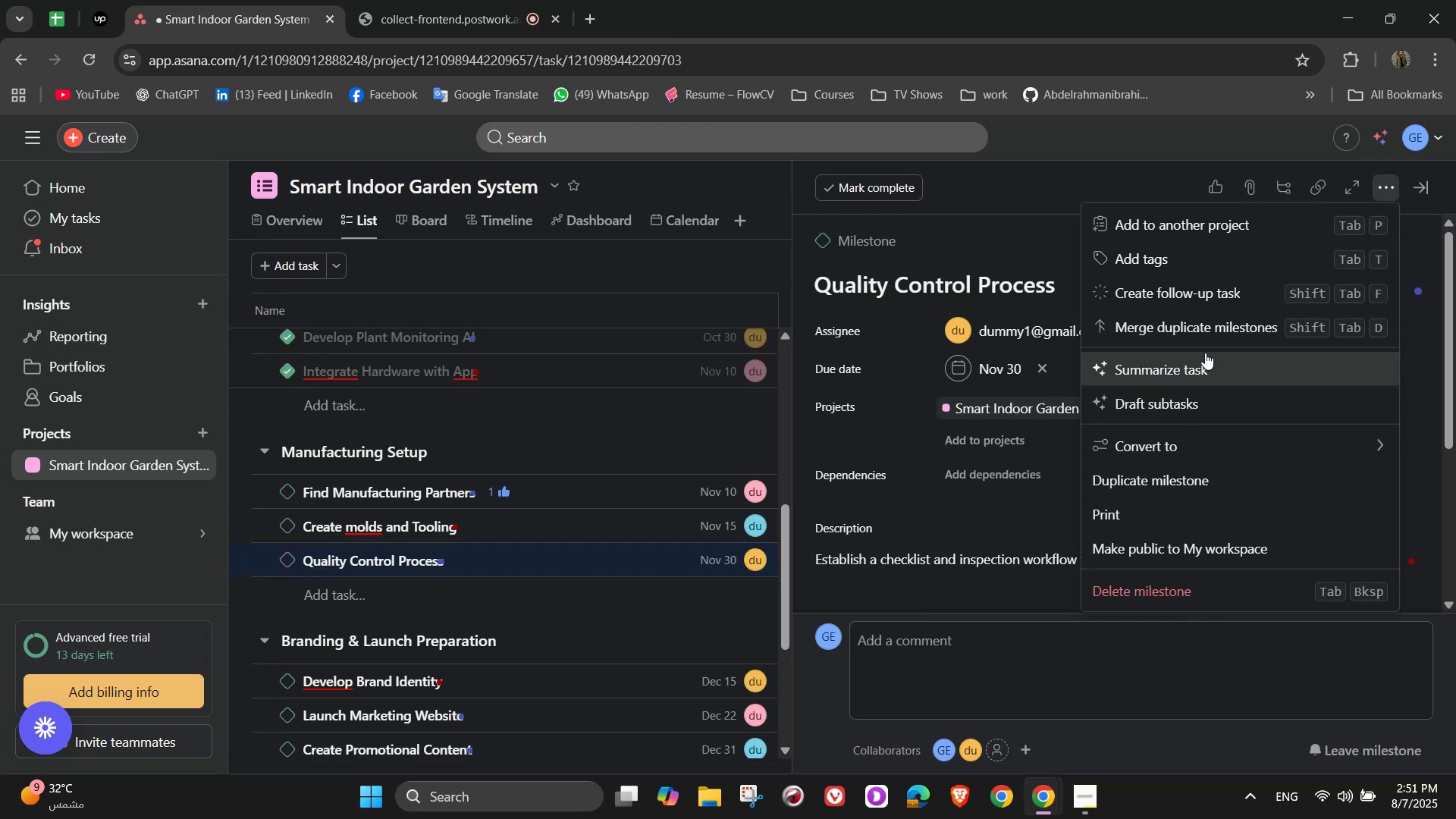 
left_click([1140, 286])
 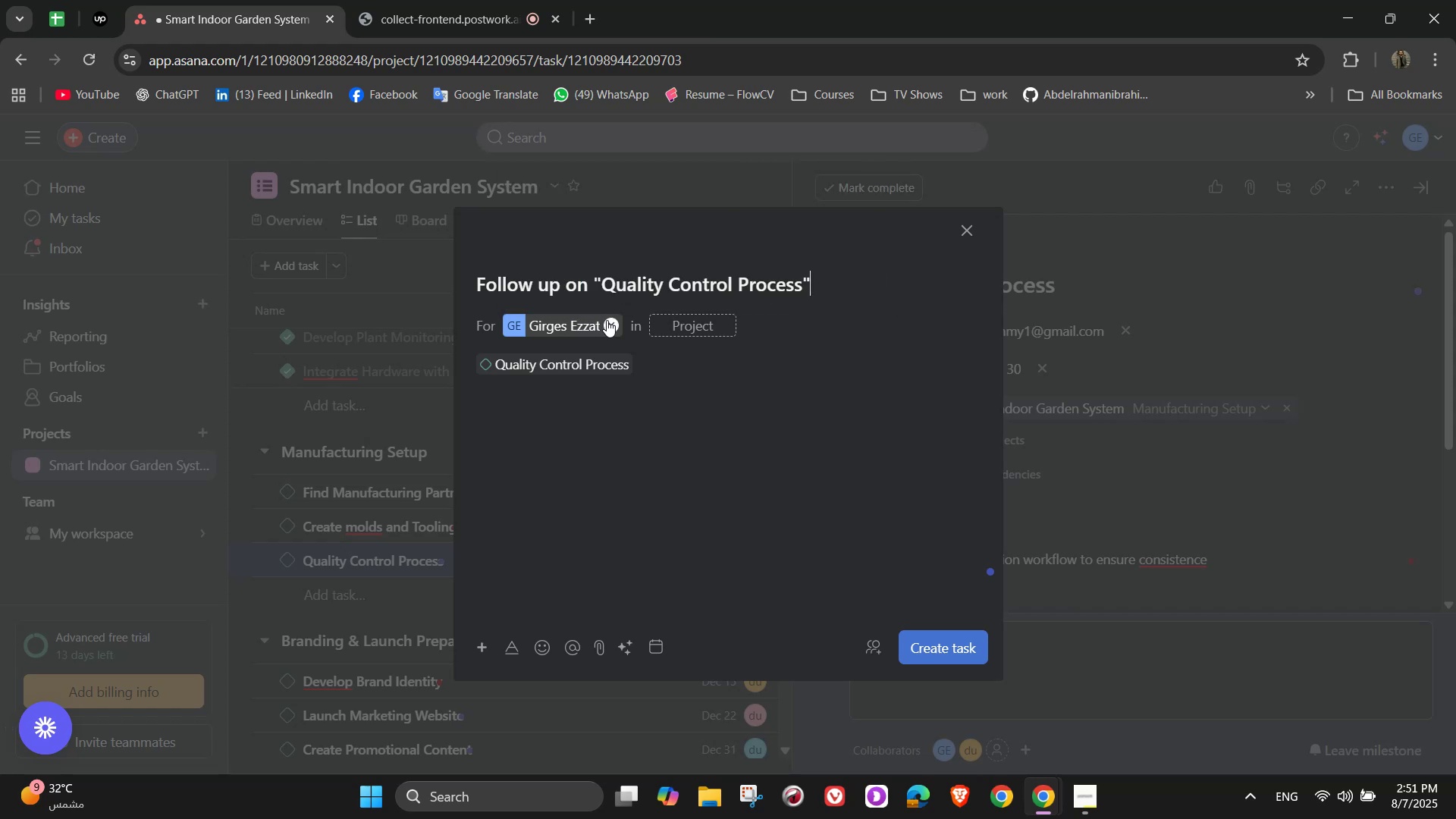 
left_click([682, 334])
 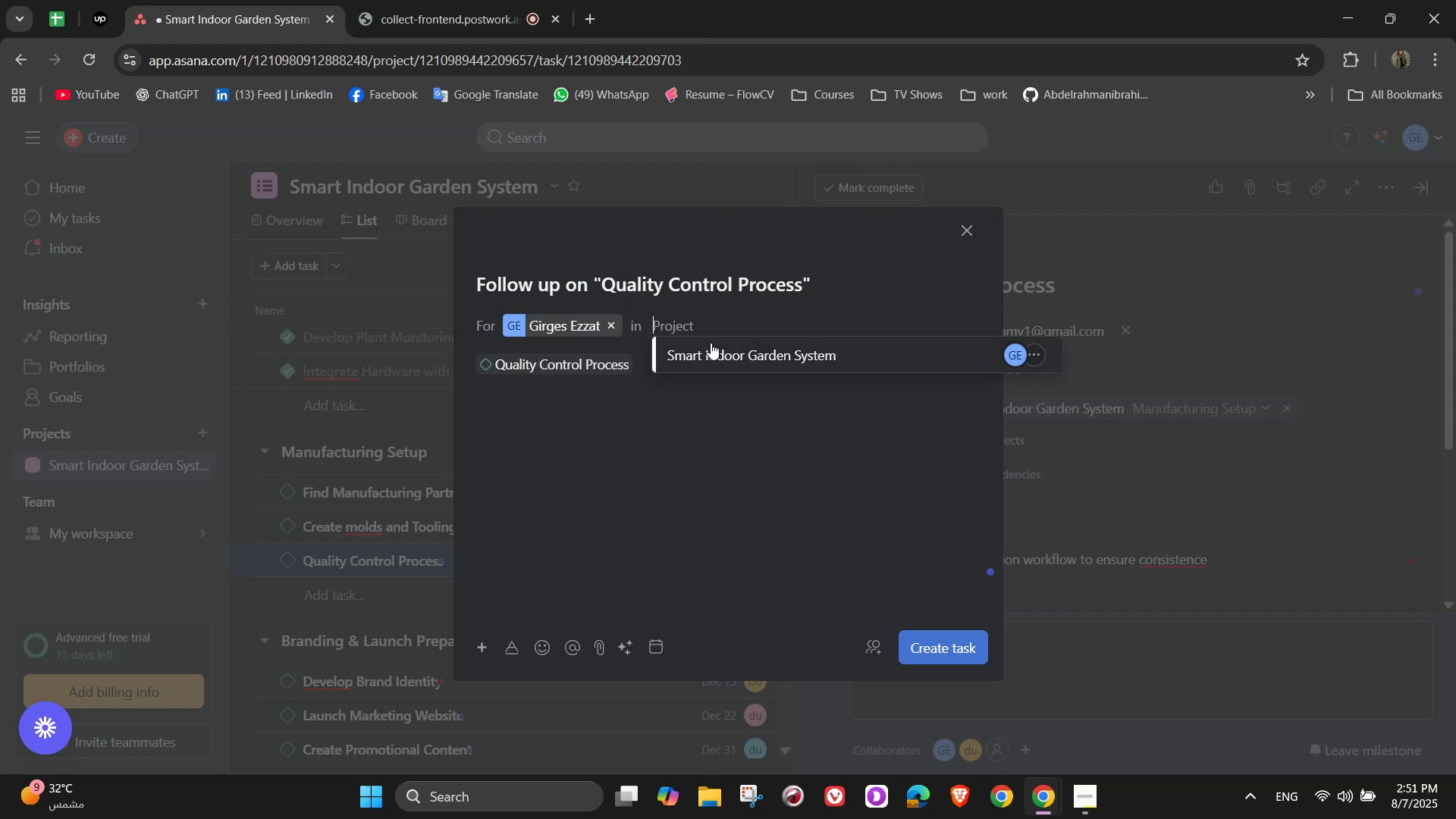 
left_click([711, 343])
 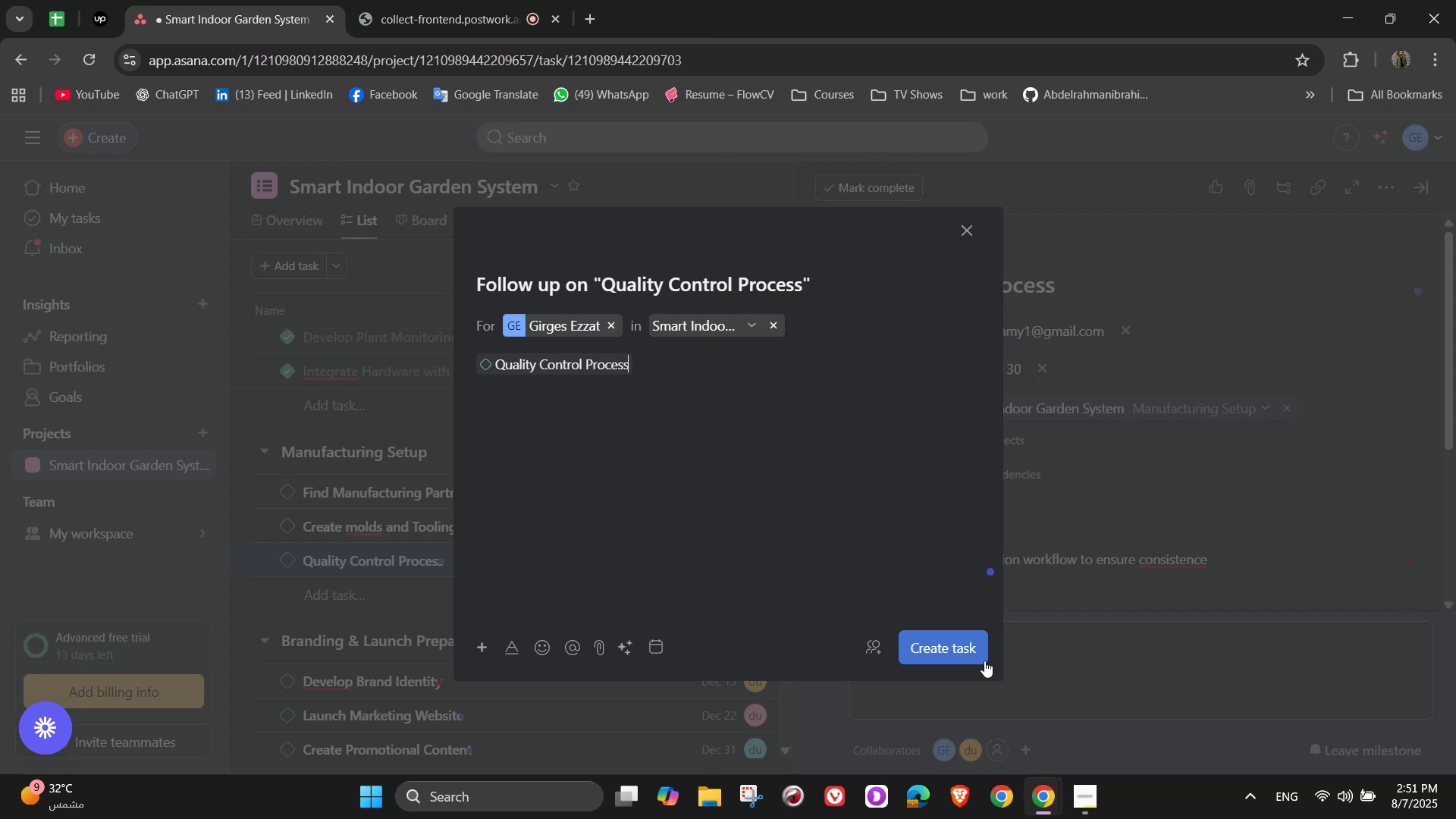 
left_click([967, 644])
 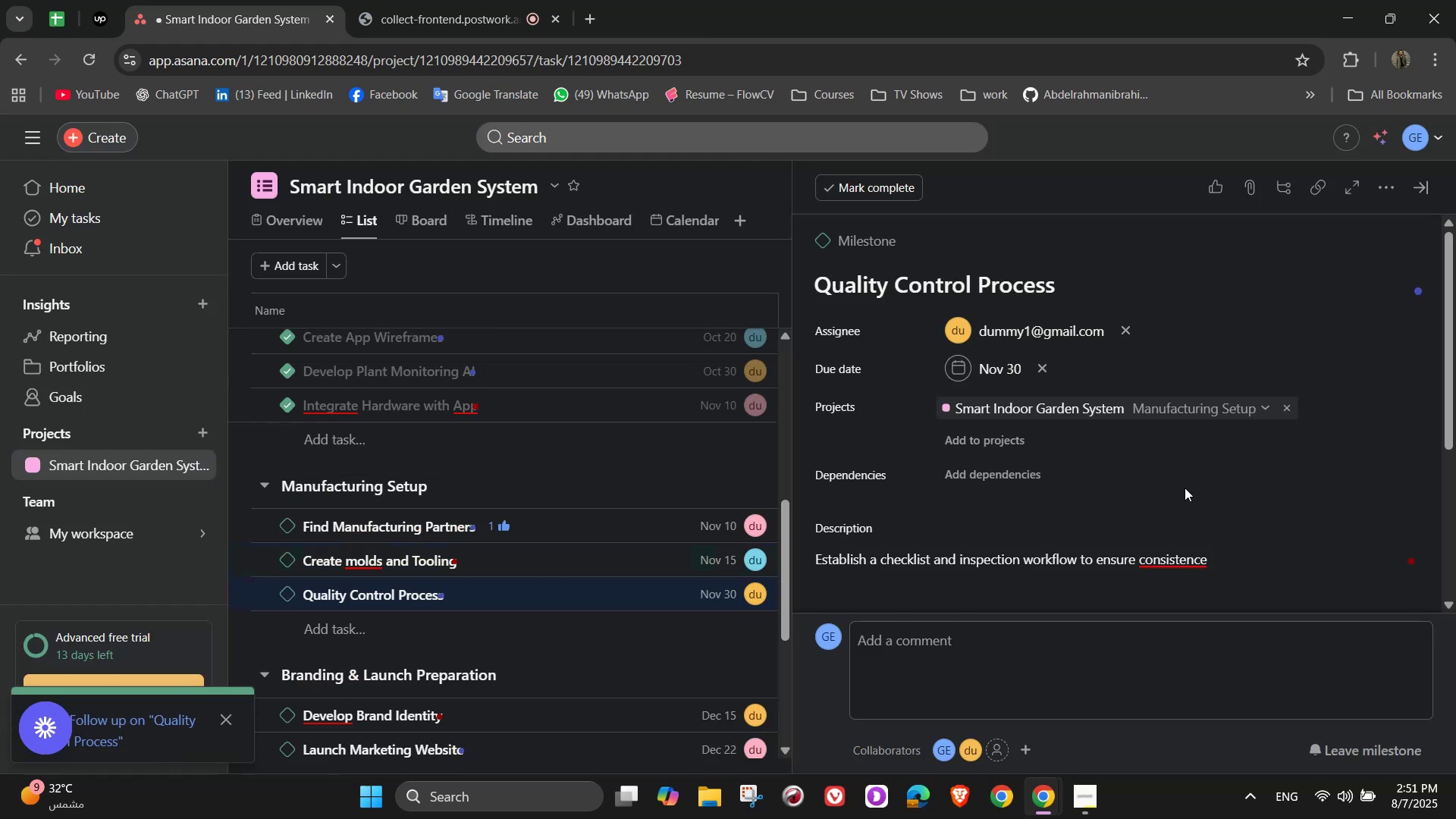 
left_click([1209, 560])
 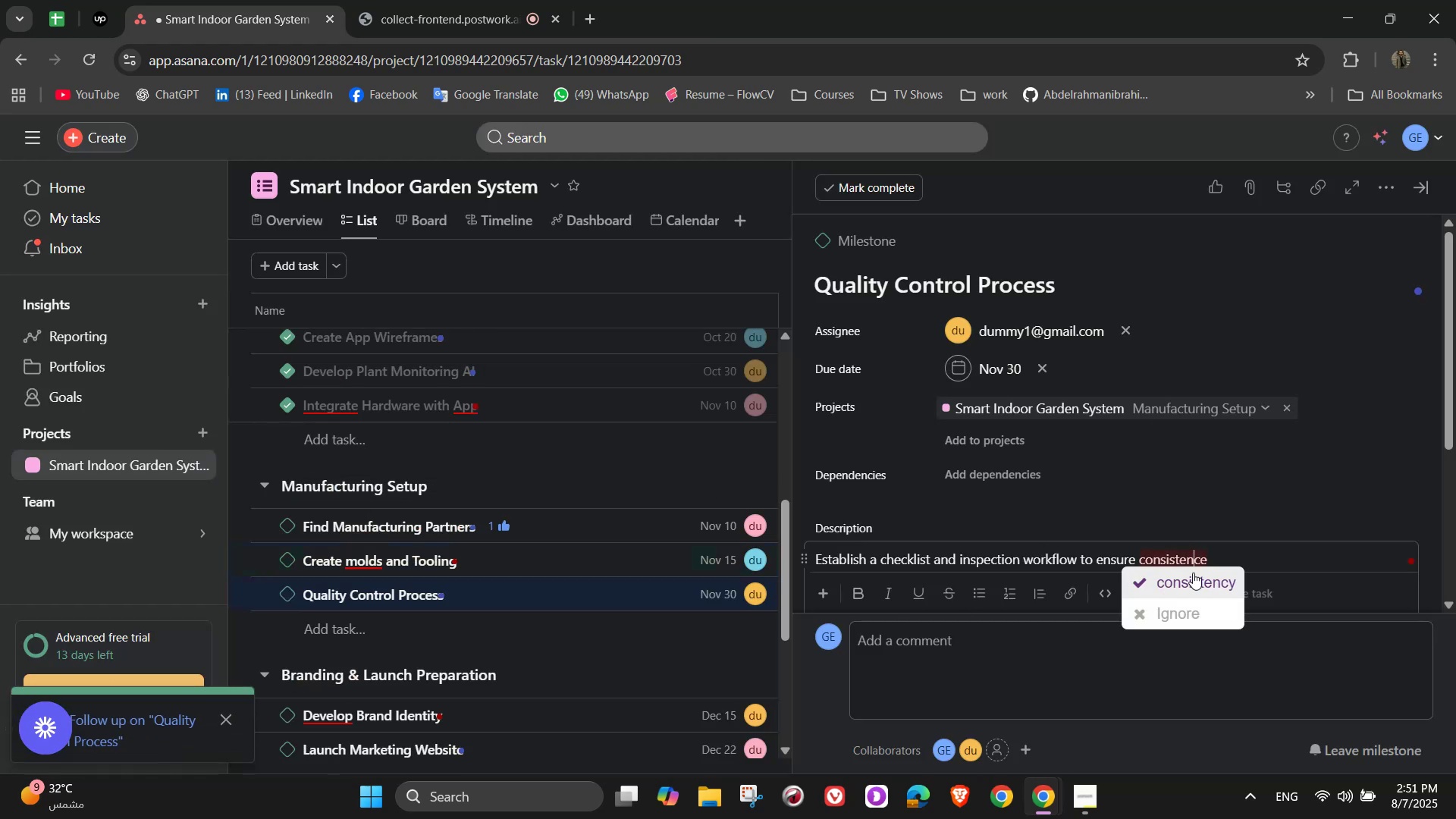 
double_click([1207, 592])
 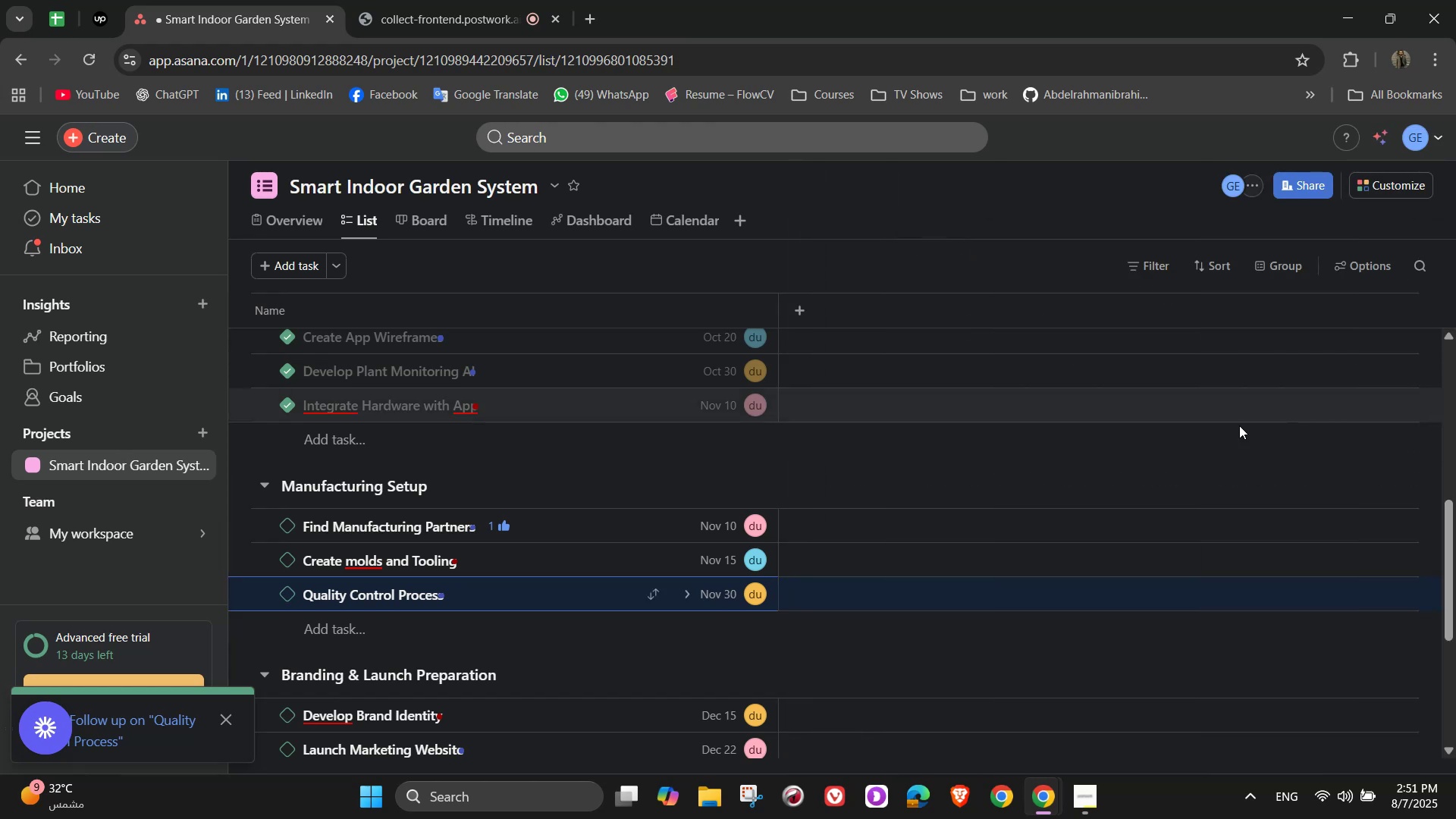 
scroll: coordinate [723, 575], scroll_direction: down, amount: 7.0
 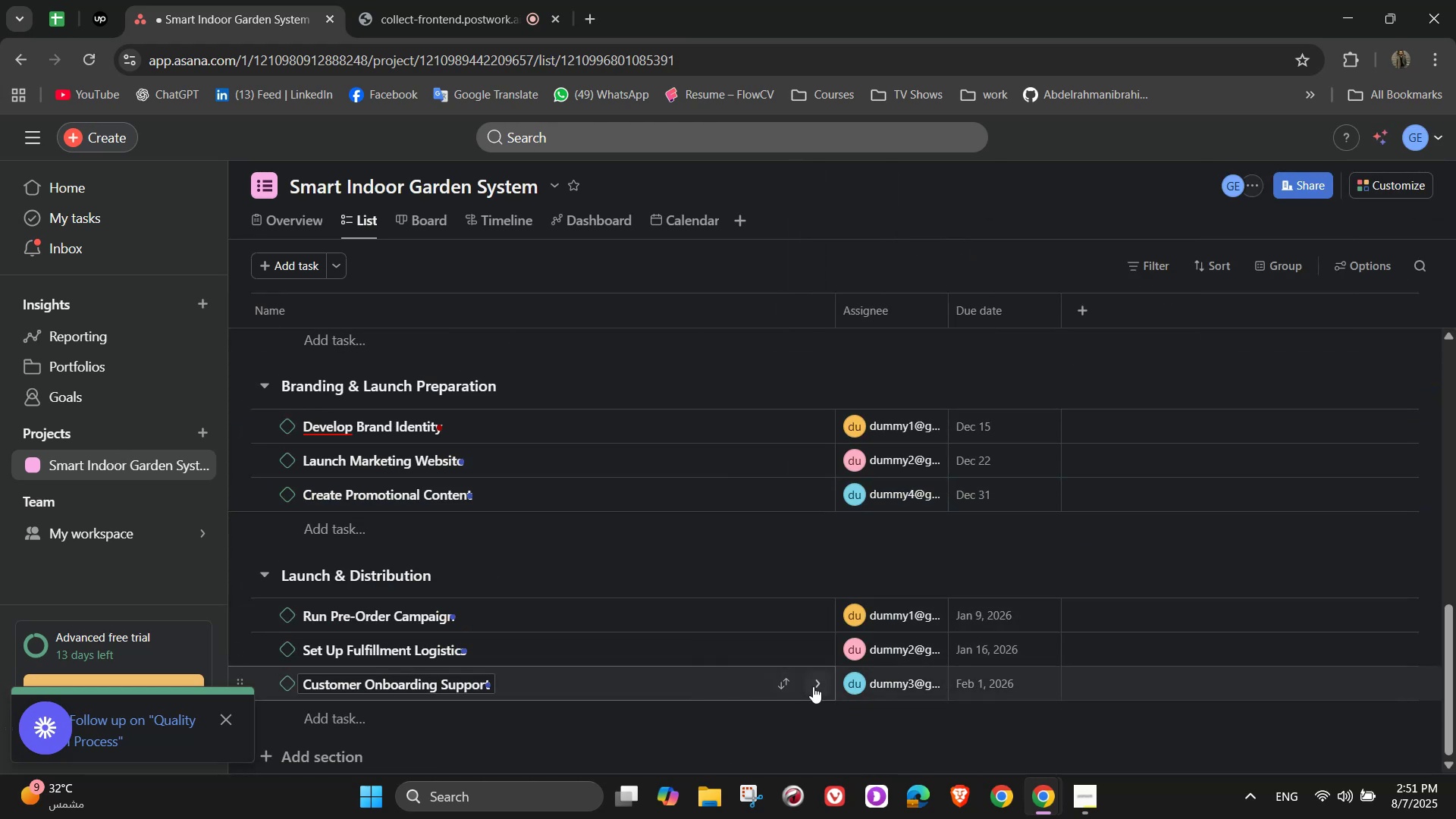 
scroll: coordinate [805, 685], scroll_direction: up, amount: 1.0
 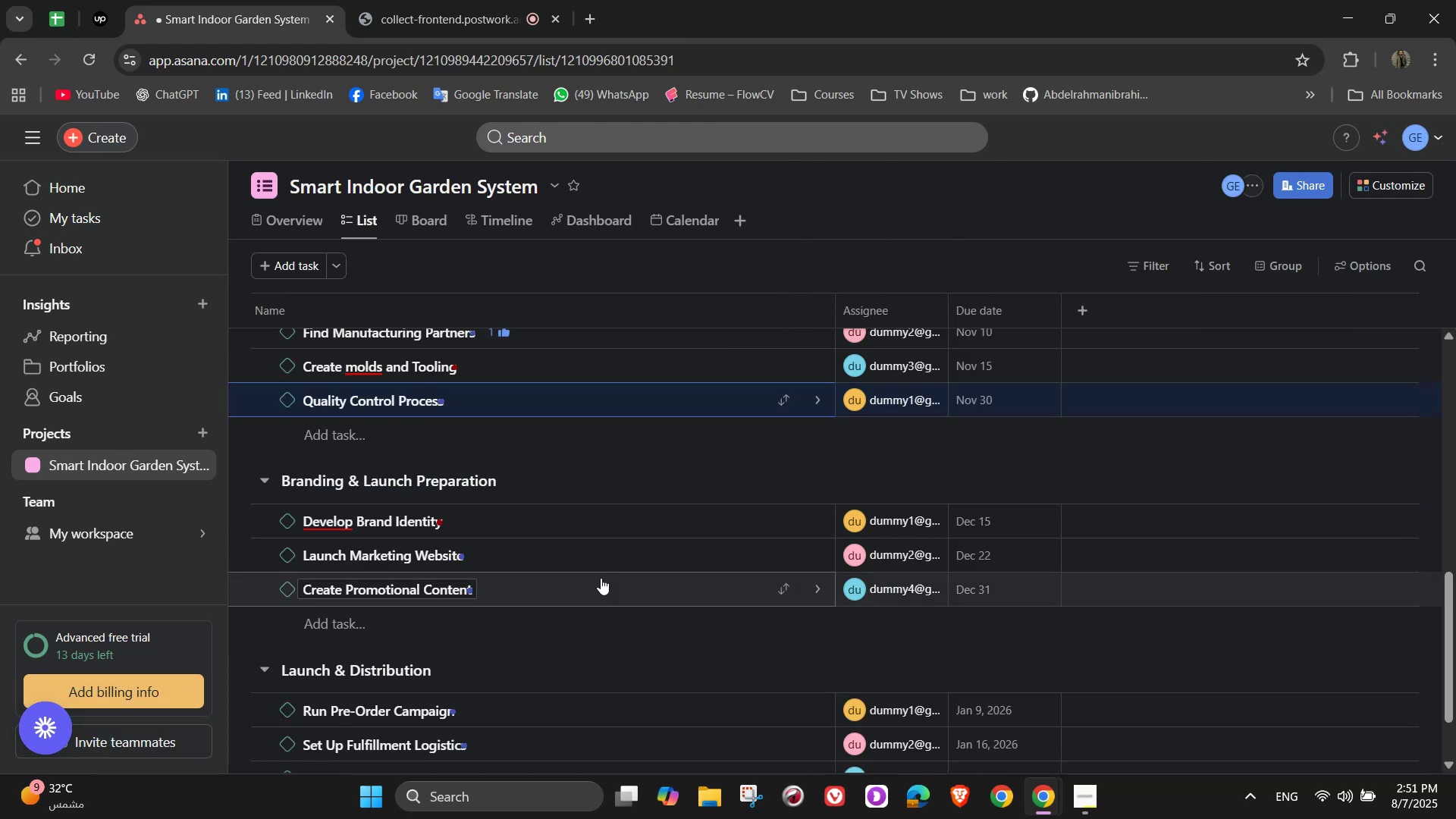 
scroll: coordinate [587, 566], scroll_direction: down, amount: 3.0
 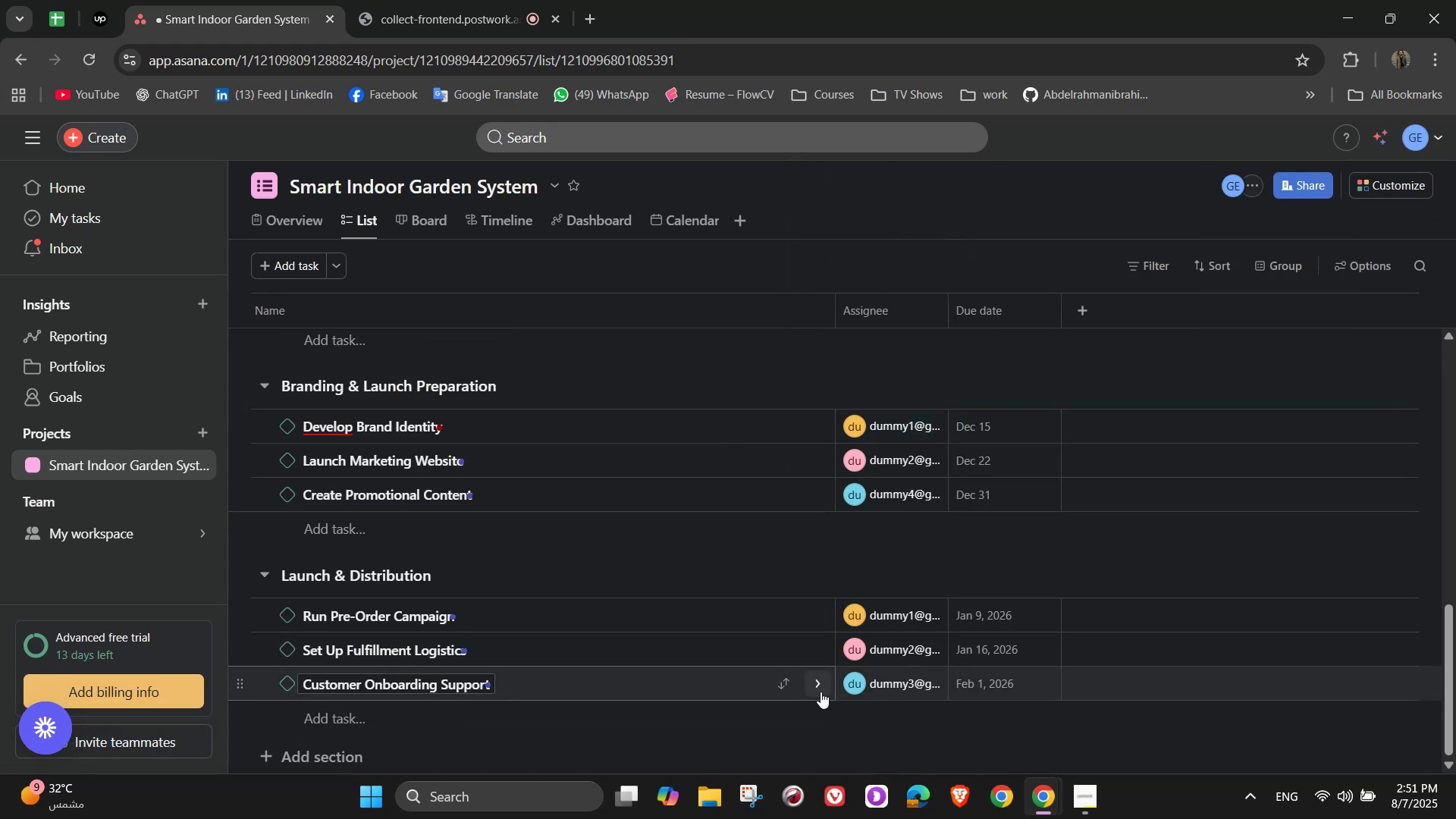 
left_click([818, 690])
 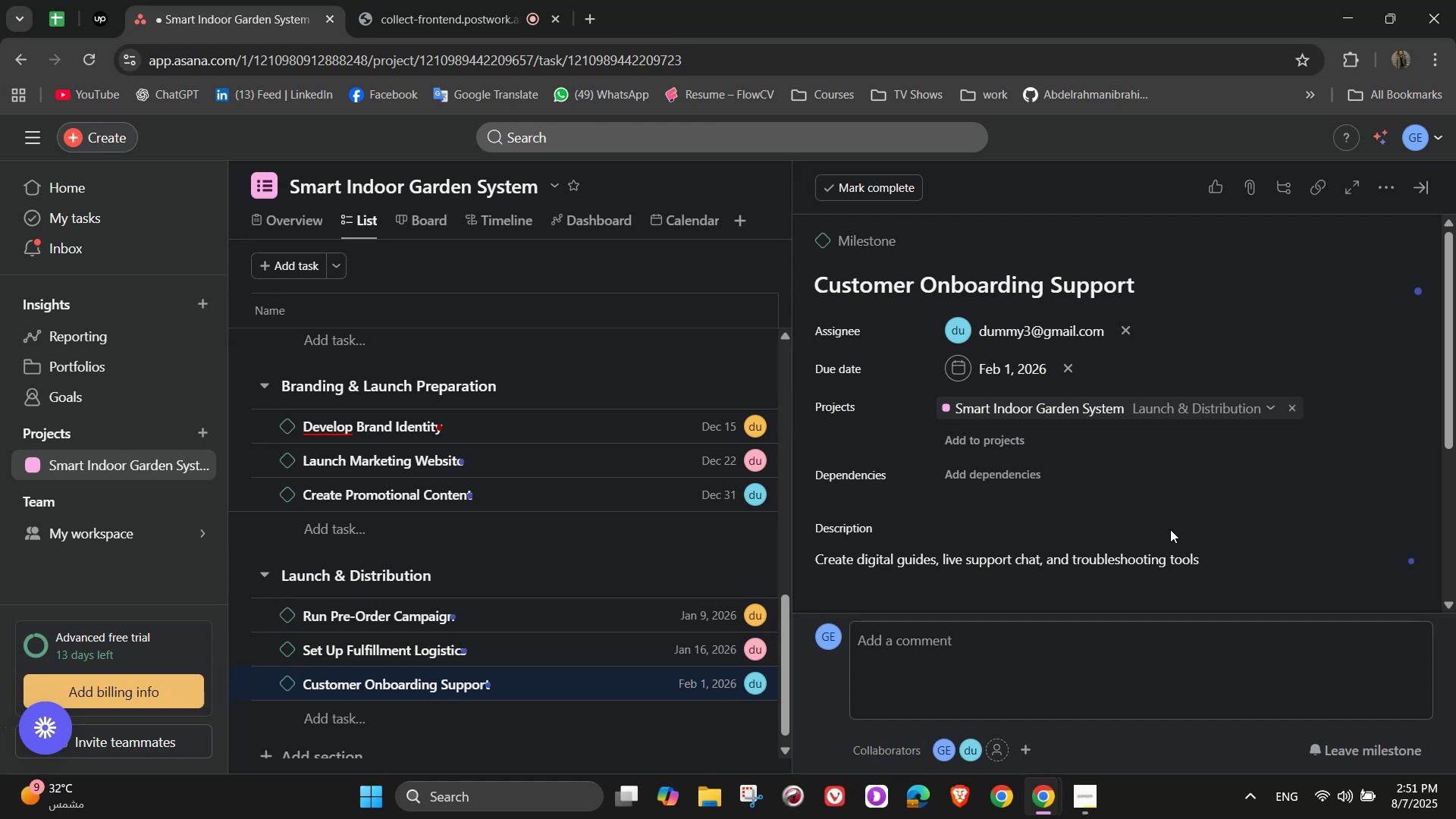 
wait(14.27)
 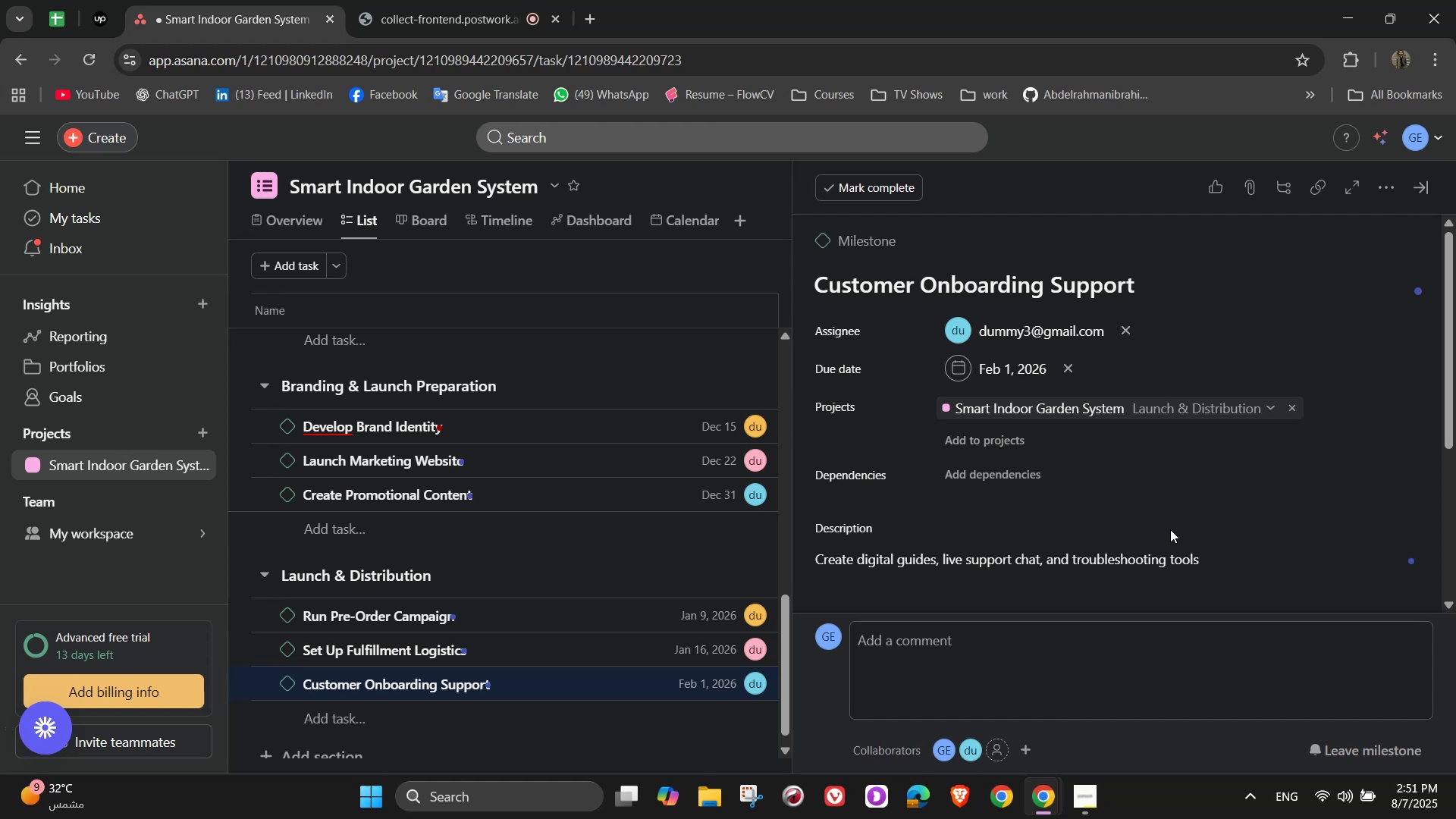 
left_click([1141, 283])
 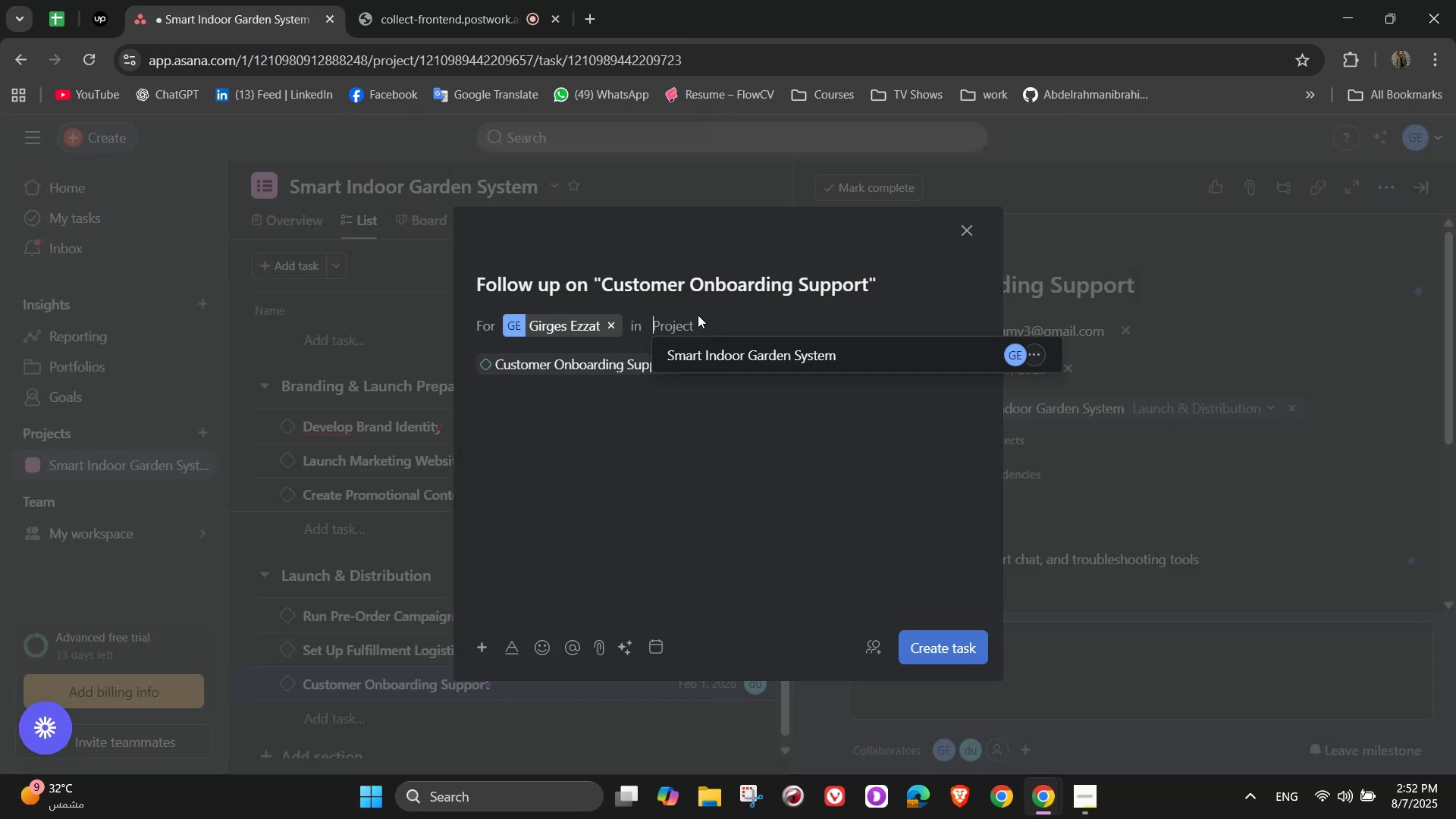 
double_click([739, 354])
 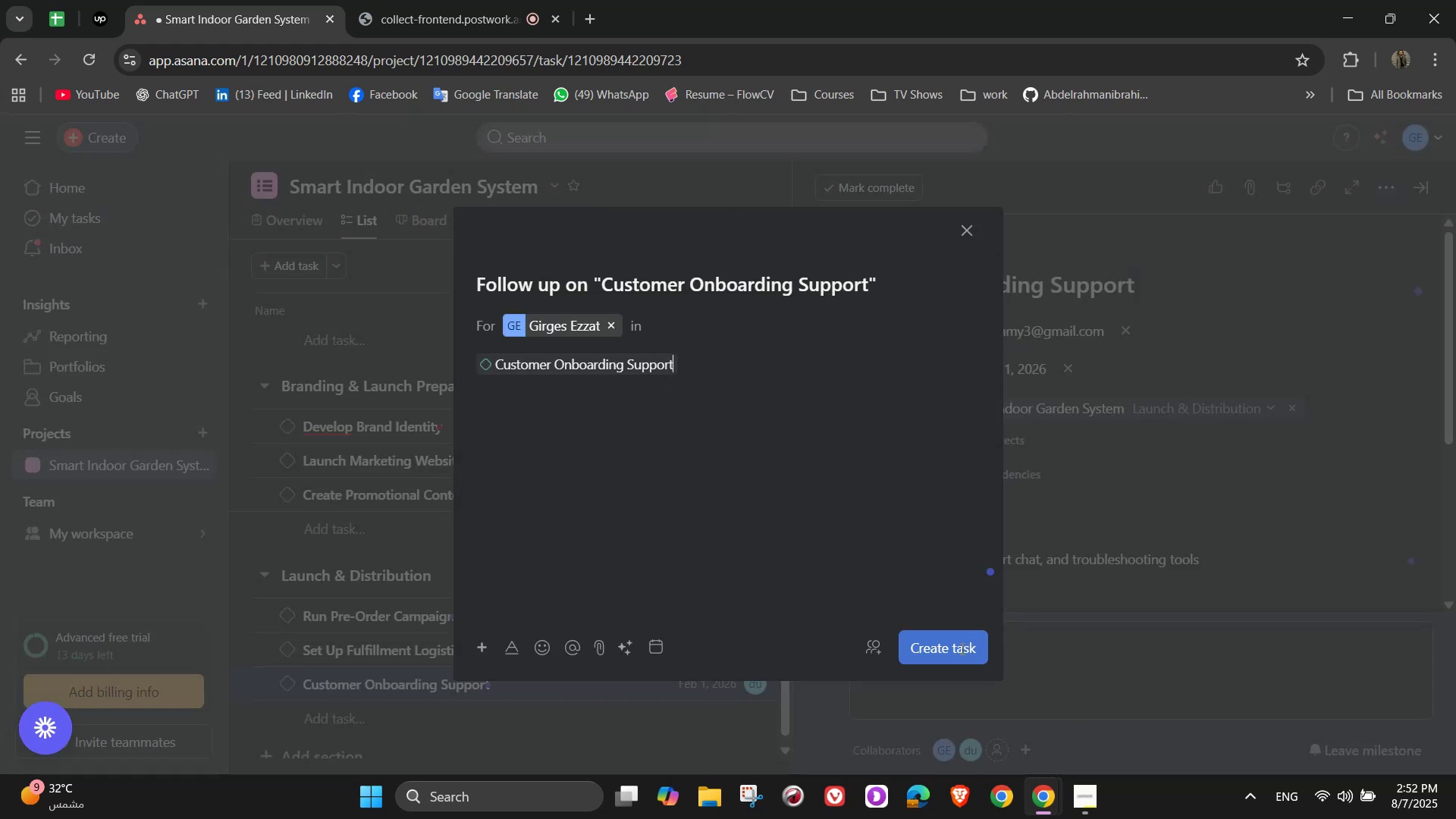 
left_click([954, 651])
 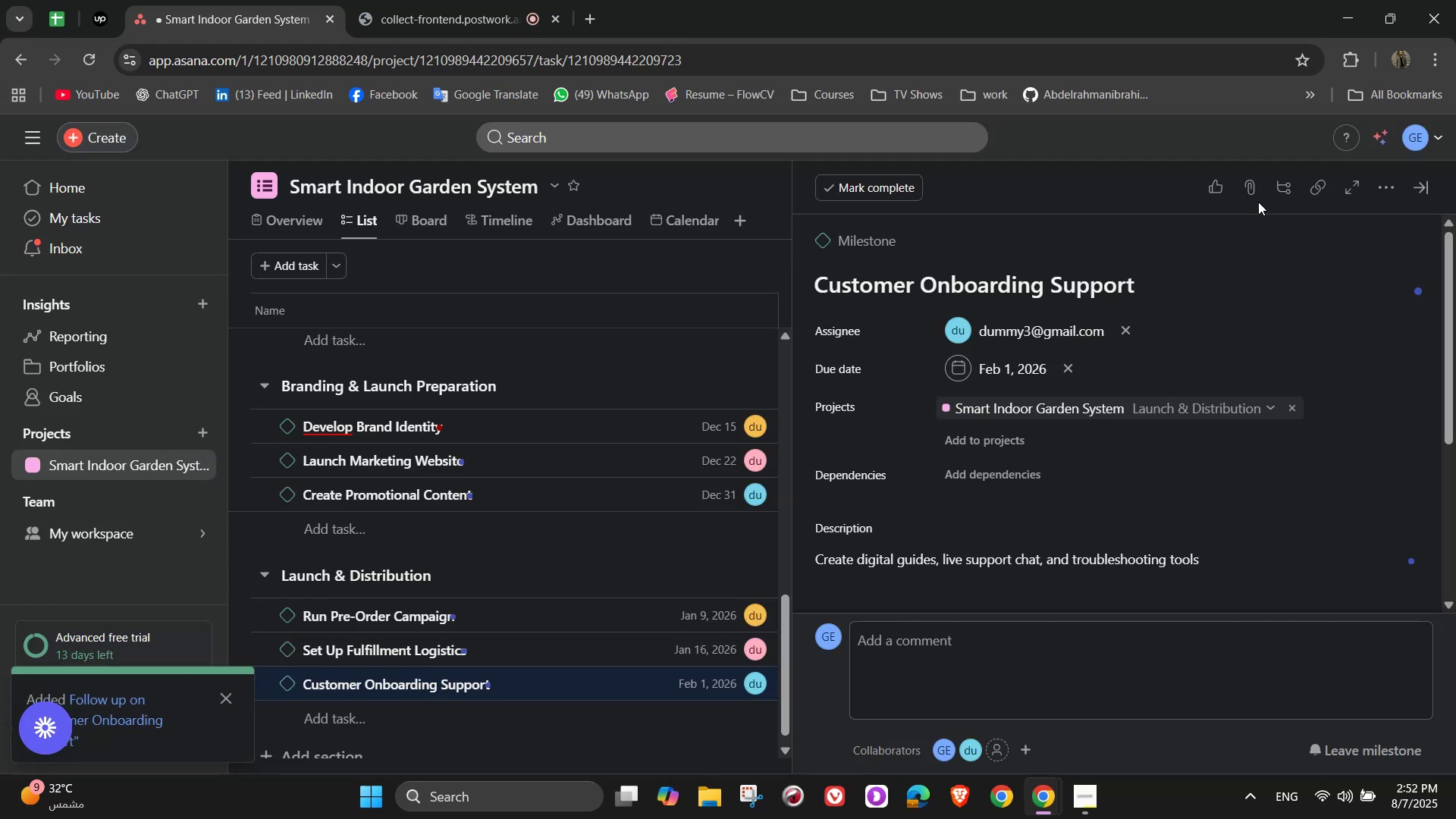 
left_click([1220, 183])
 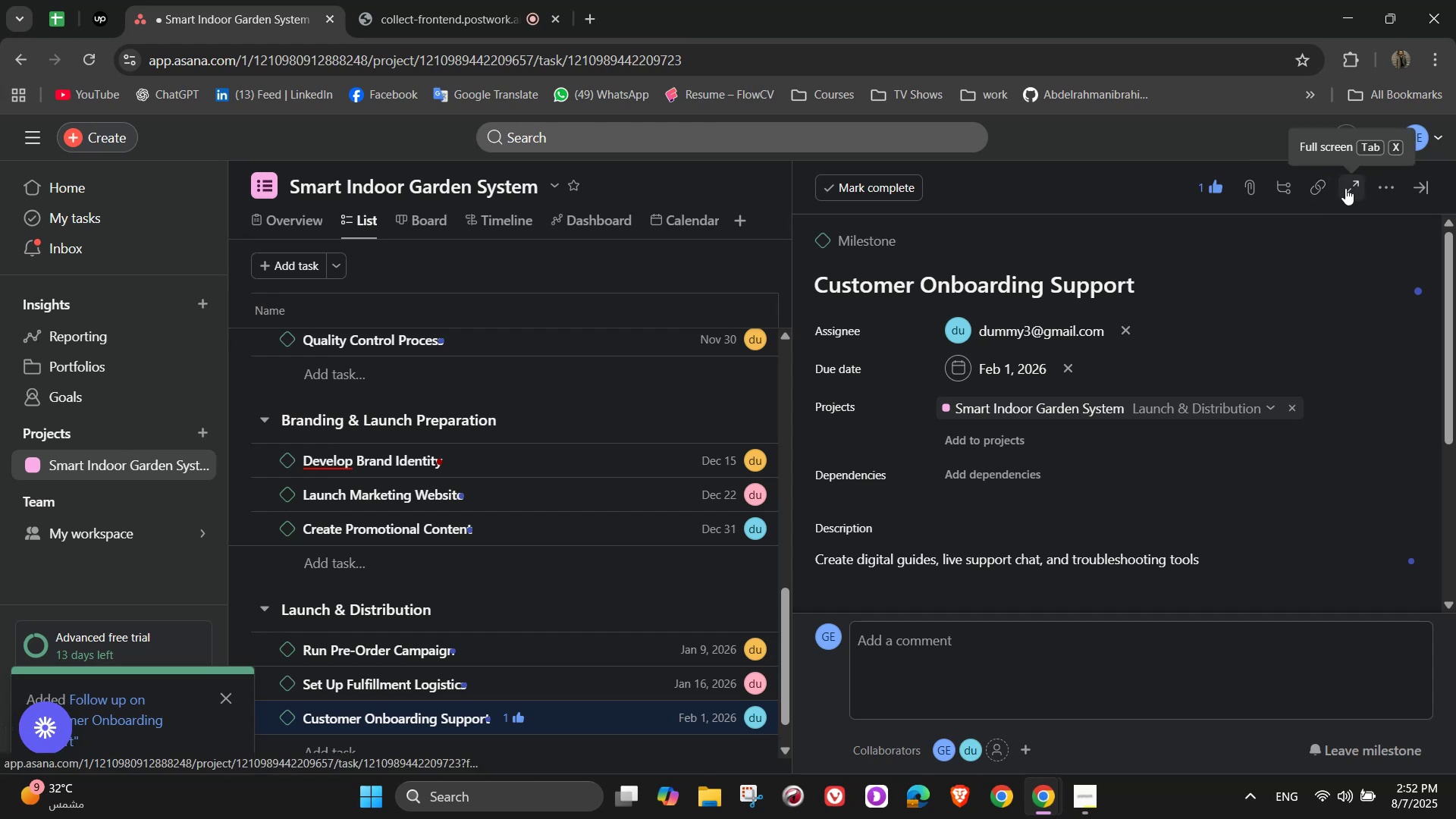 
wait(5.58)
 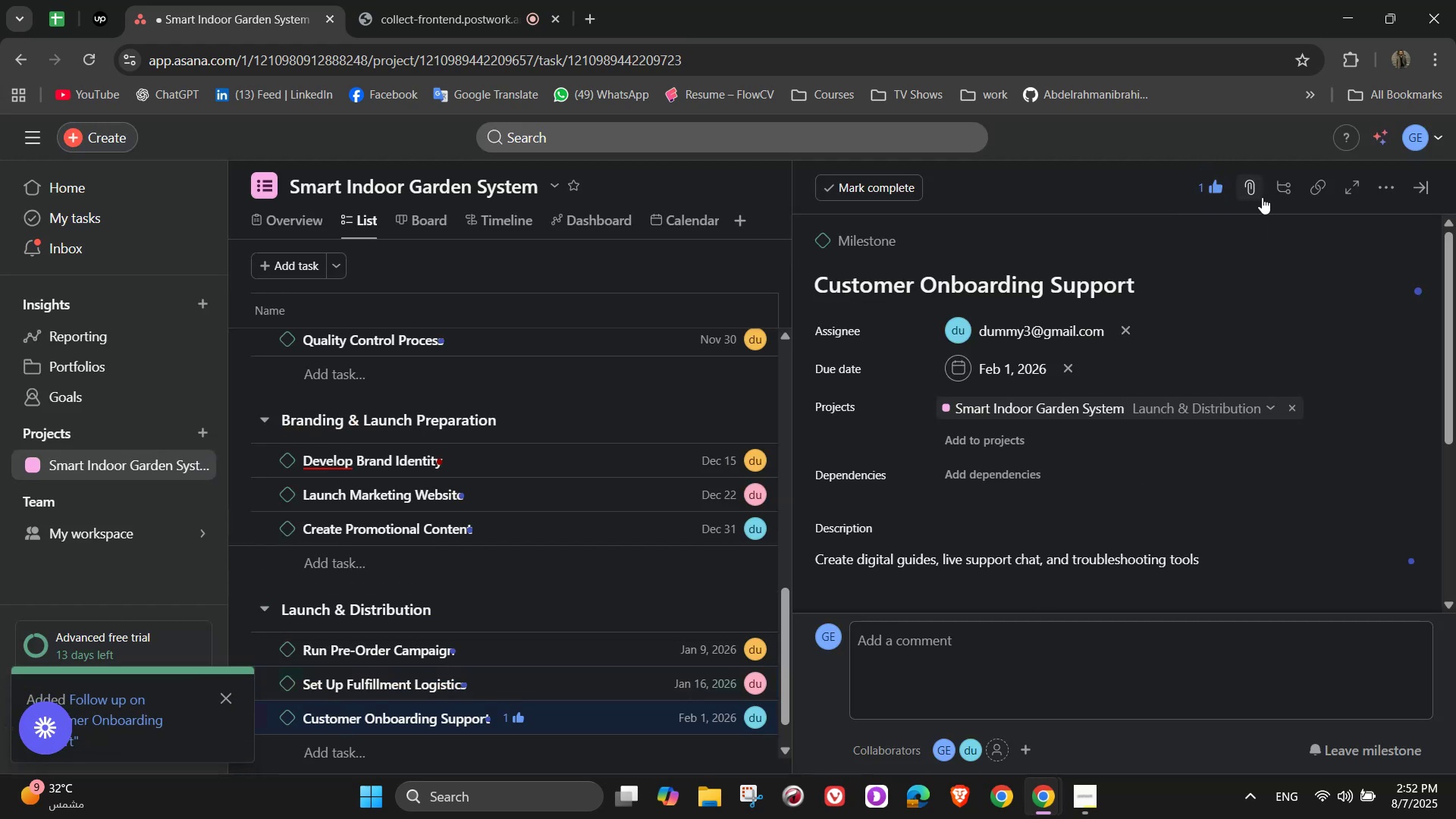 
left_click([1357, 177])
 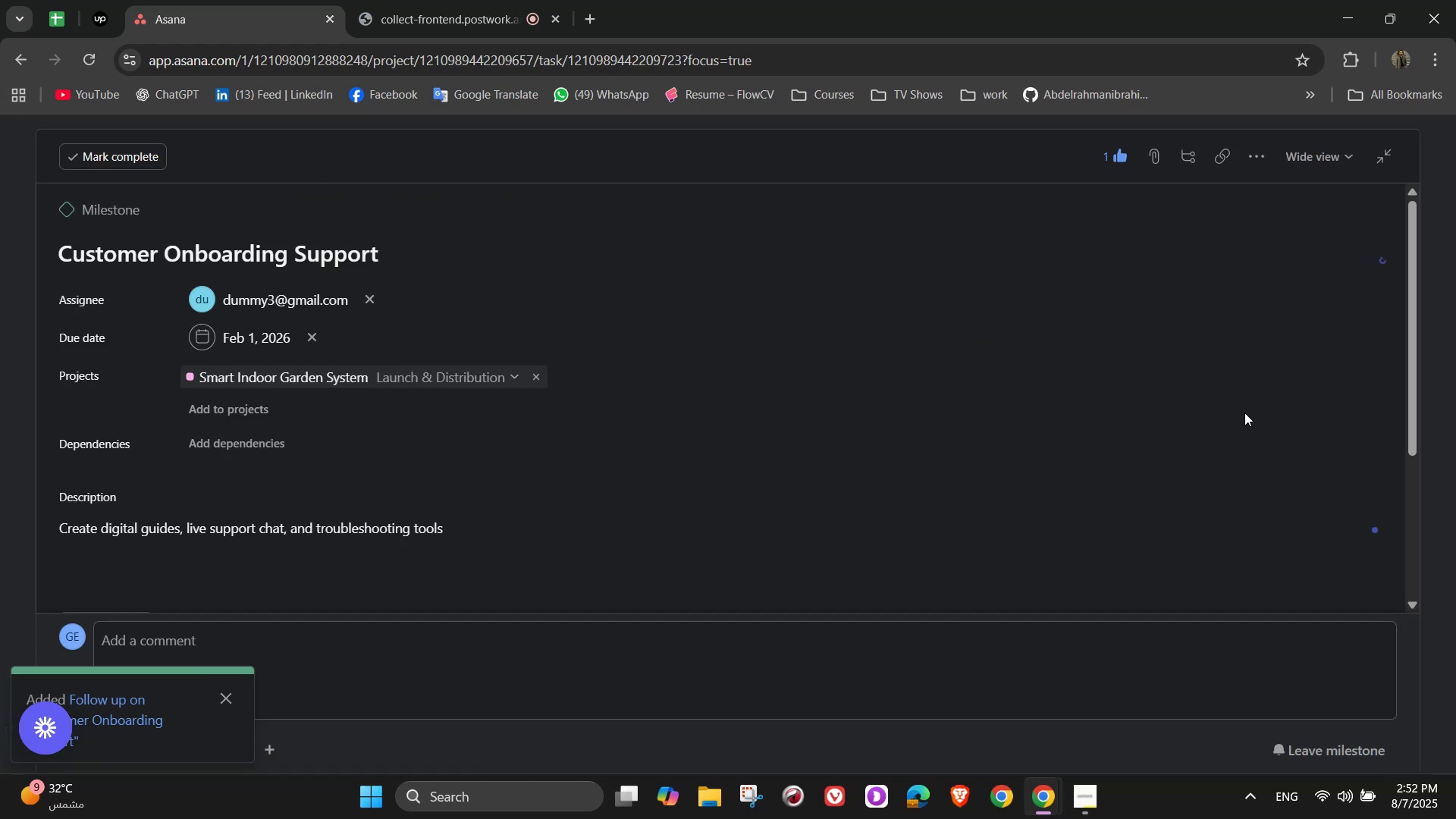 
scroll: coordinate [573, 440], scroll_direction: none, amount: 0.0
 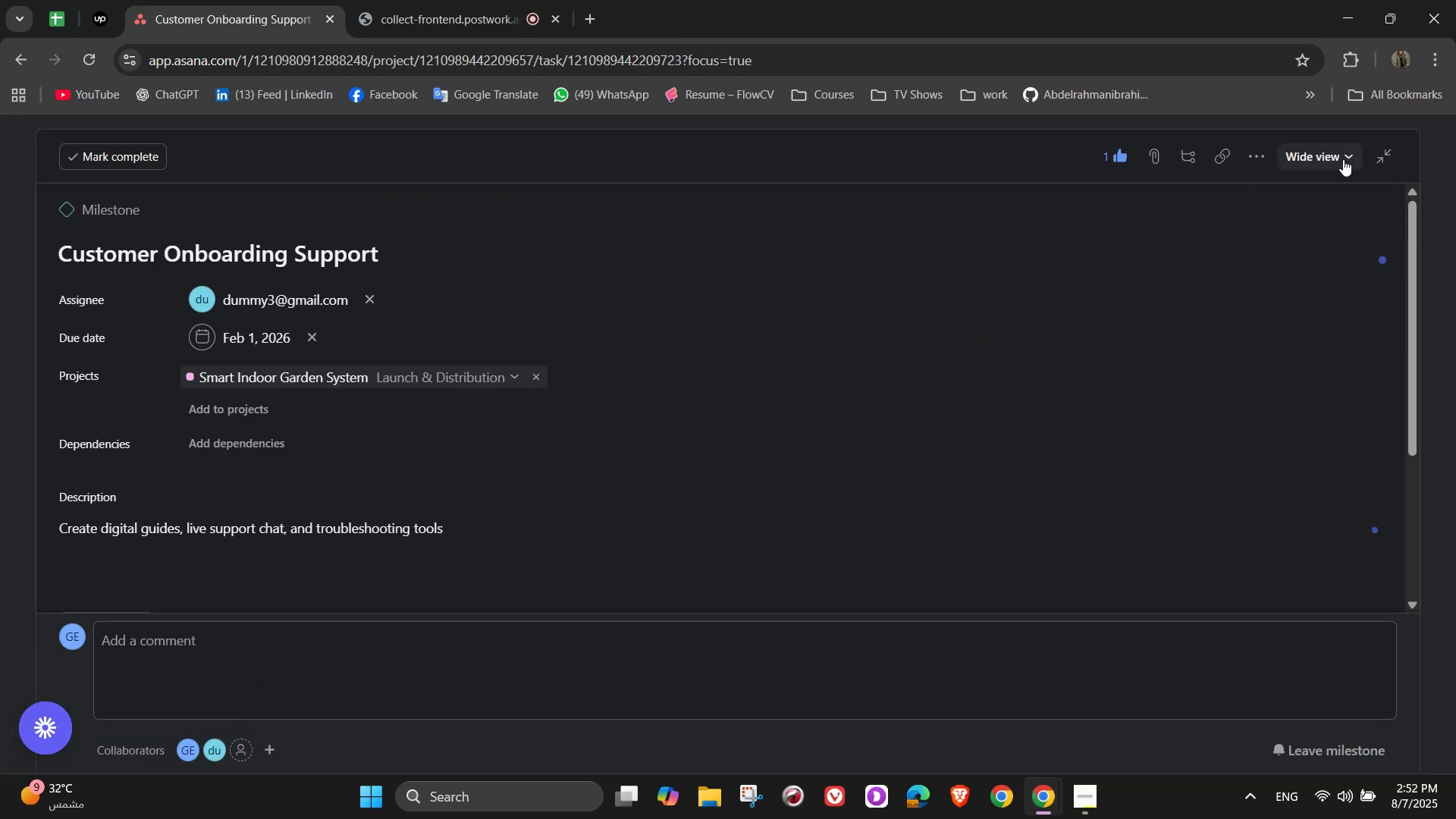 
left_click([1390, 152])
 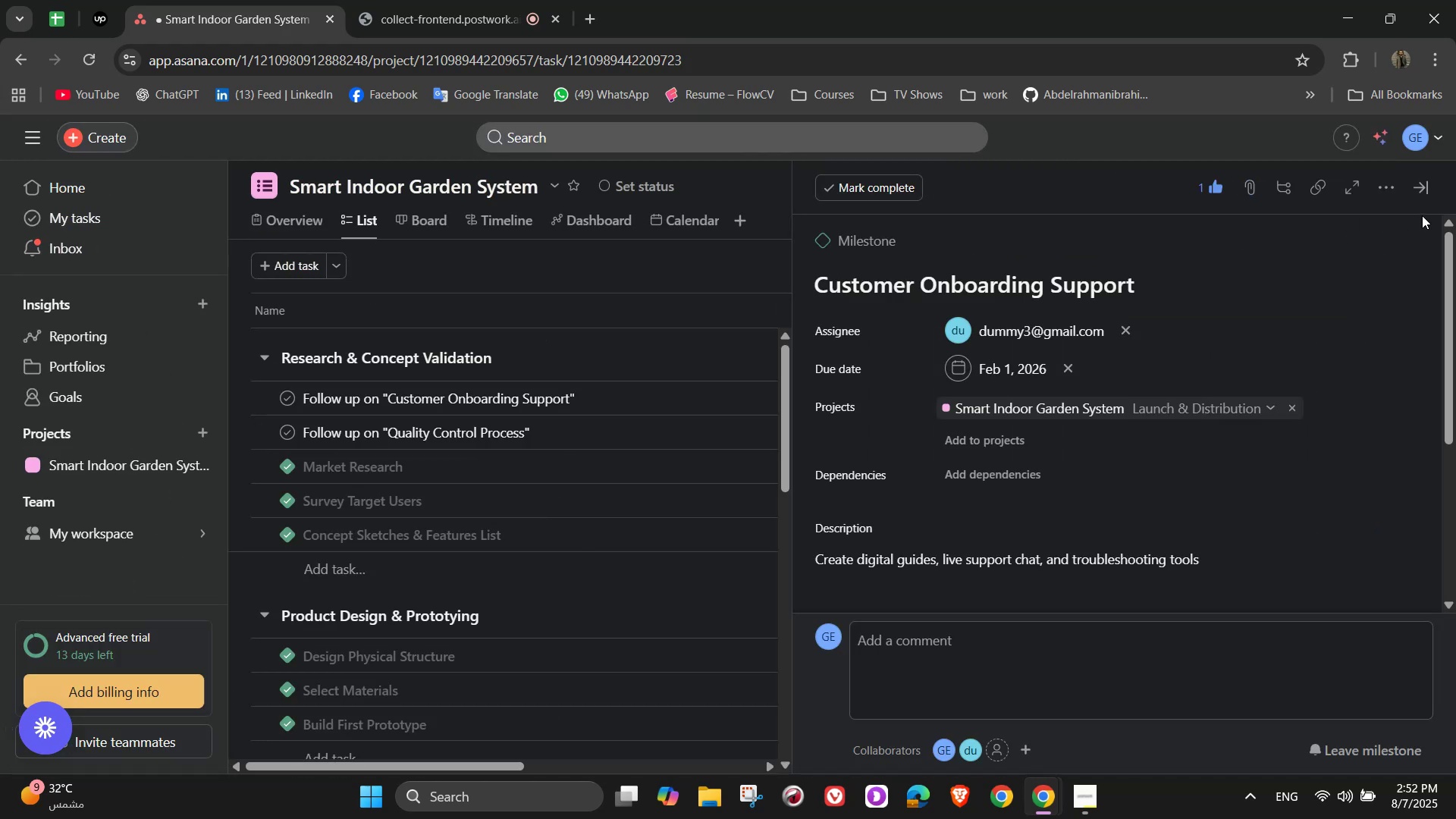 
left_click([1425, 190])
 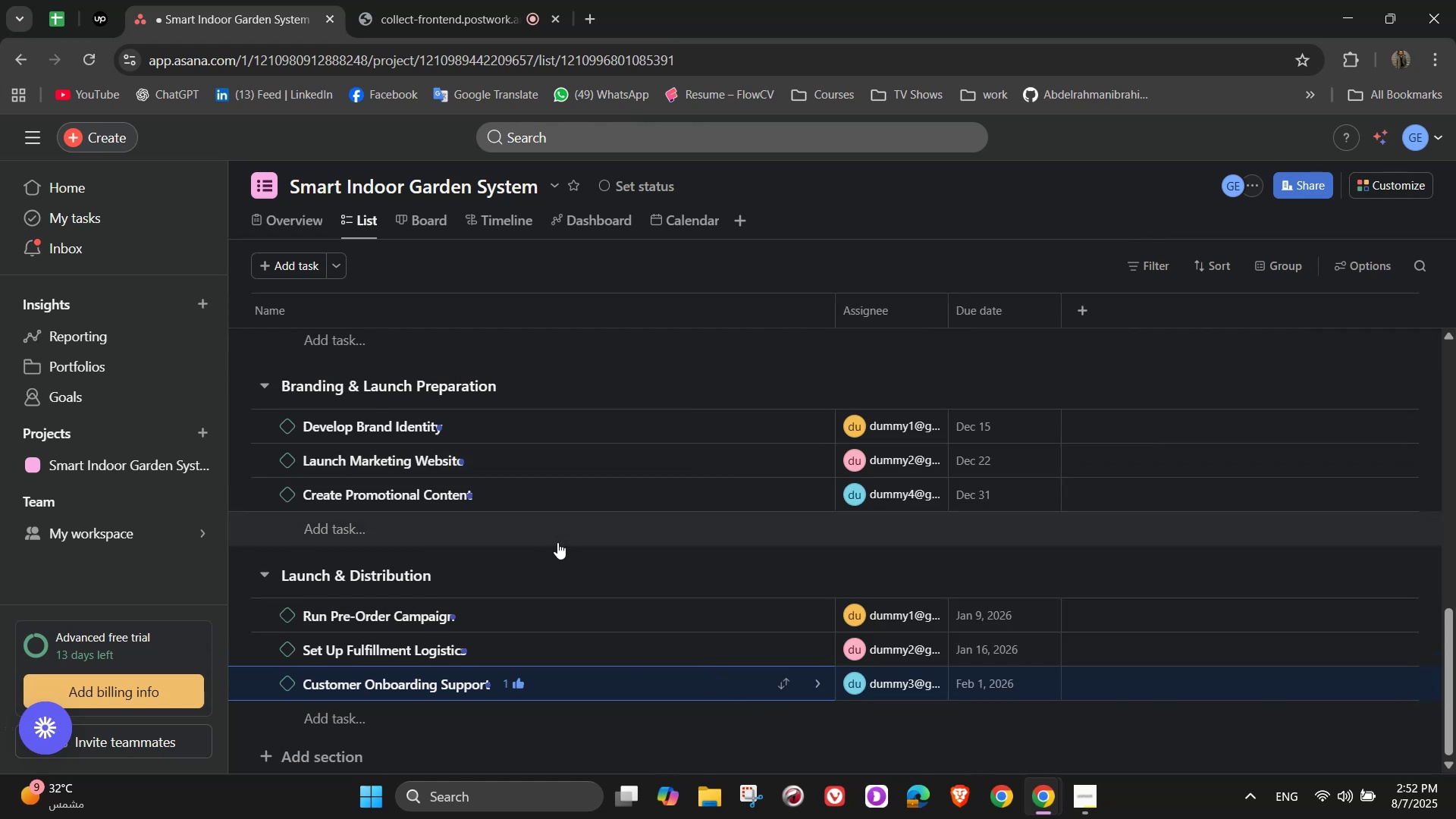 
scroll: coordinate [741, 603], scroll_direction: up, amount: 4.0
 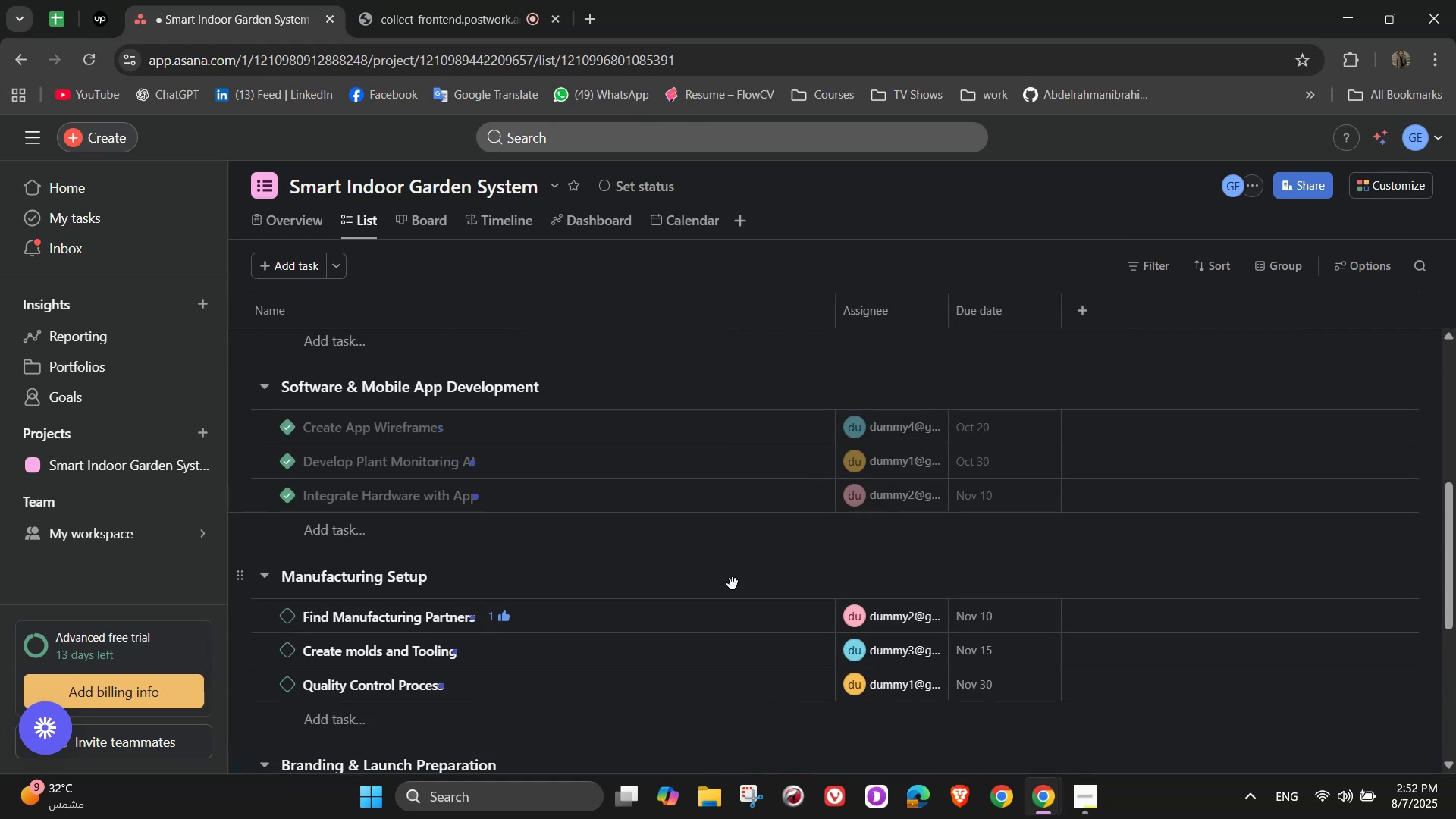 
scroll: coordinate [720, 550], scroll_direction: down, amount: 7.0
 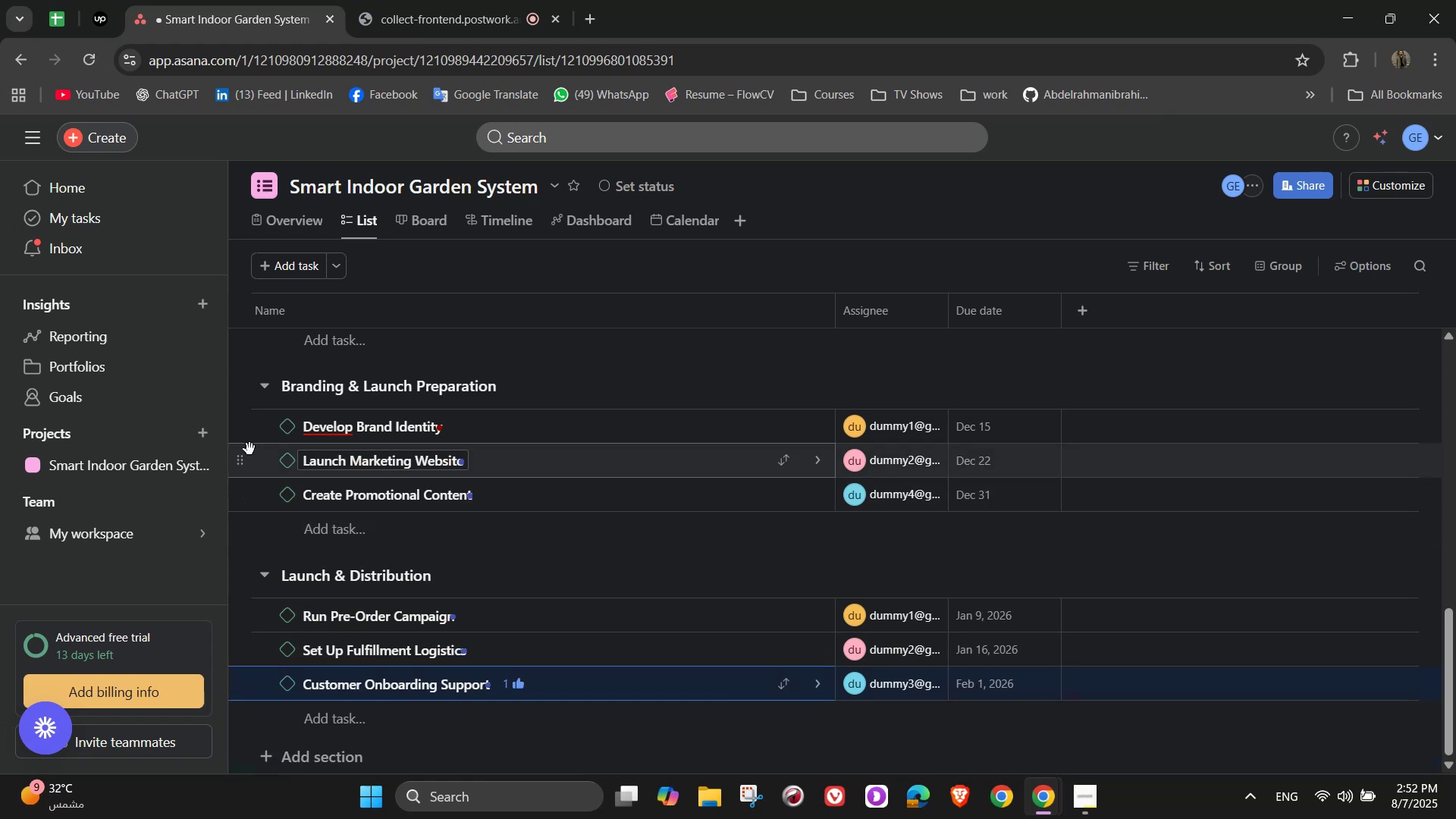 
left_click_drag(start_coordinate=[240, 457], to_coordinate=[240, 417])
 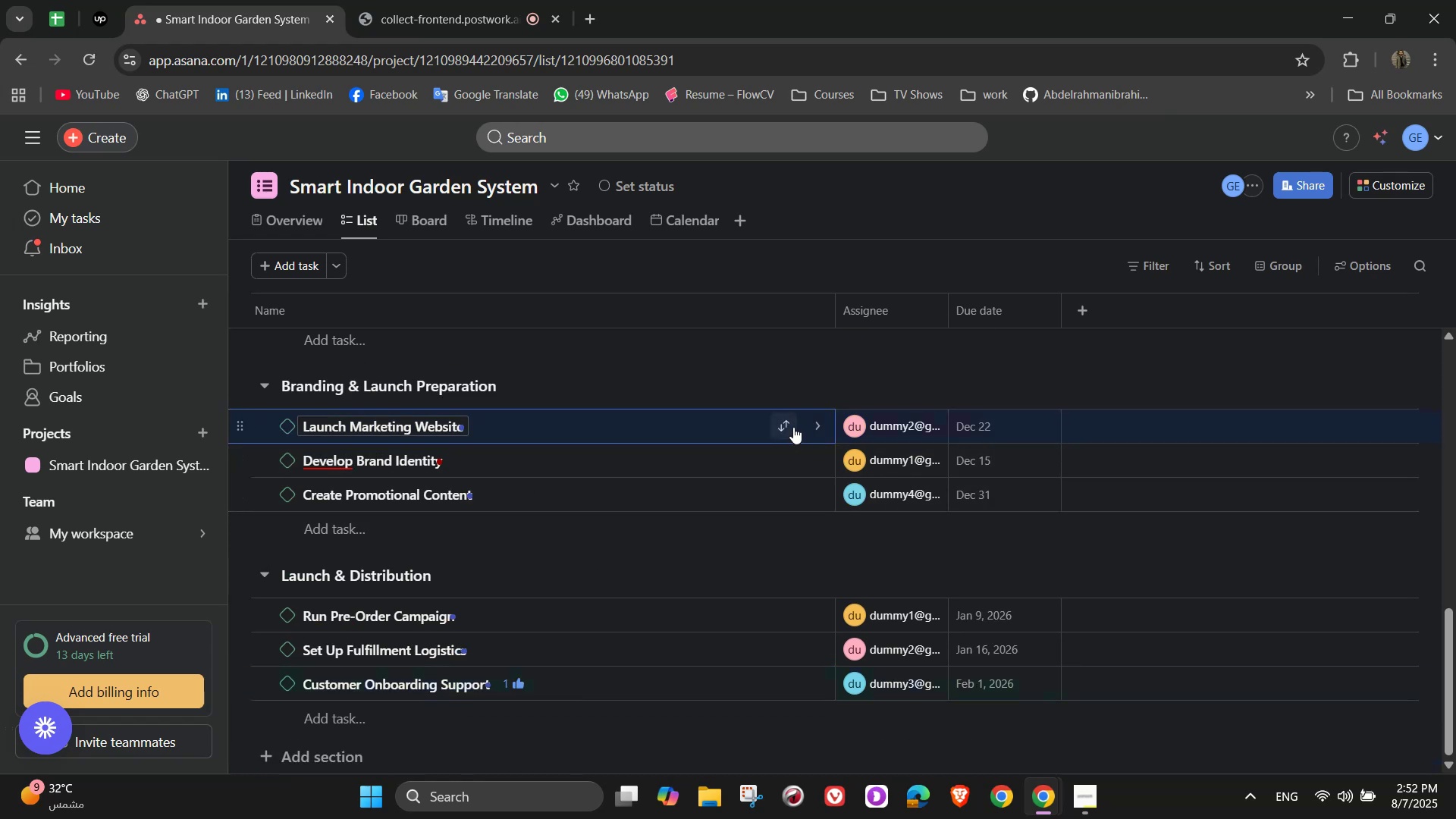 
left_click([792, 426])
 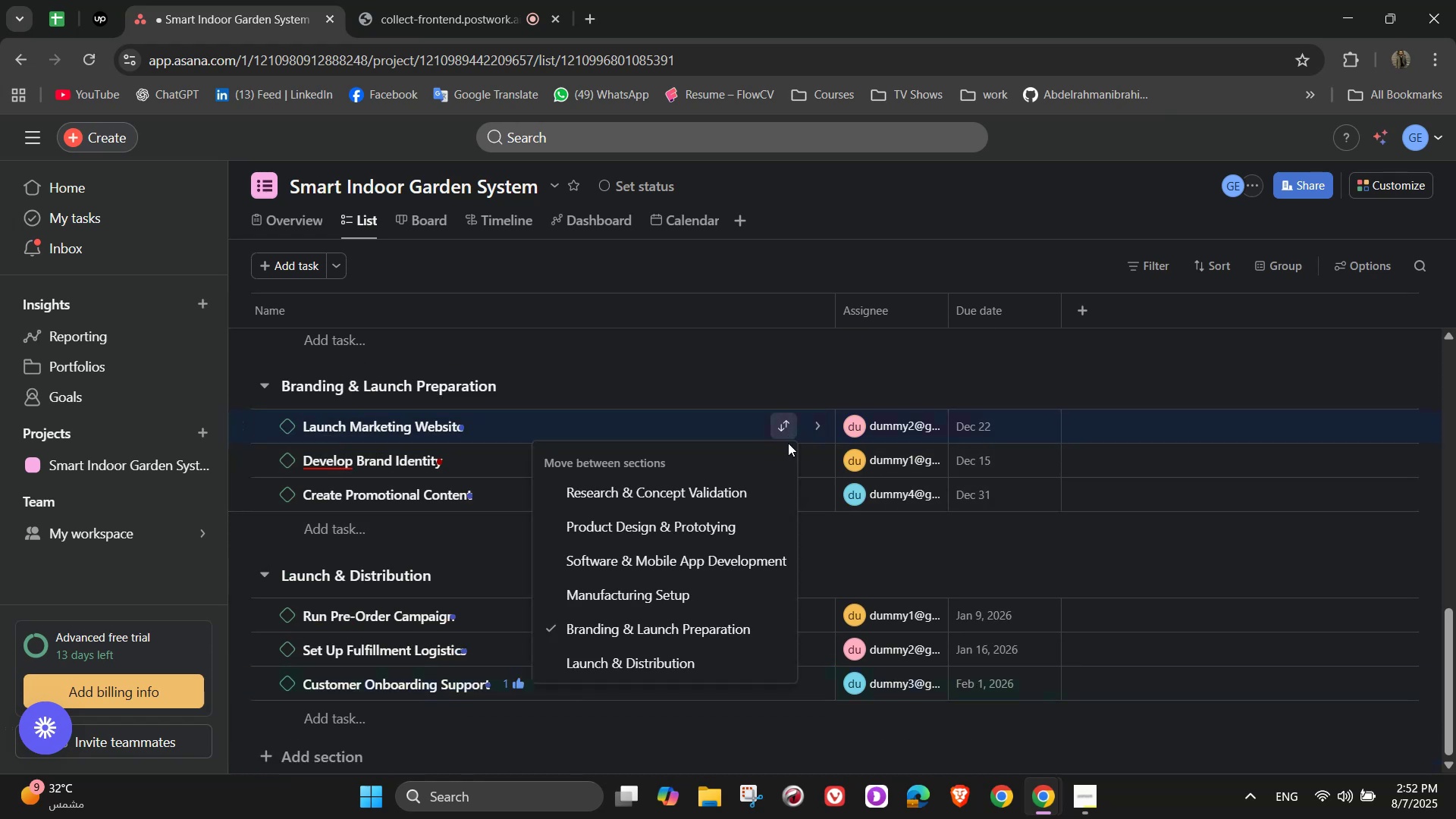 
left_click([786, 443])
 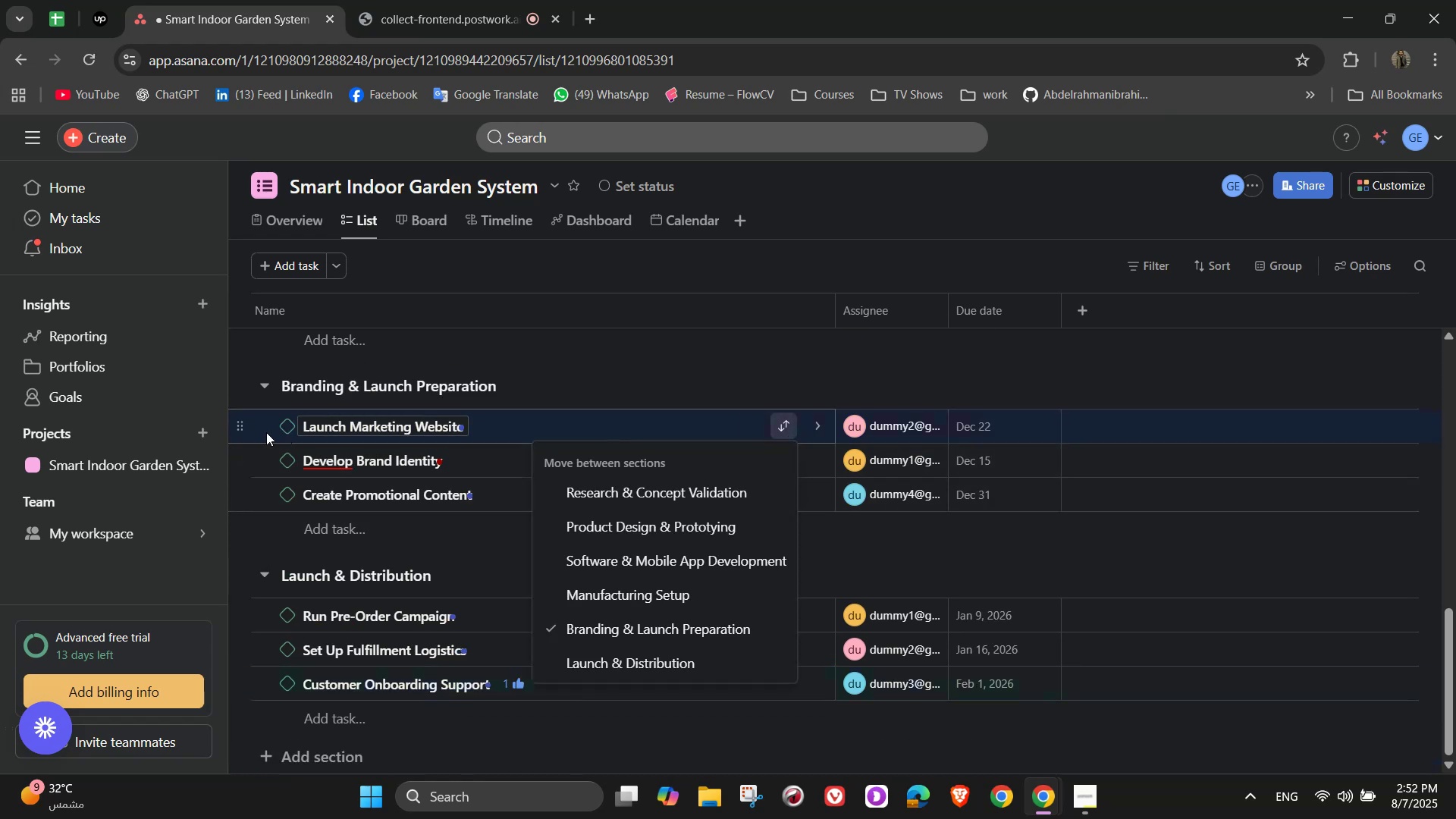 
left_click_drag(start_coordinate=[240, 431], to_coordinate=[247, 450])
 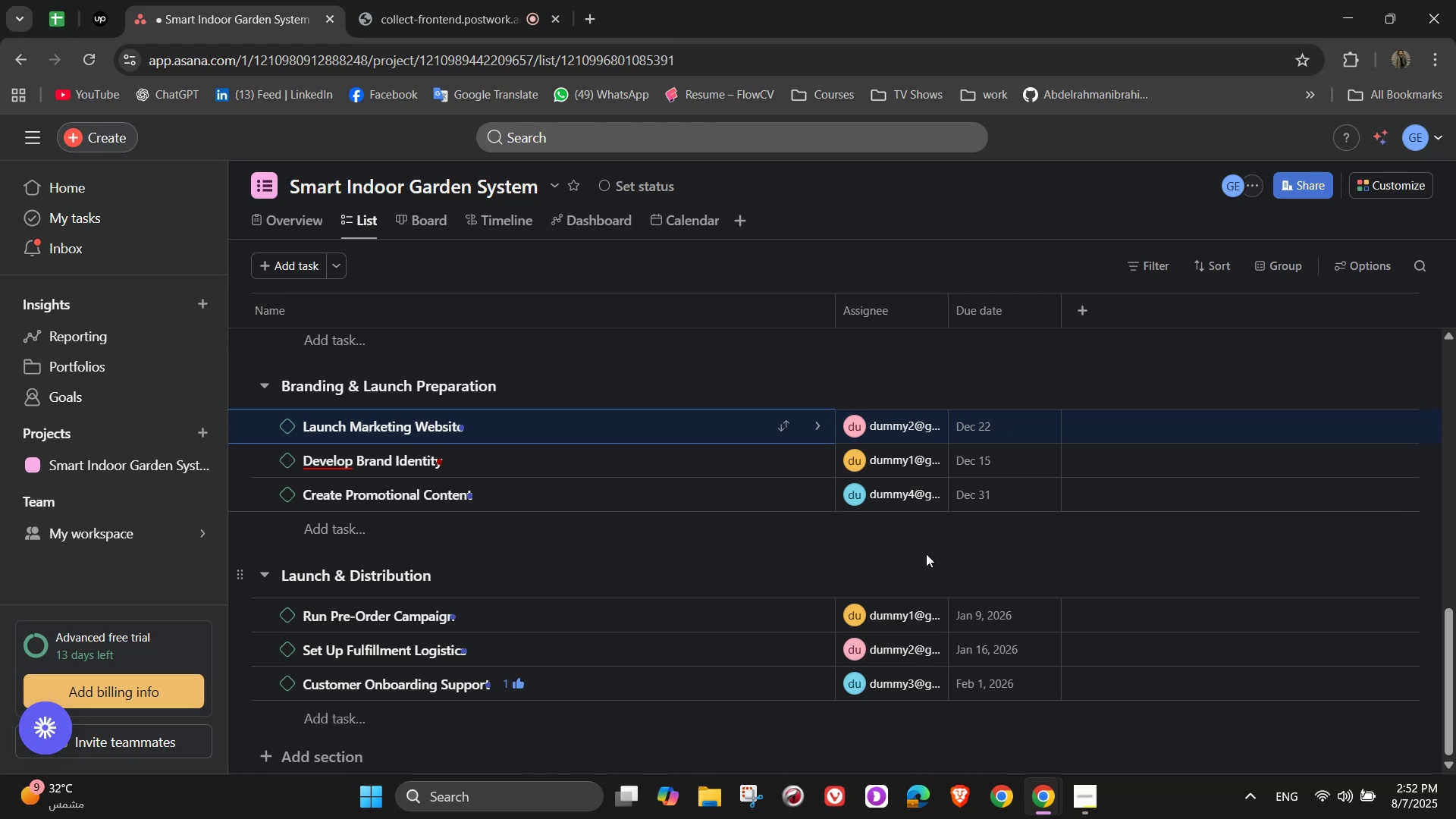 
wait(23.59)
 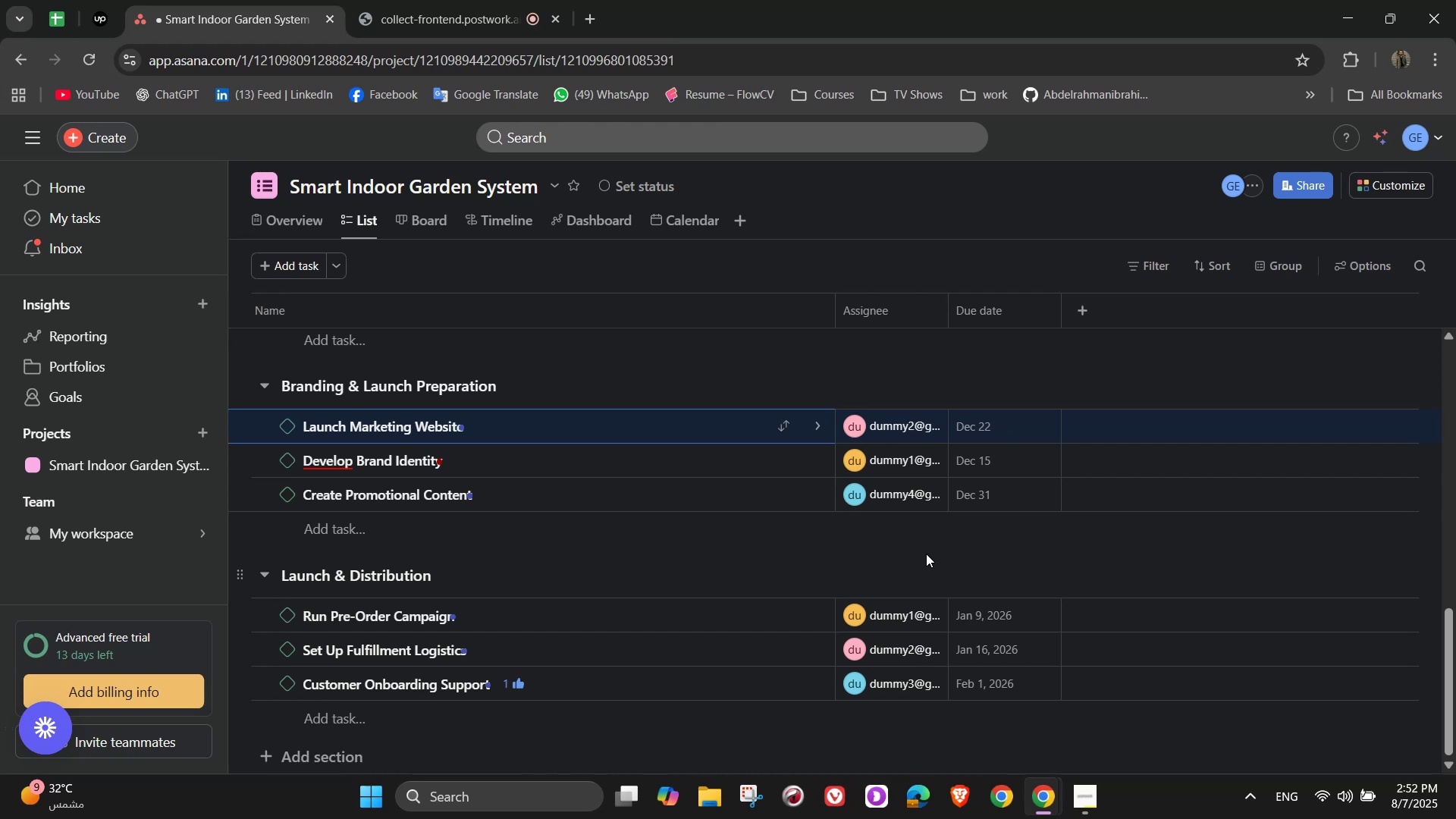 
scroll: coordinate [482, 424], scroll_direction: up, amount: 12.0
 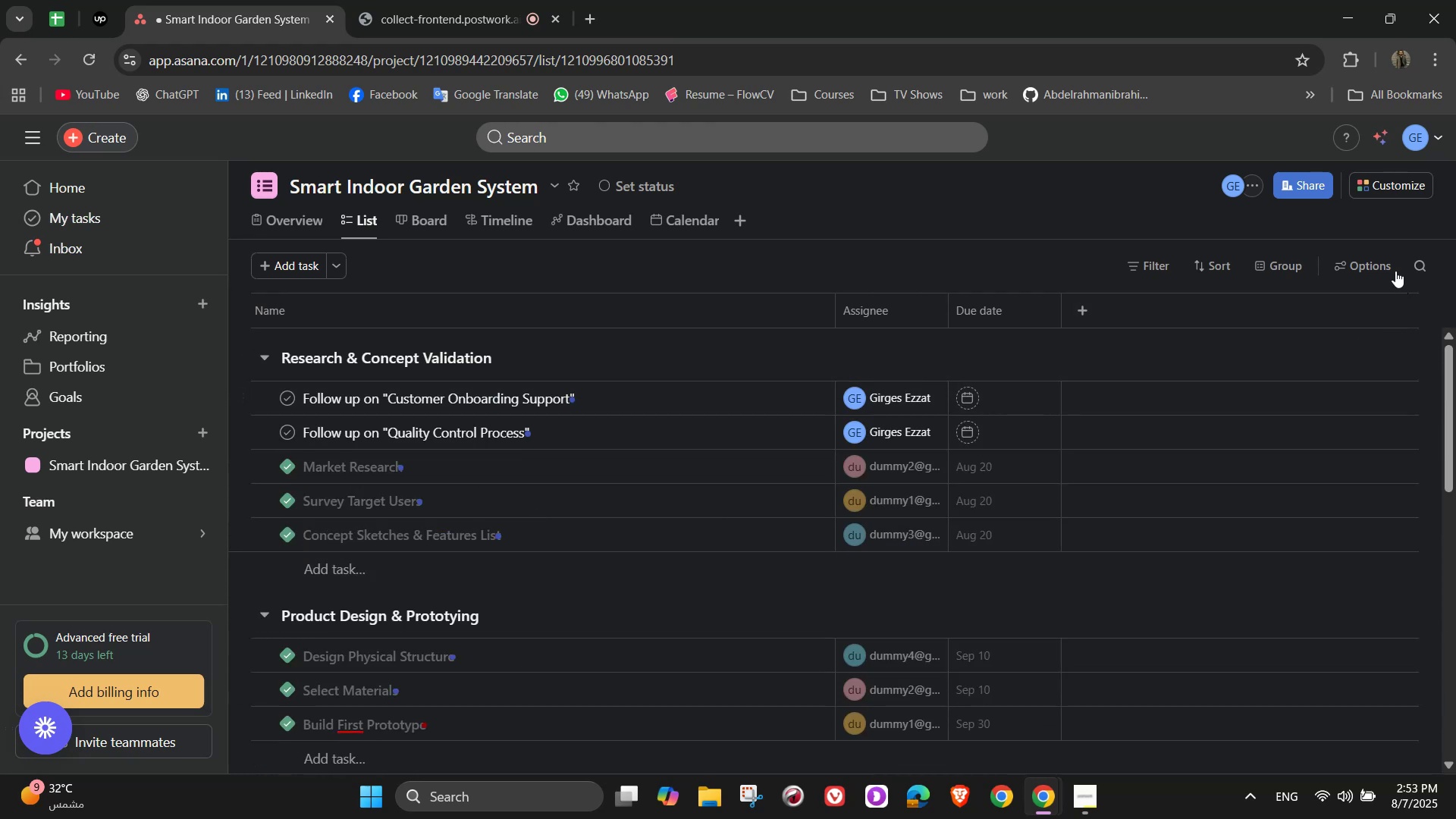 
left_click([1360, 182])
 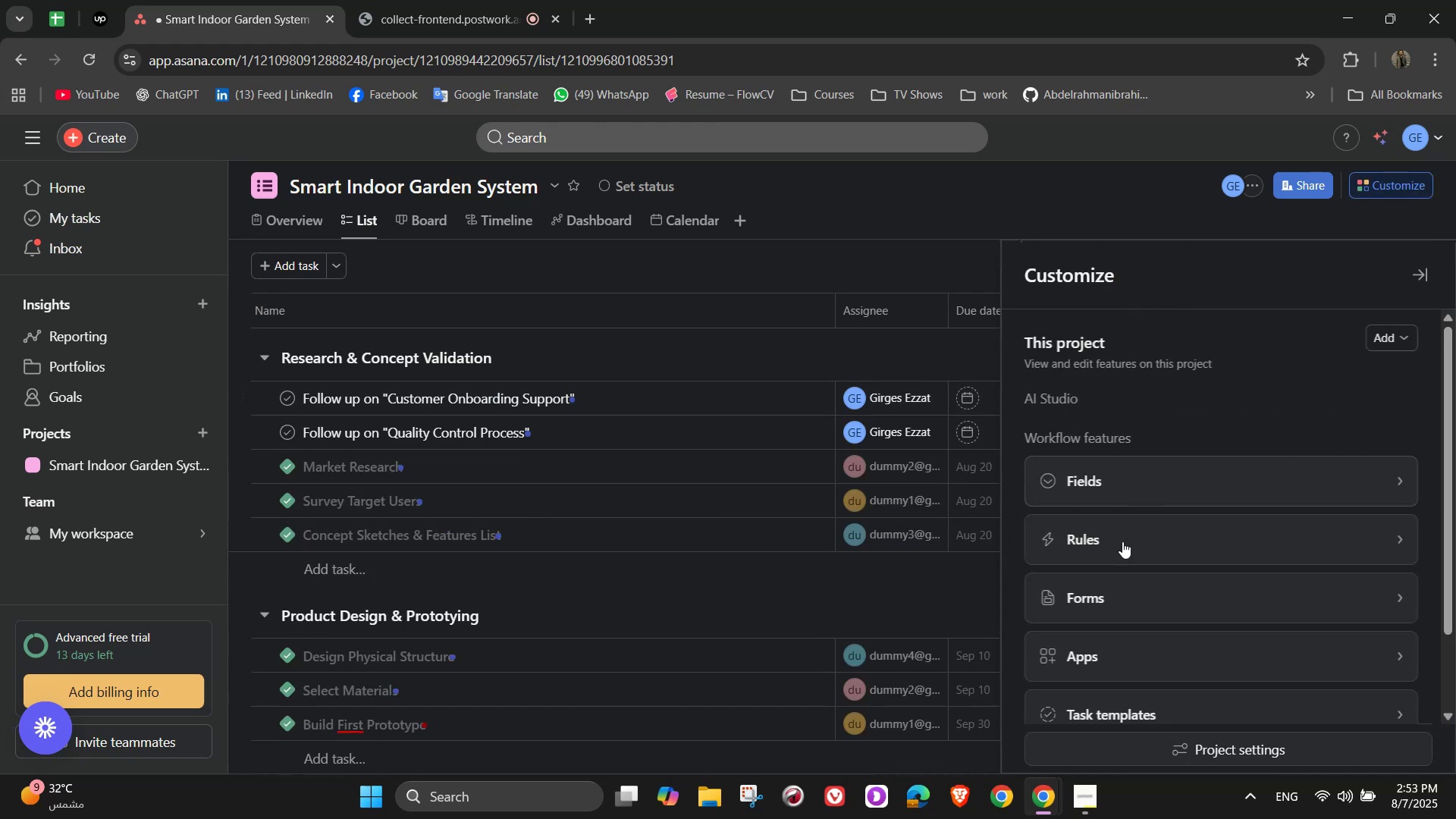 
left_click([1094, 609])
 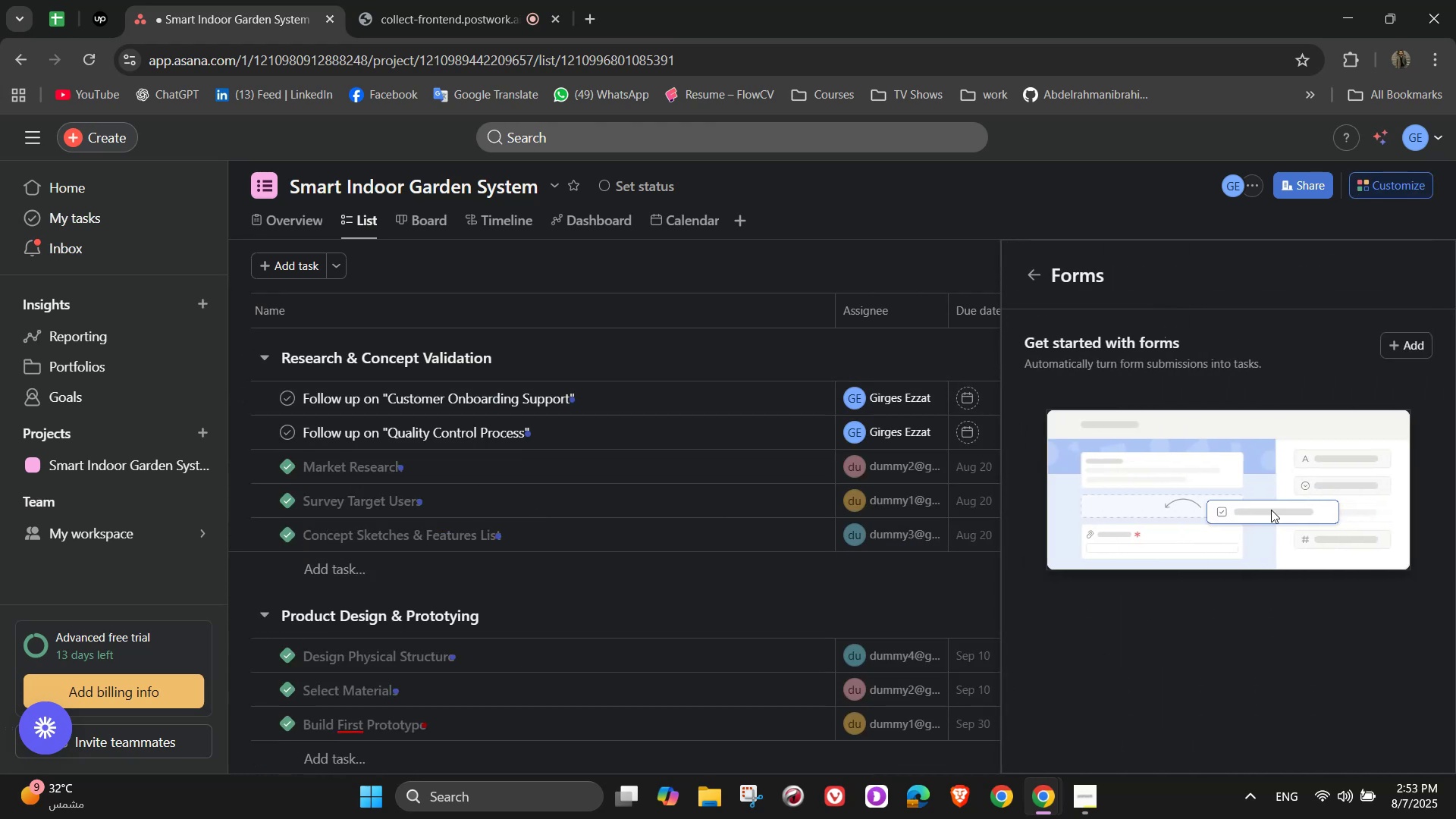 
left_click([1267, 481])
 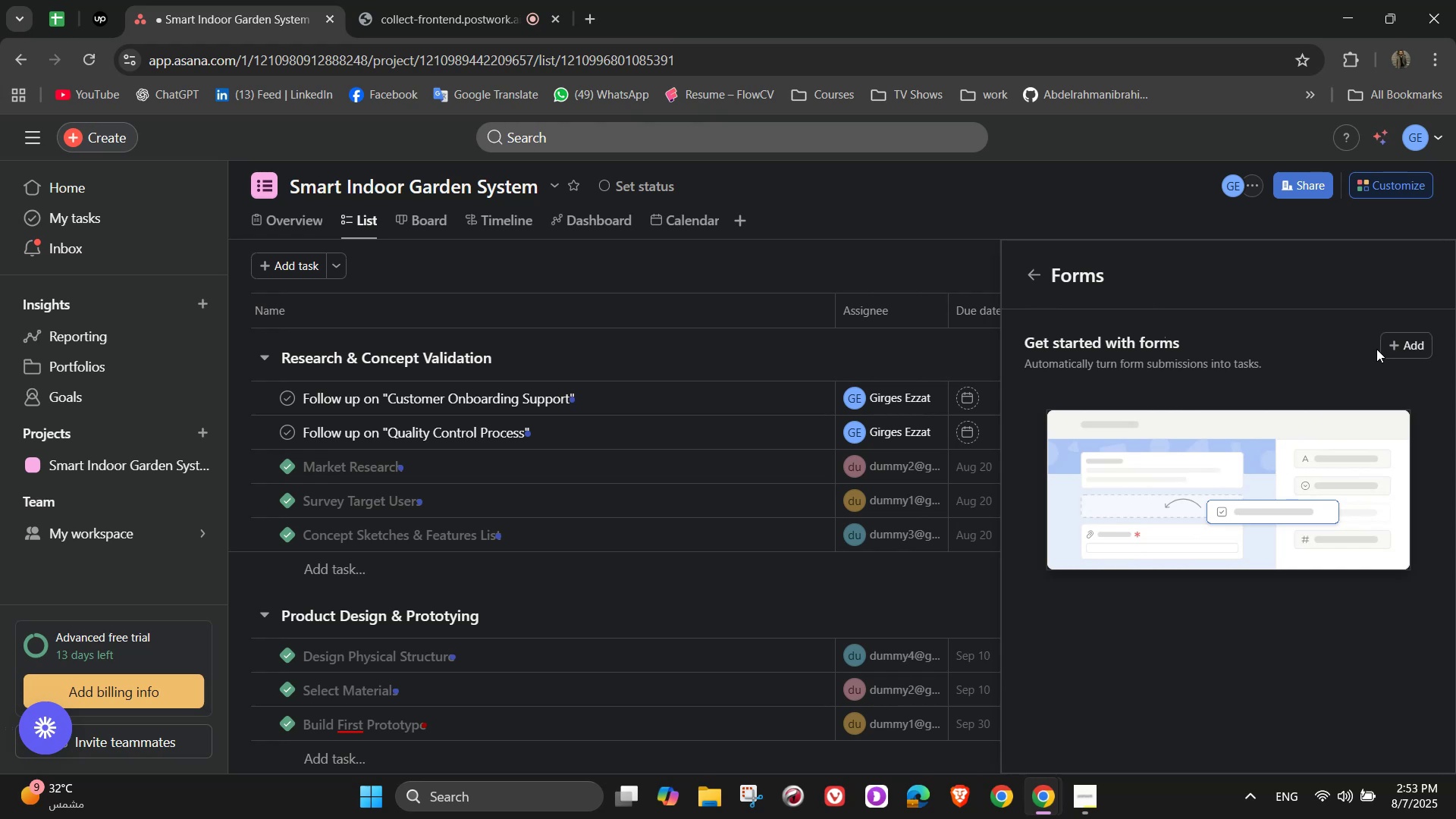 
left_click([1382, 337])
 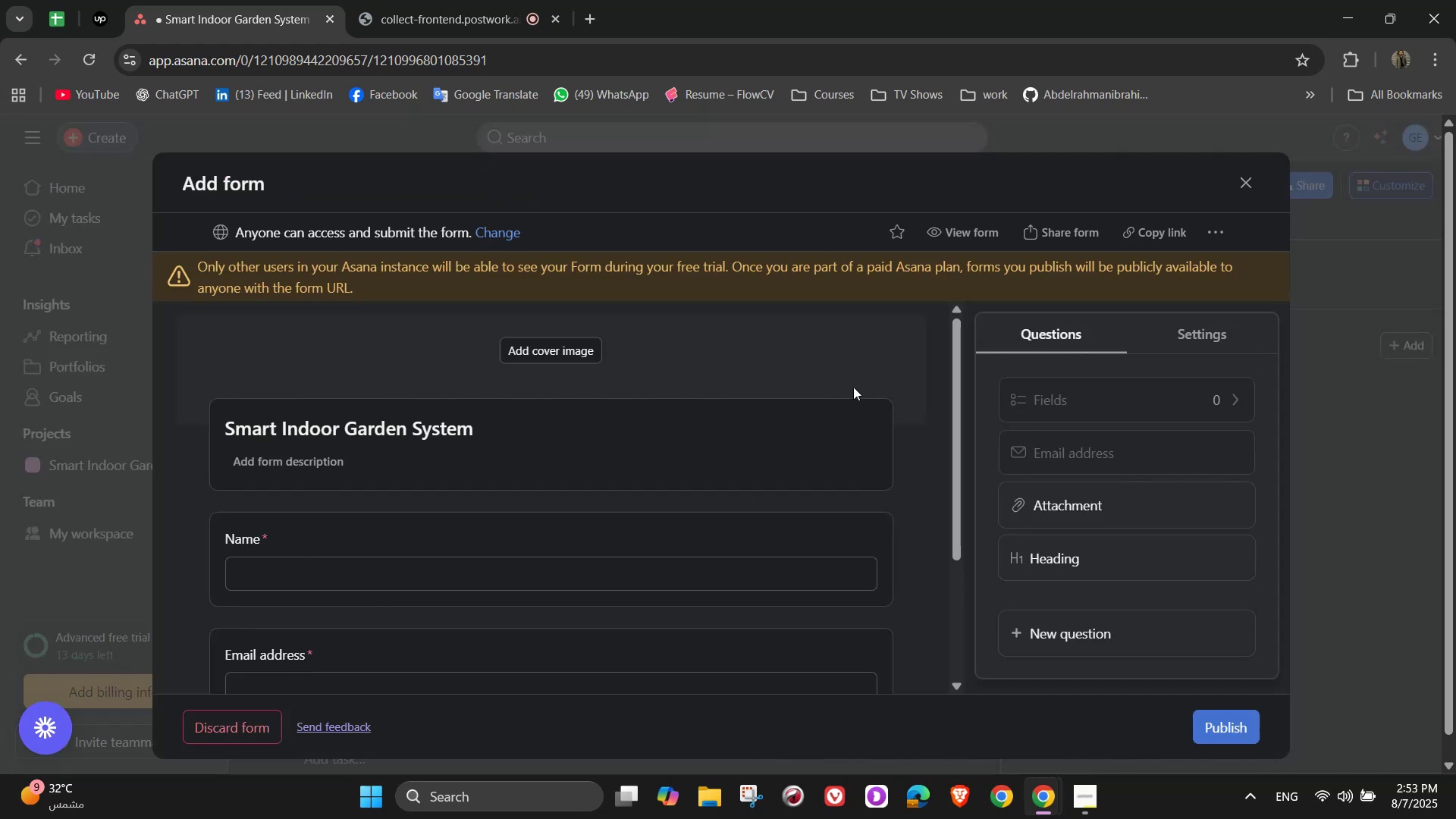 
wait(12.19)
 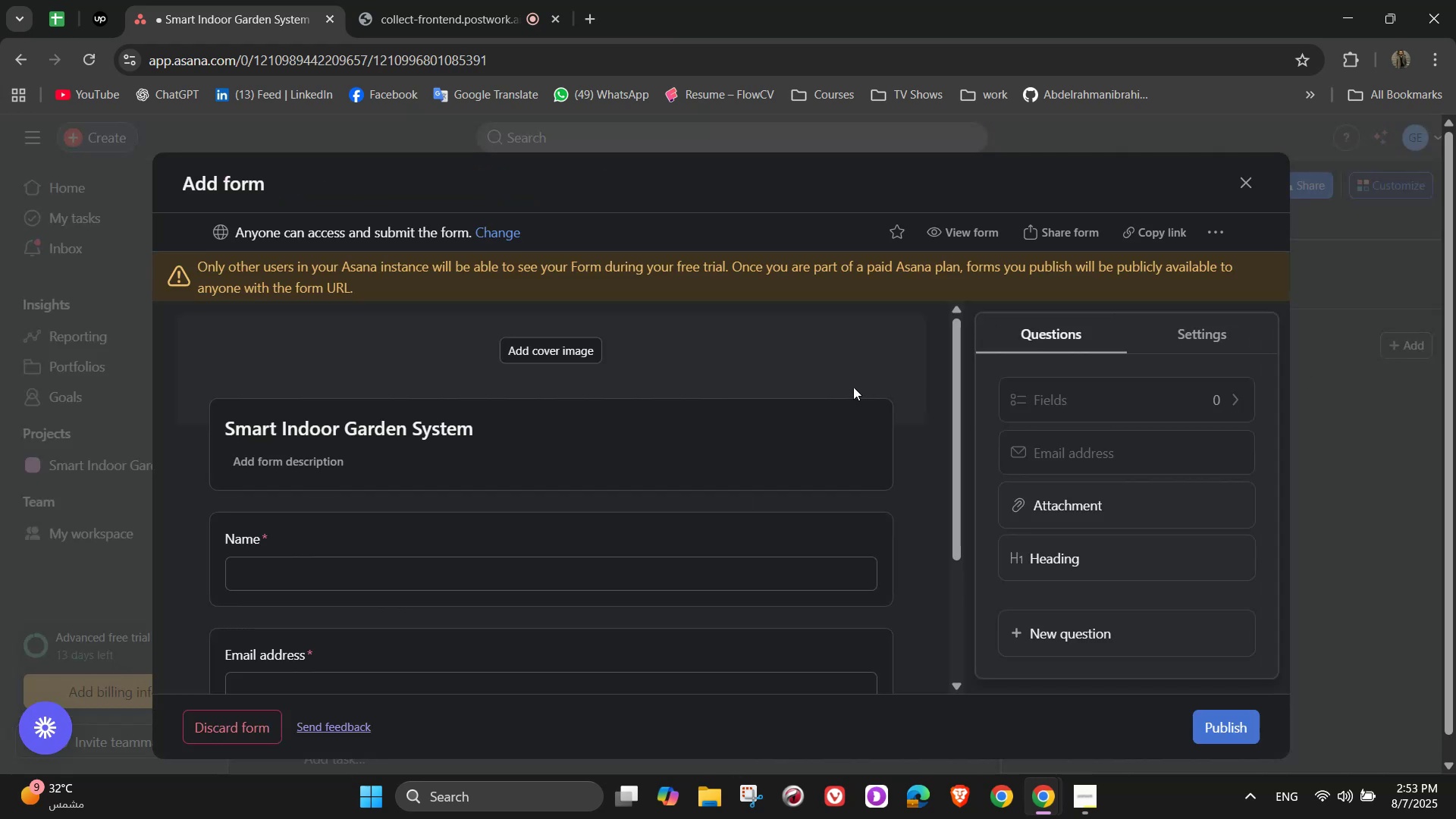 
scroll: coordinate [774, 418], scroll_direction: down, amount: 3.0
 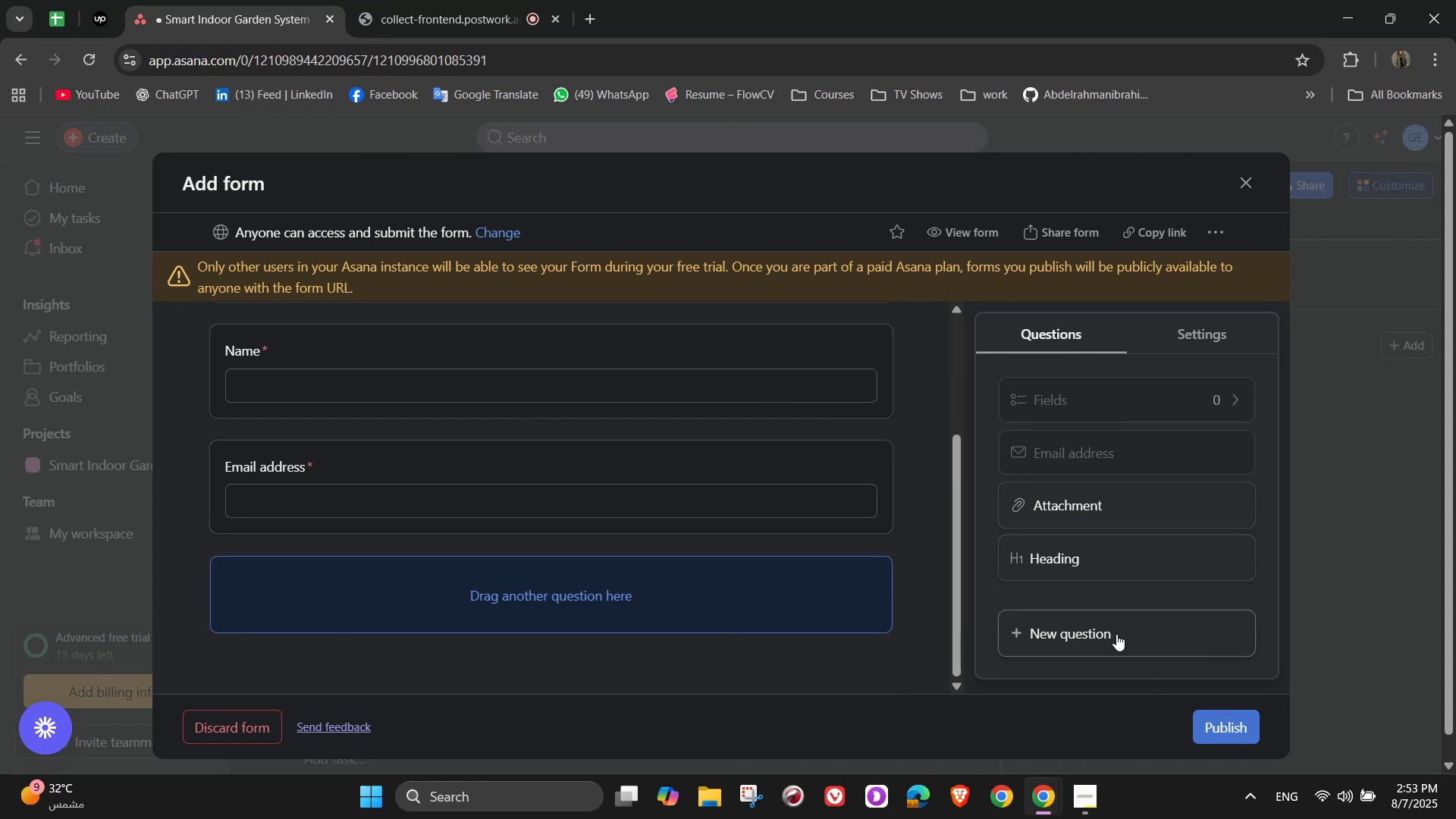 
left_click([1119, 635])
 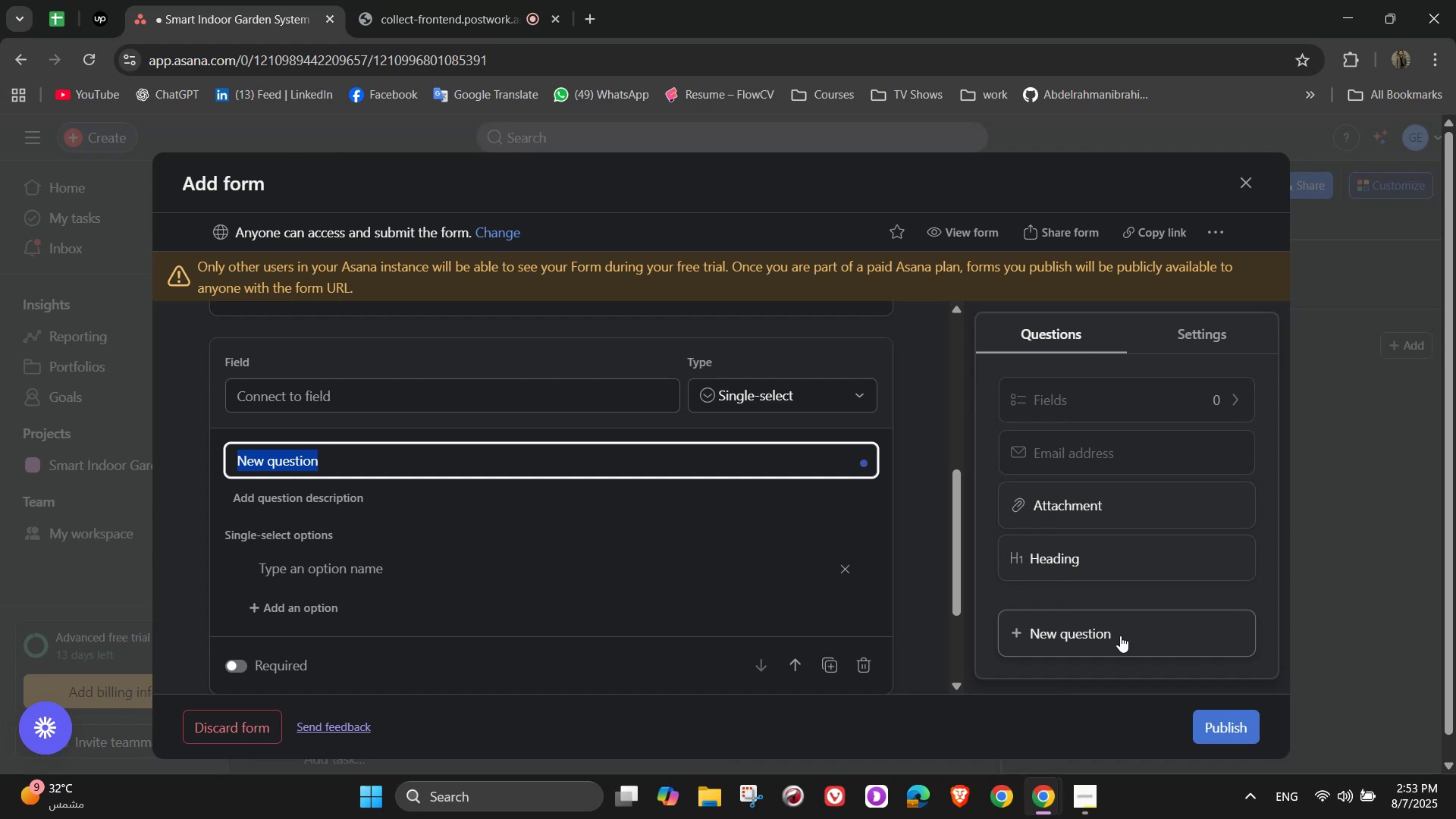 
wait(9.88)
 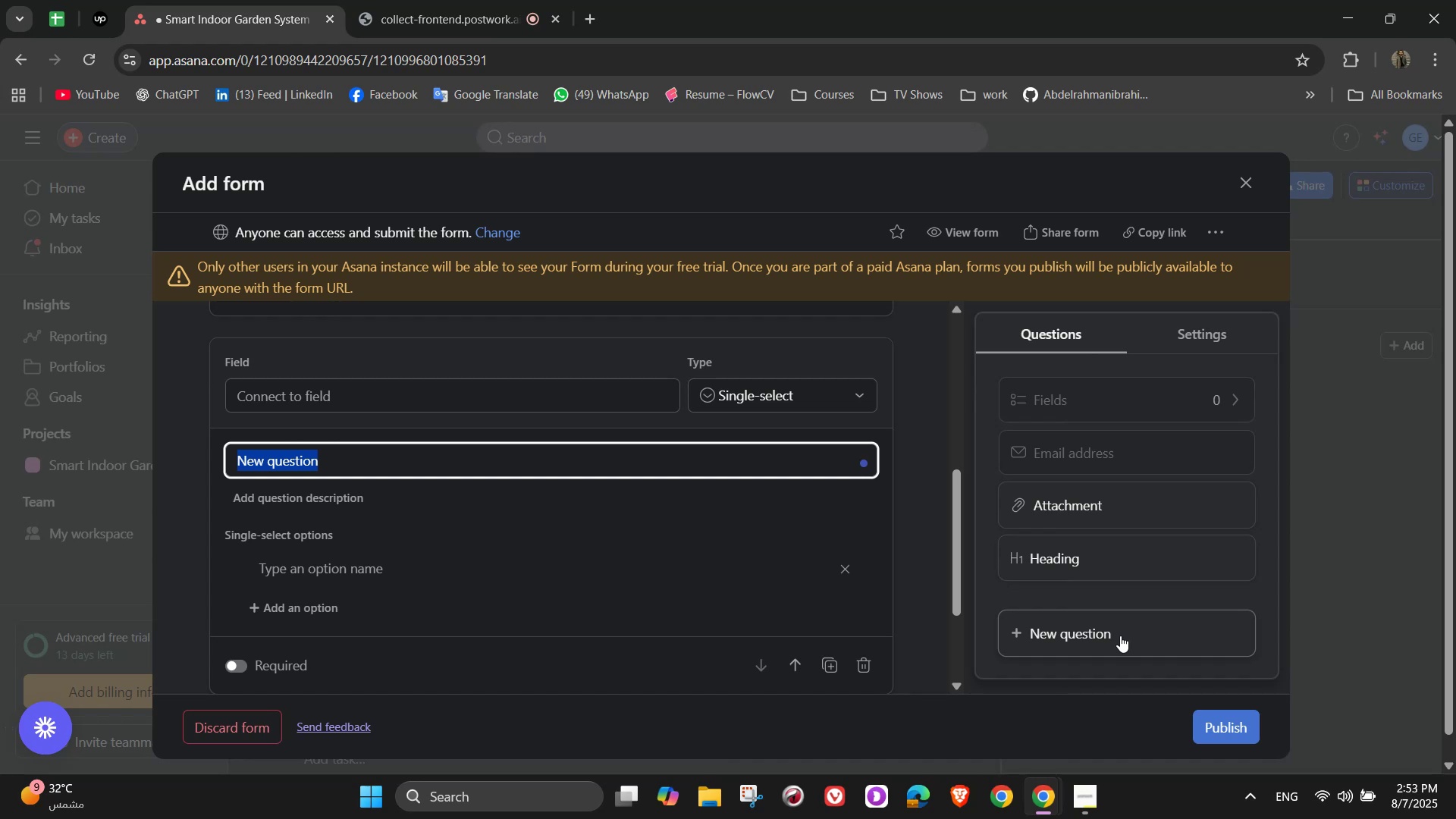 
type(Department)
 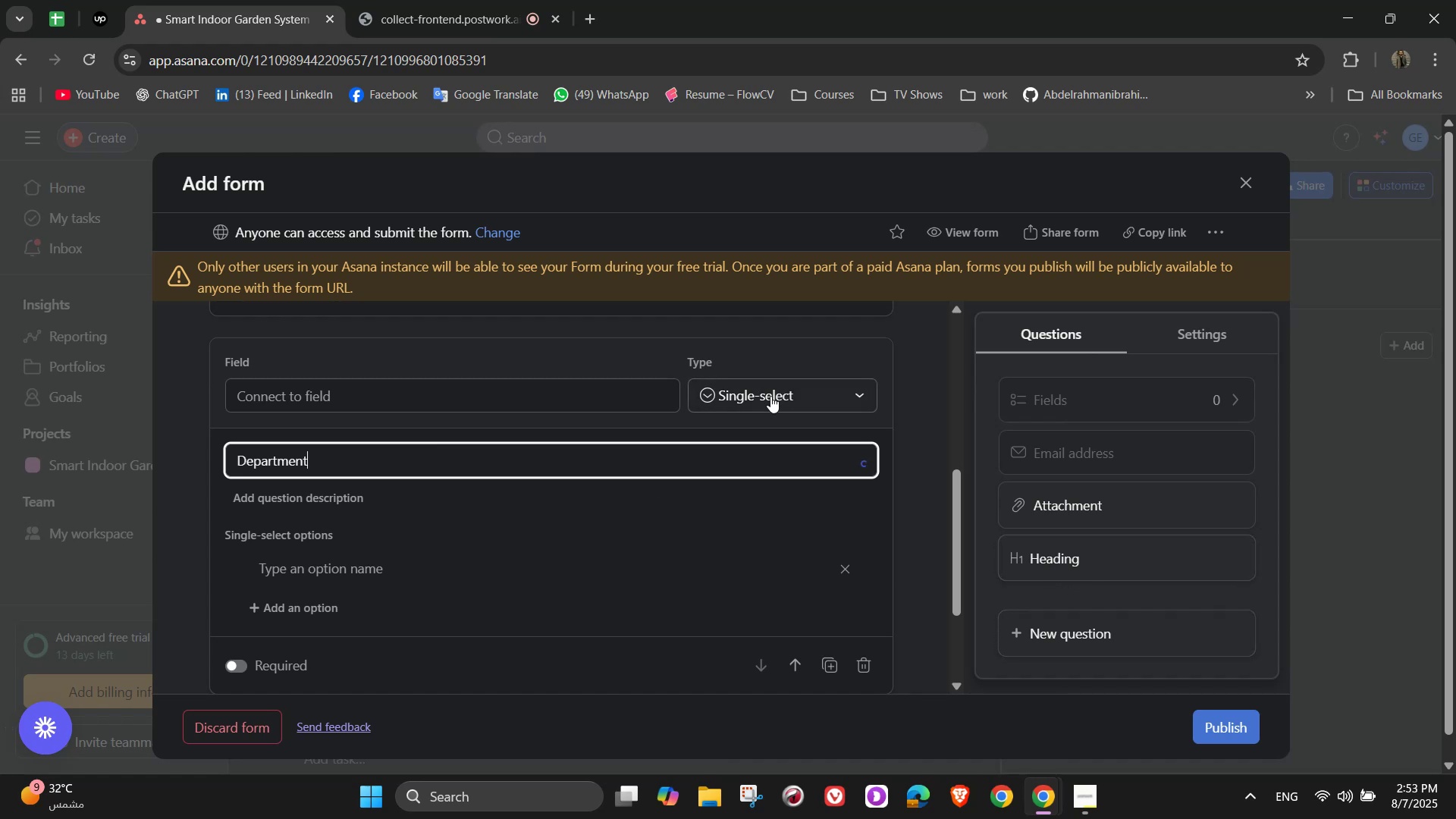 
wait(7.89)
 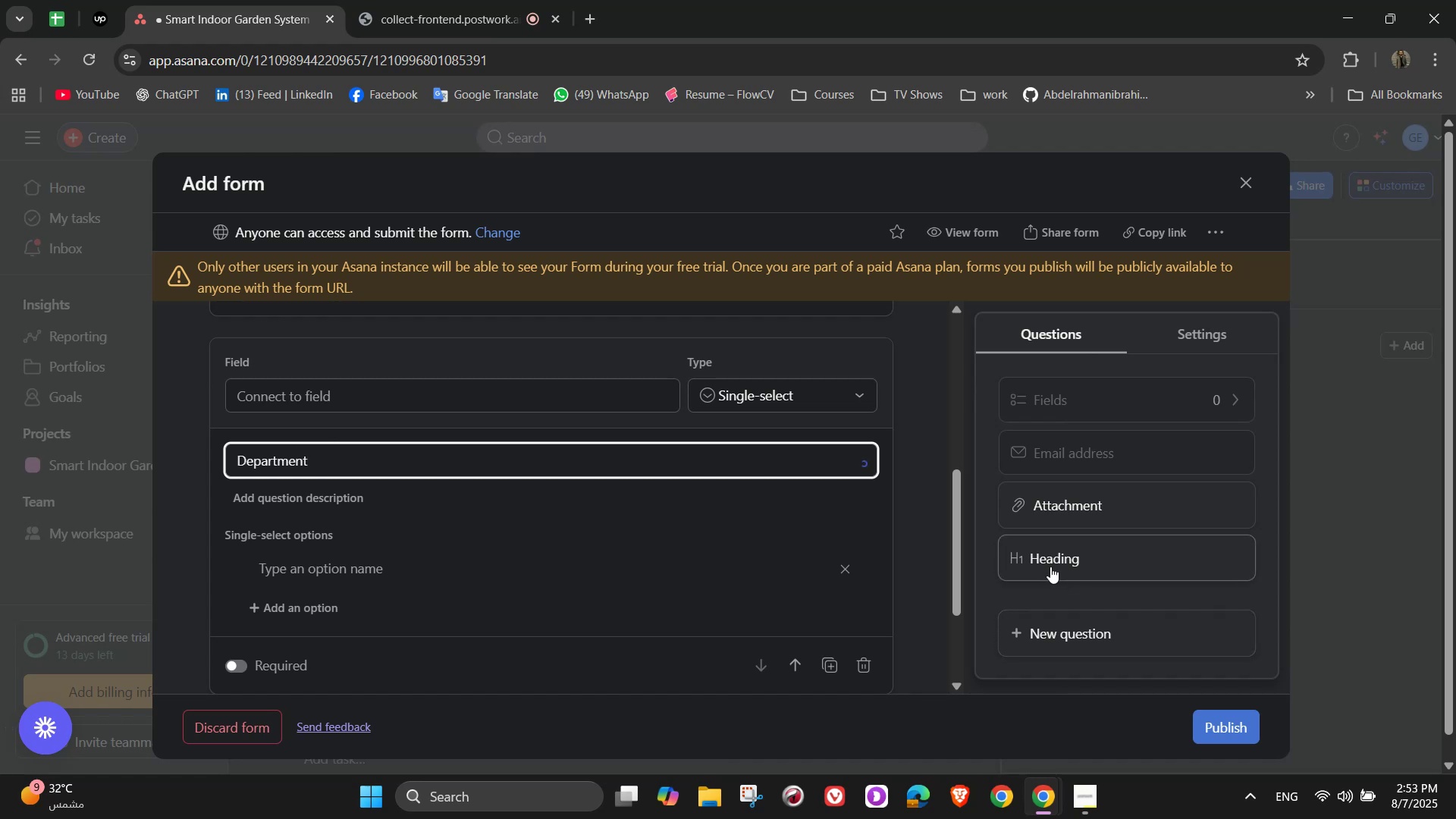 
left_click([232, 667])
 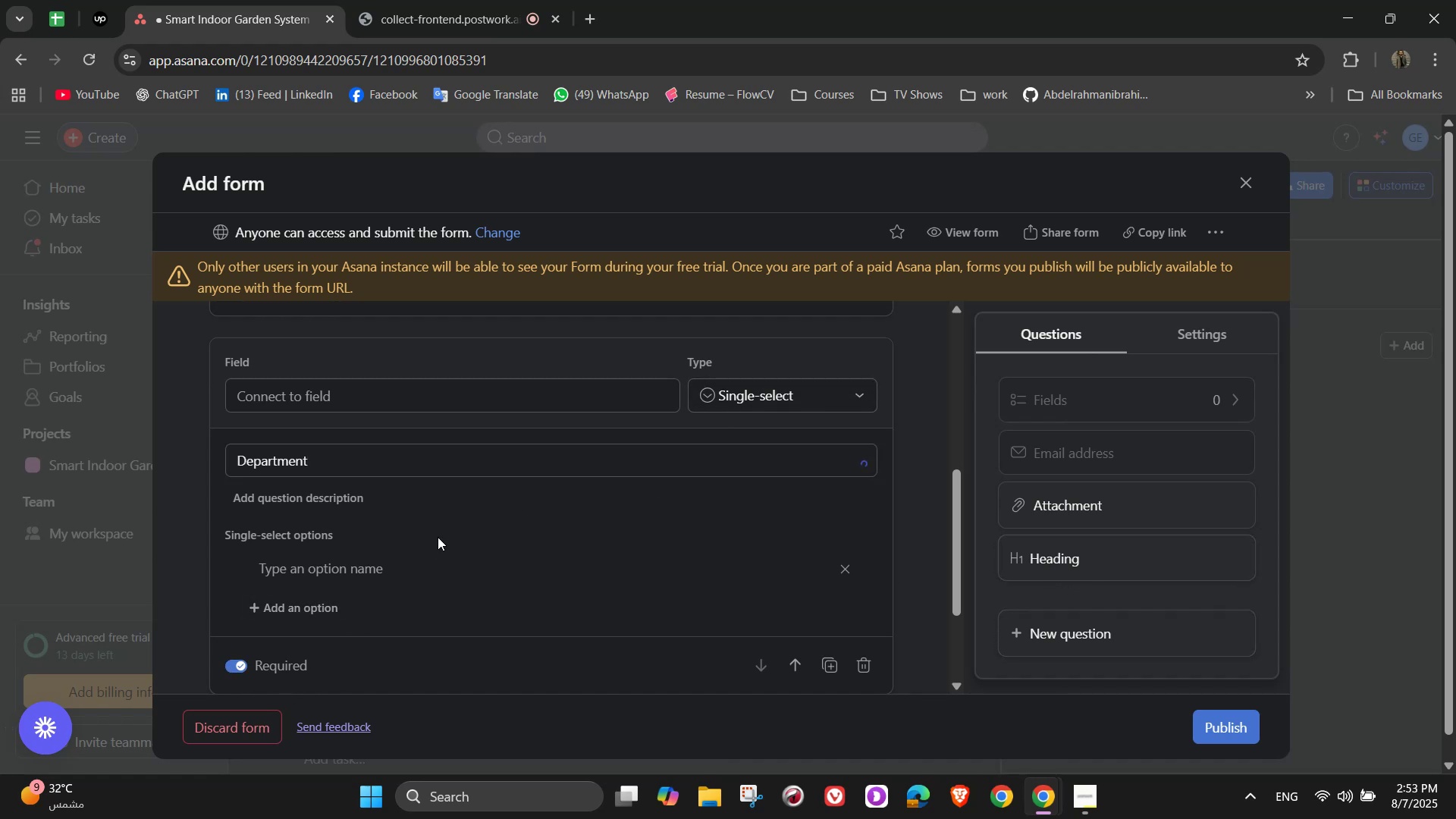 
mouse_move([326, 521])
 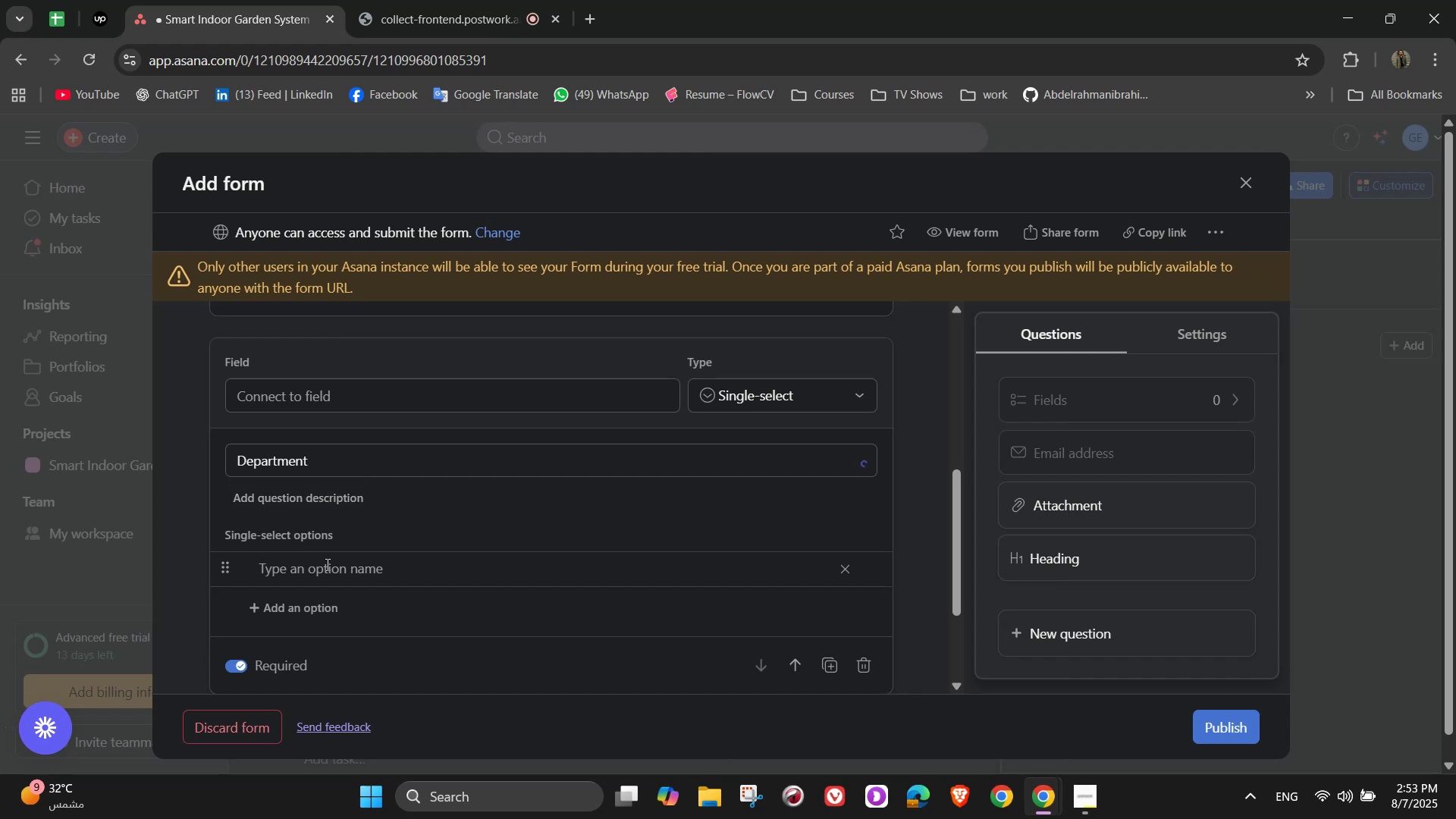 
left_click([326, 564])
 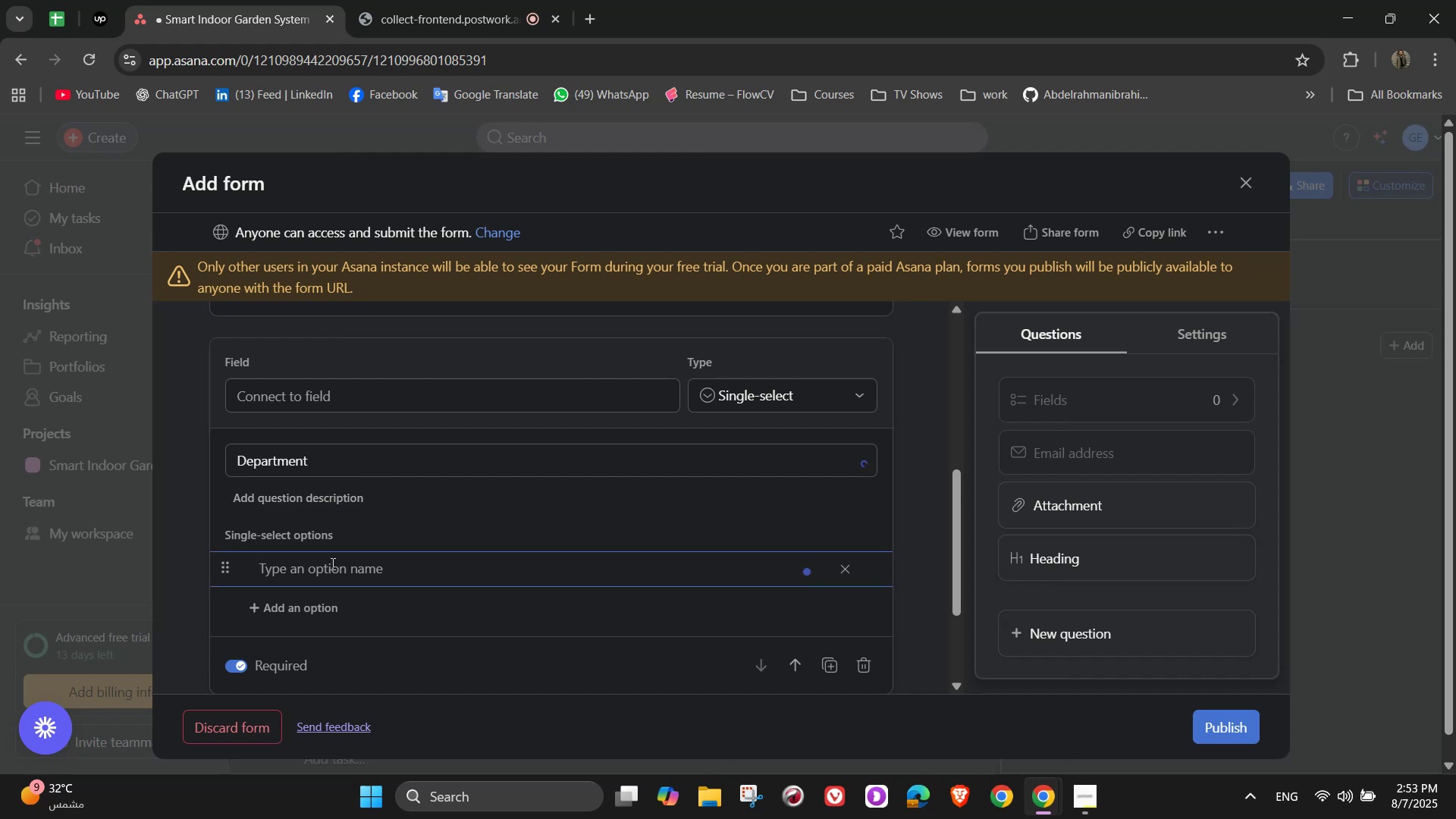 
hold_key(key=CapsLock, duration=0.62)
 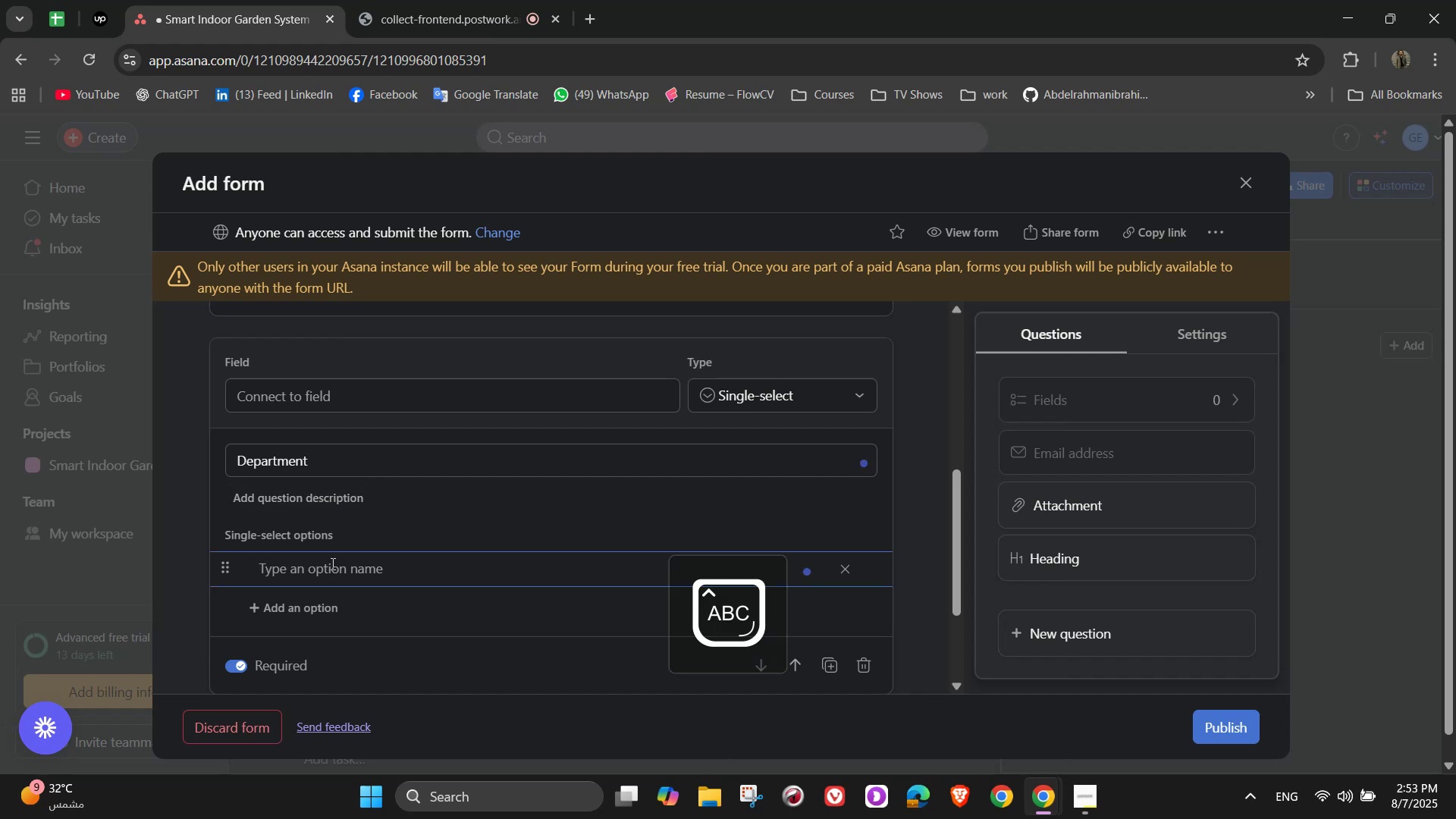 
type(Engineering)
 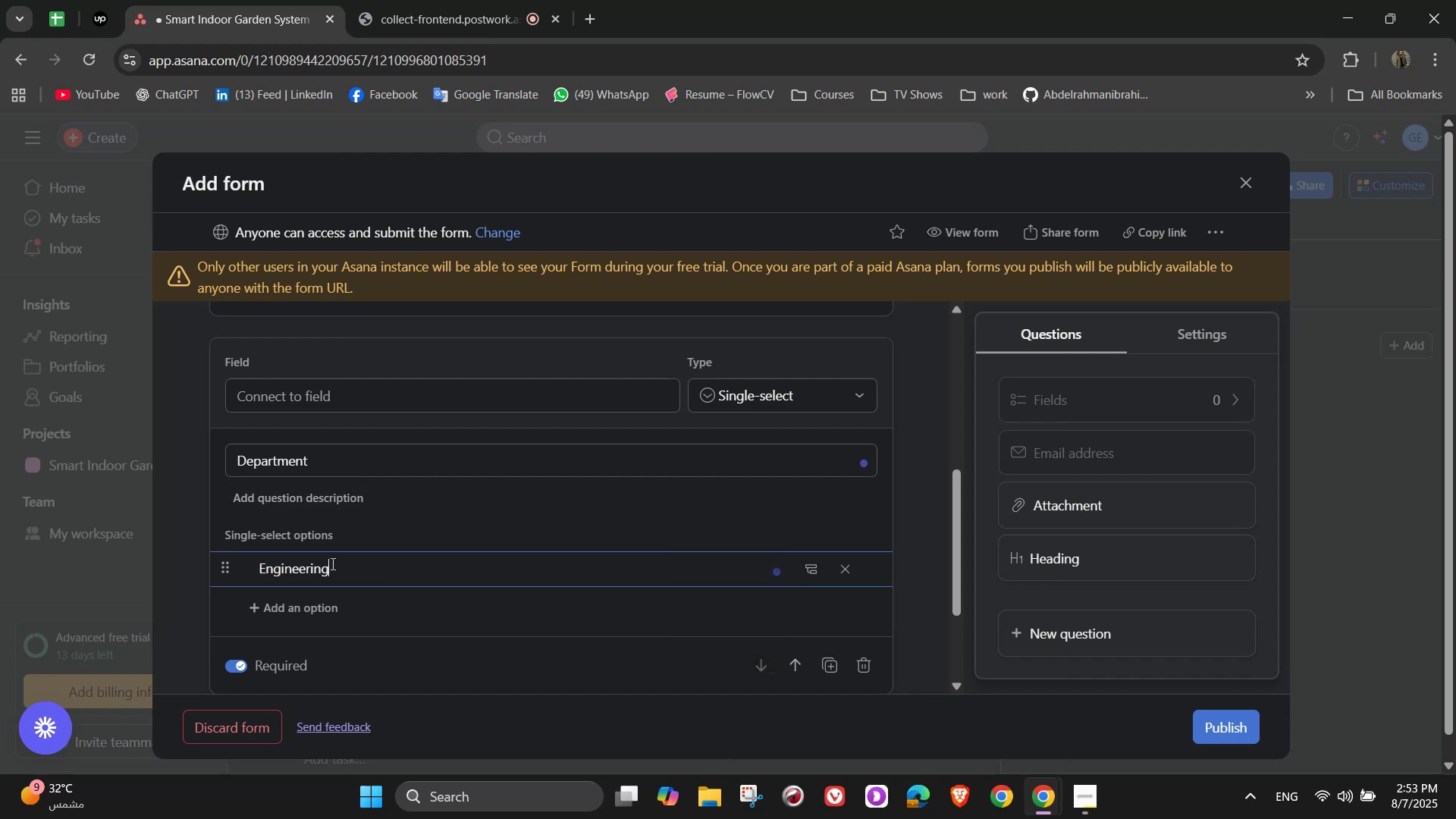 
key(Enter)
 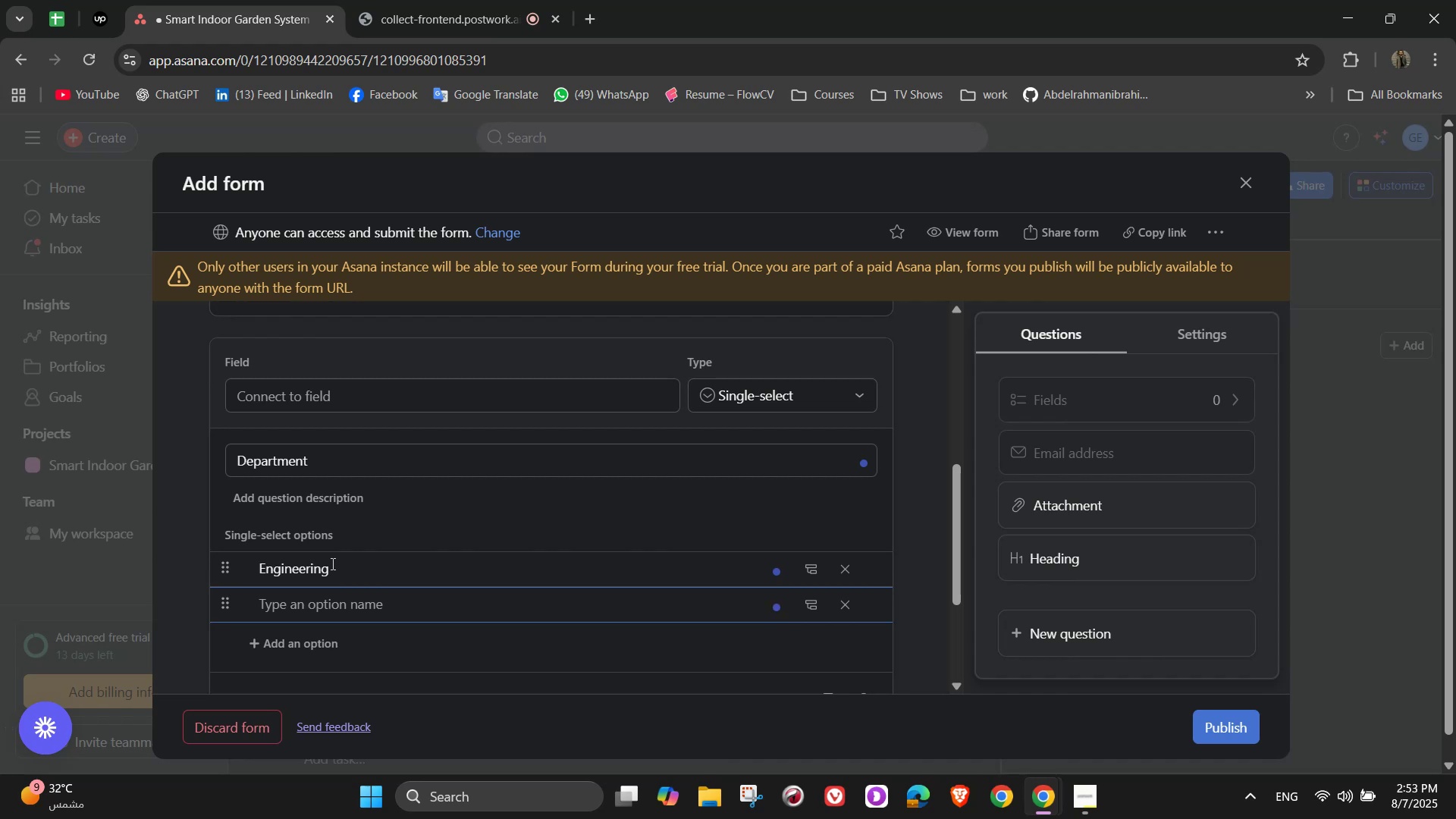 
type(Software F)
key(Backspace)
type(Development )
key(Backspace)
 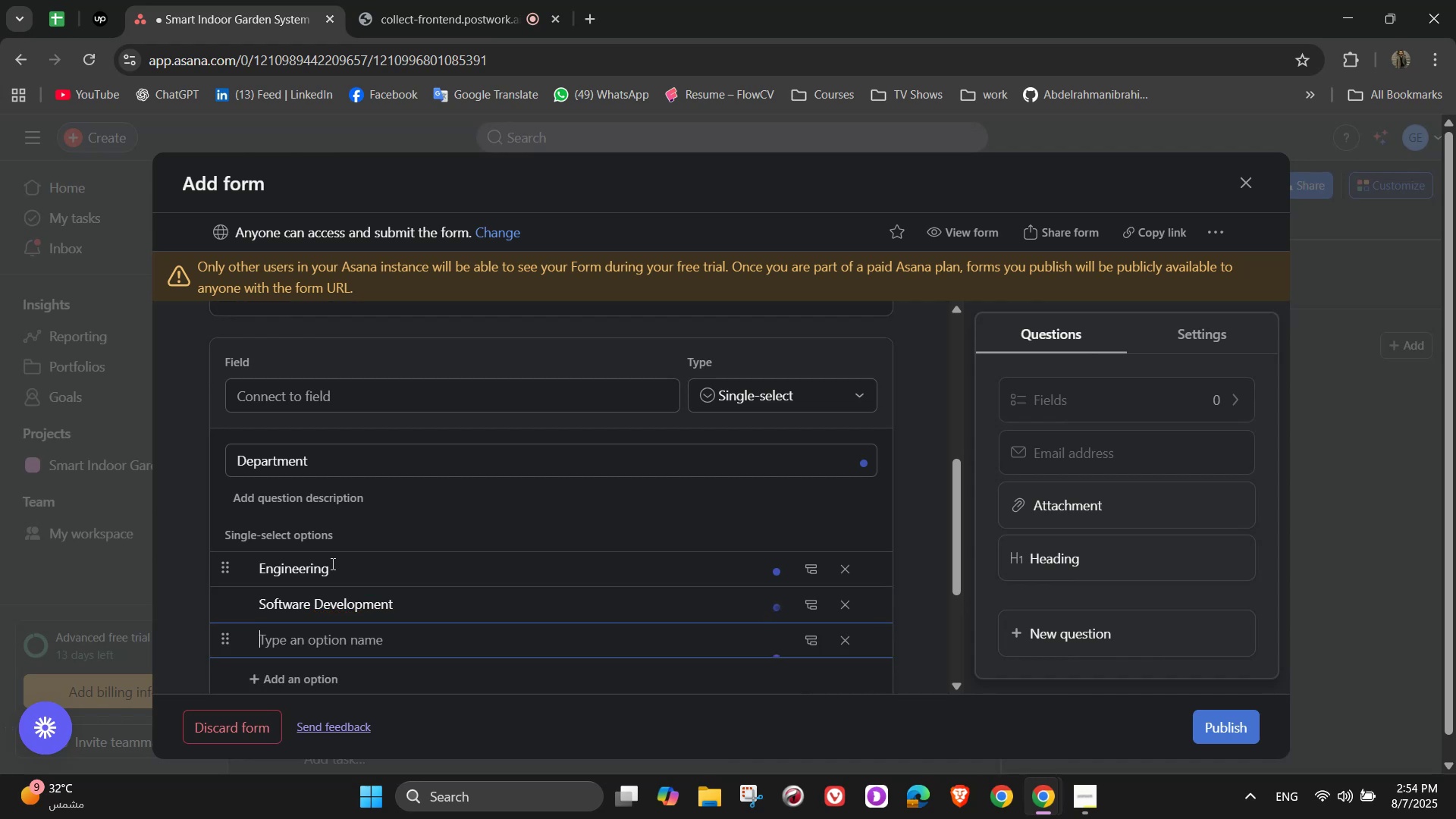 
 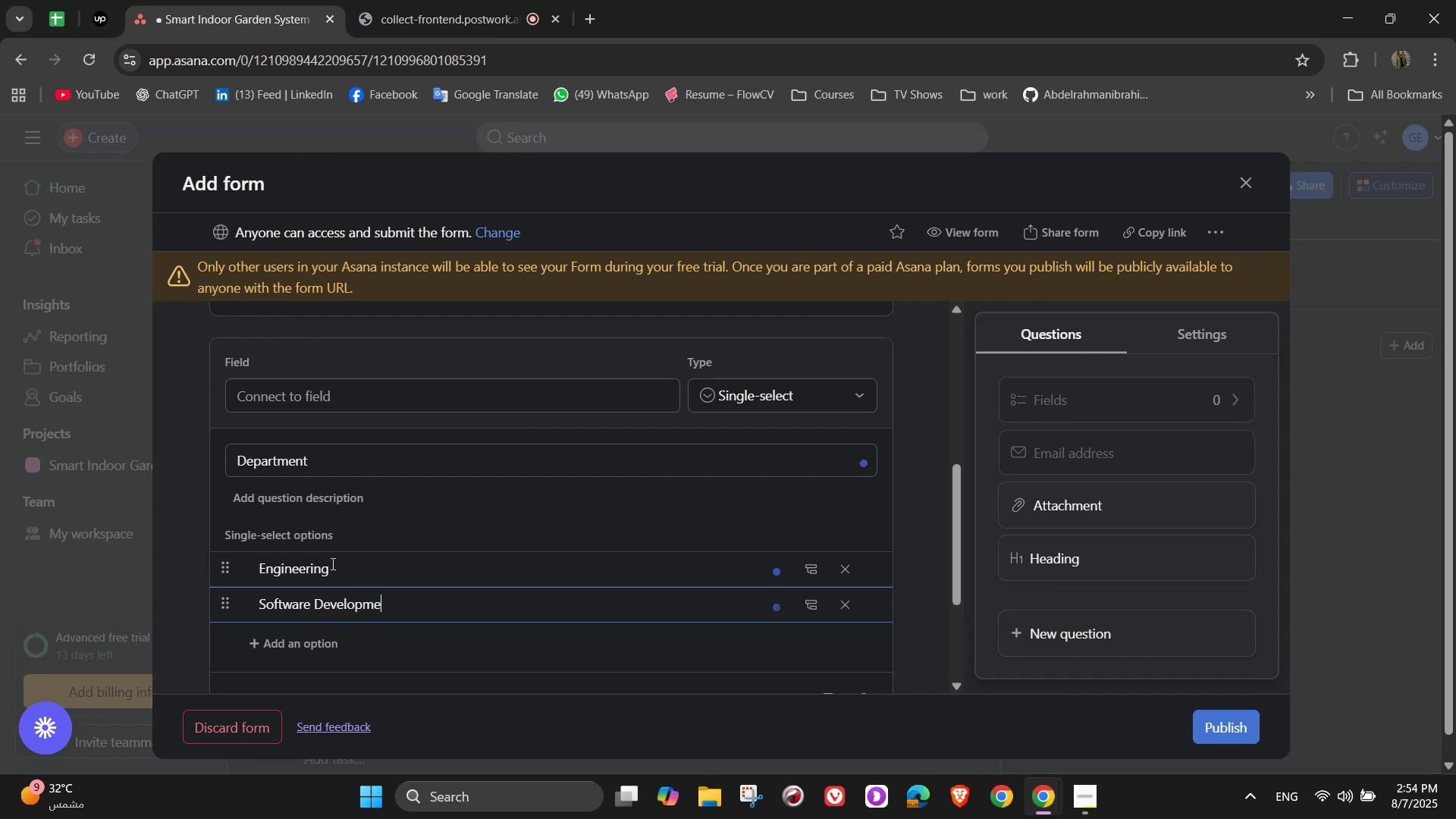 
key(Enter)
 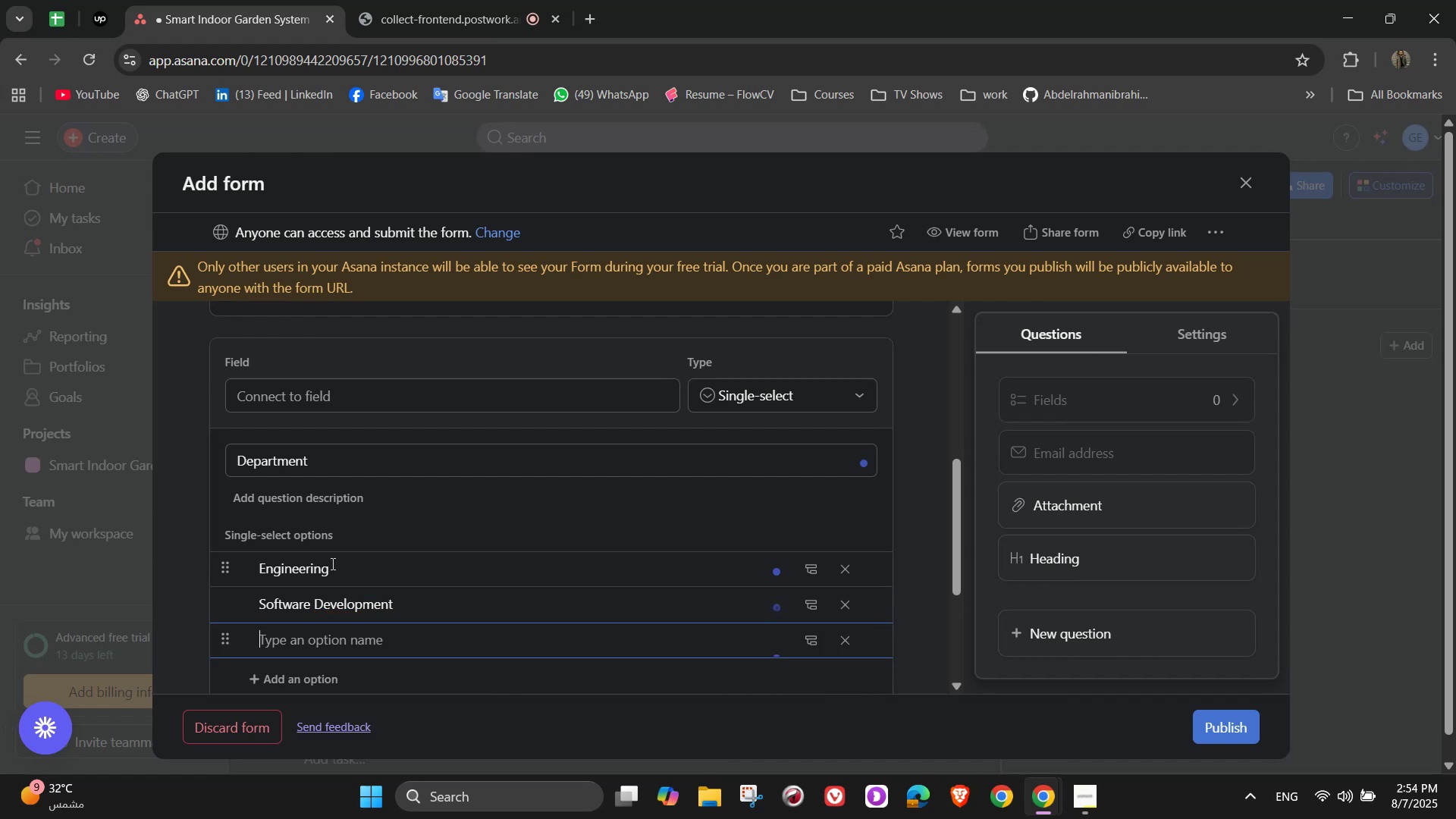 
type(Marketing)
 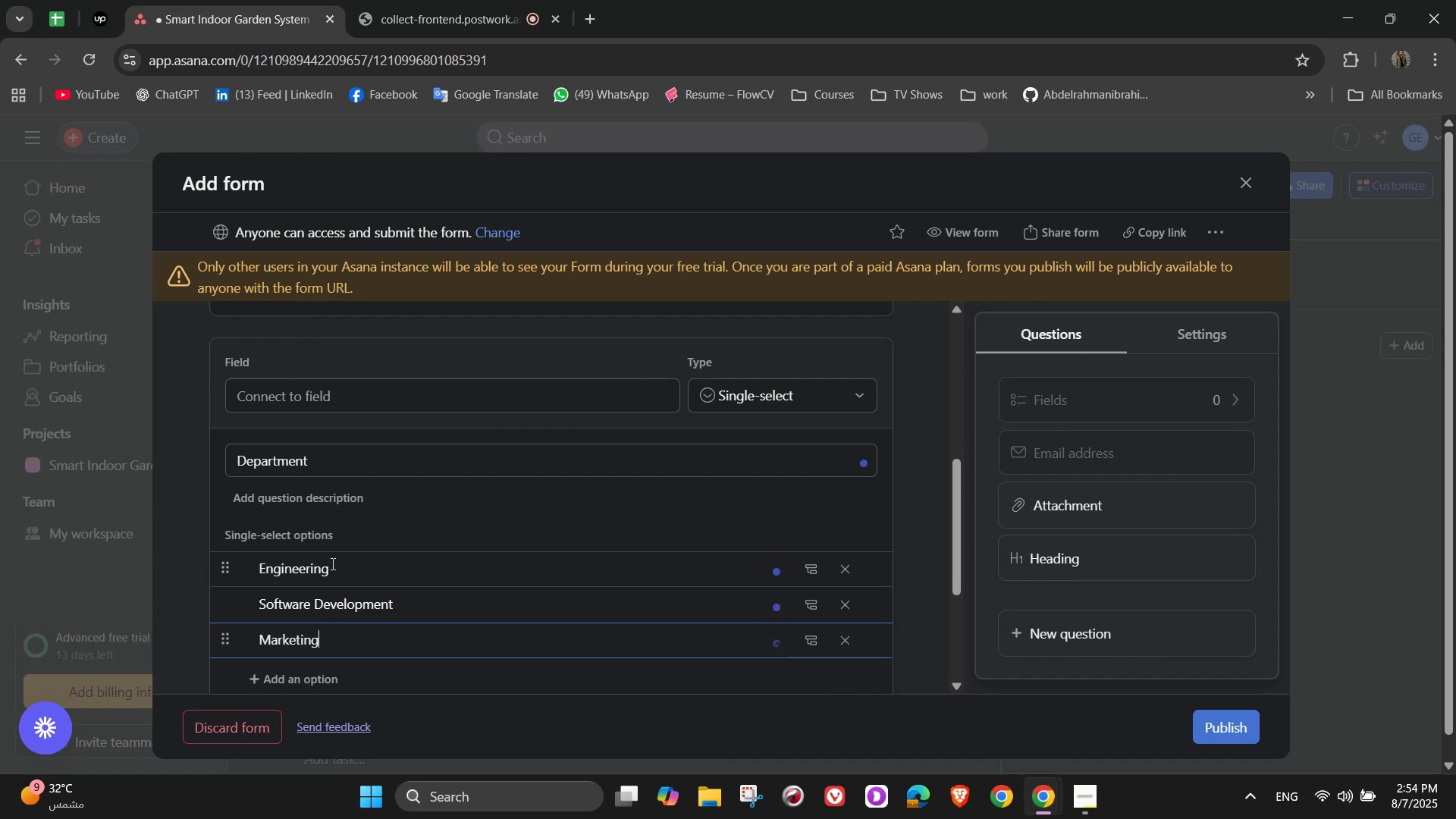 
key(Enter)
 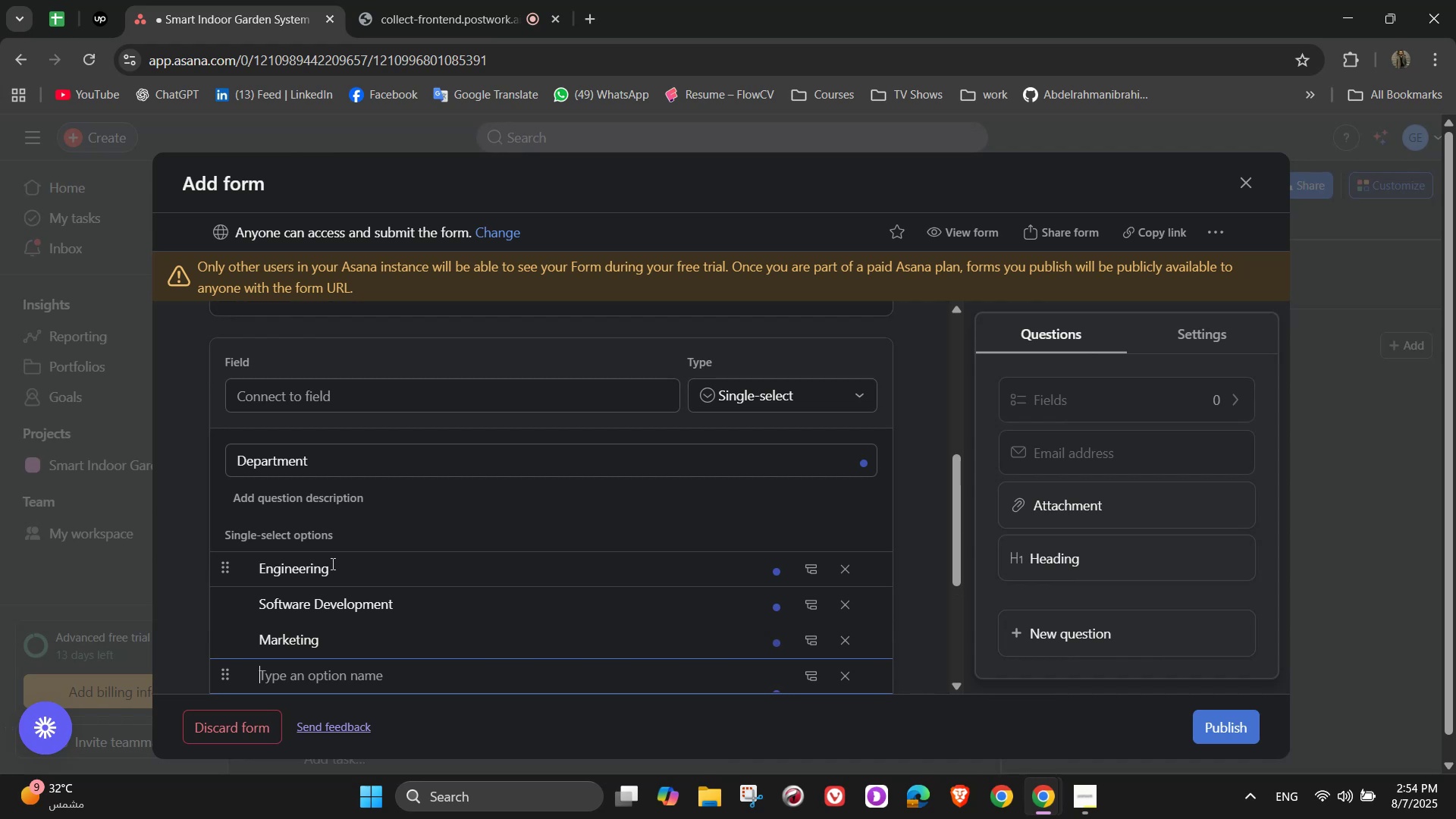 
type(Sales)
 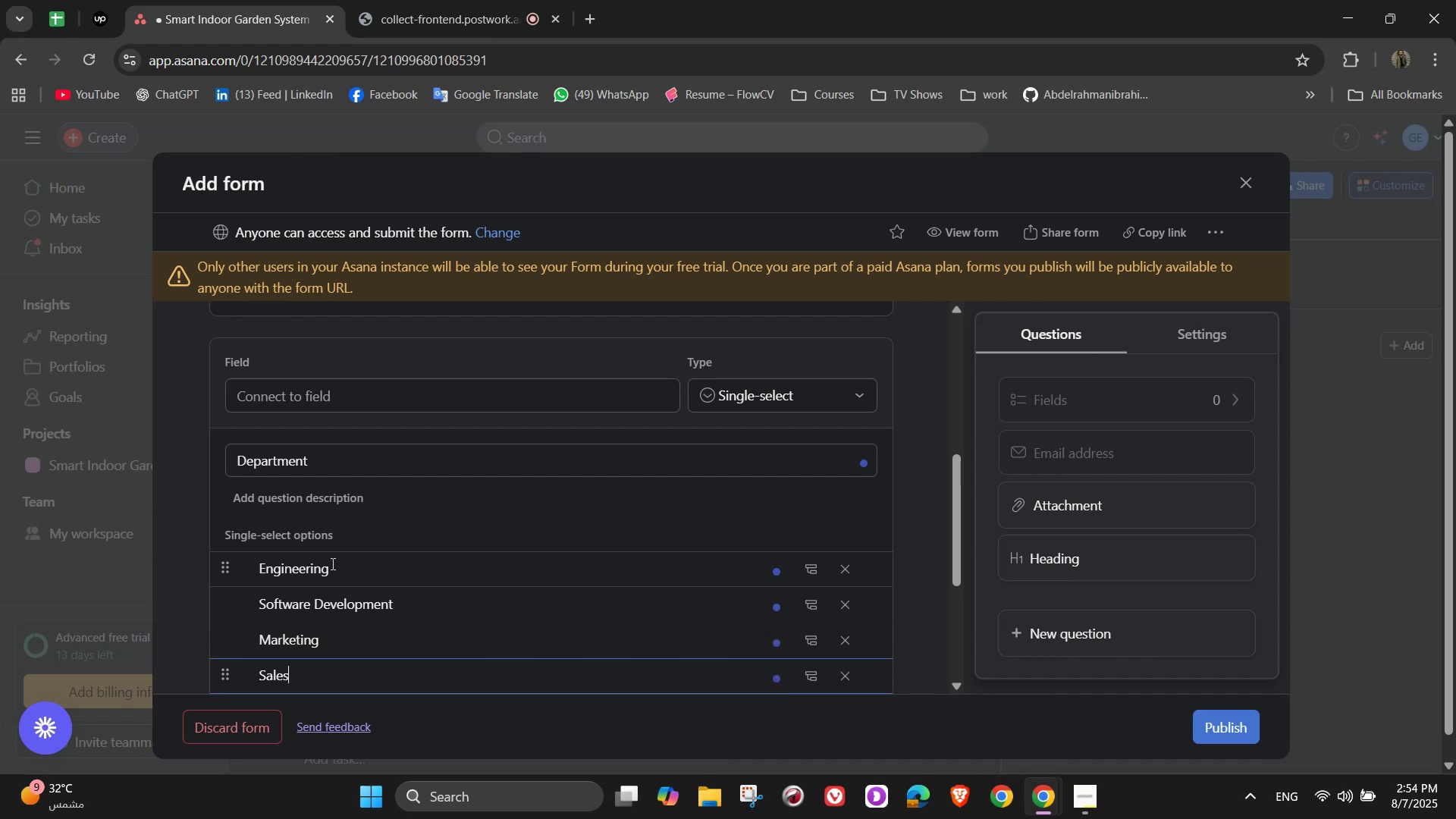 
key(Enter)
 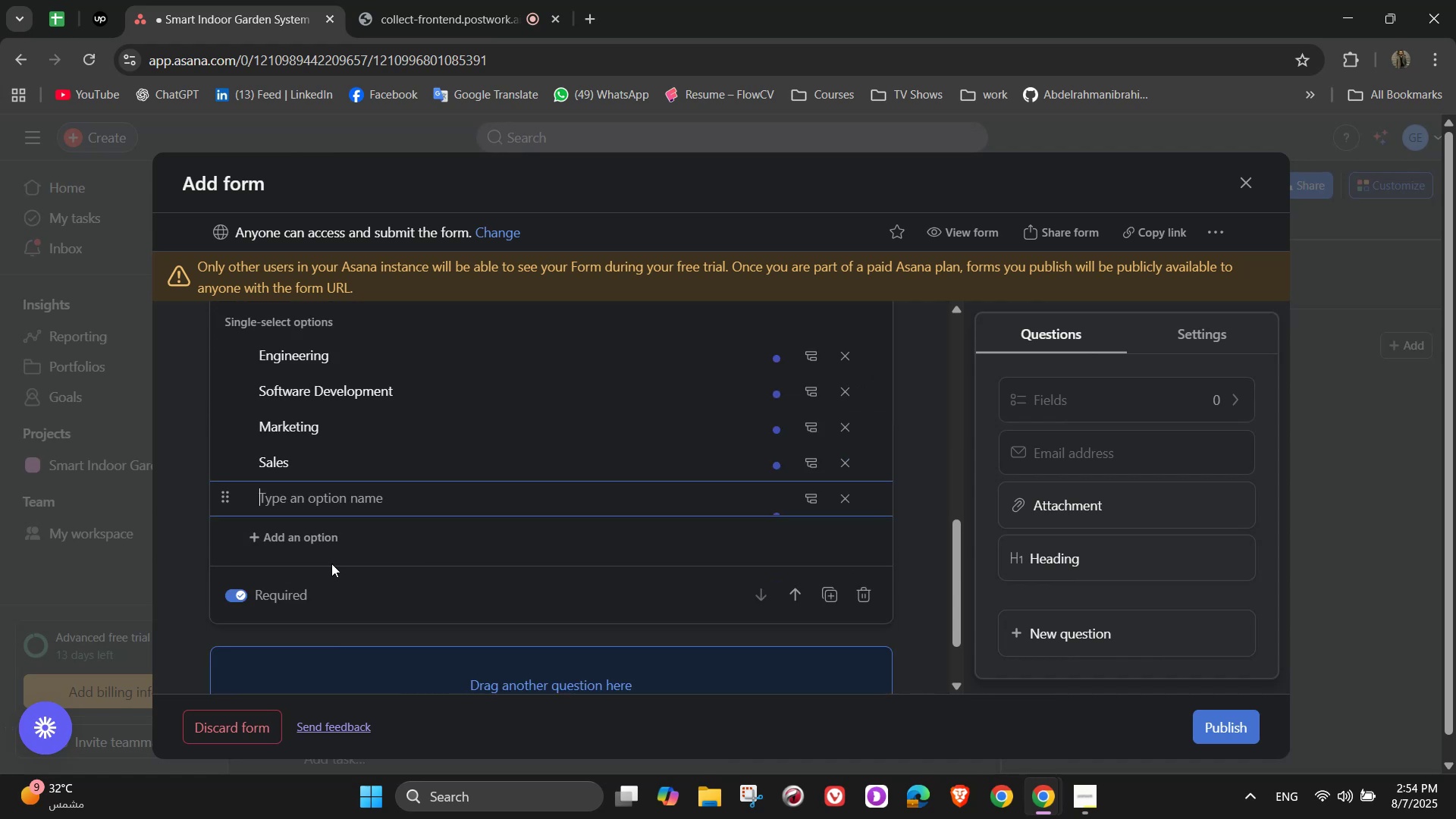 
type(Cis)
key(Backspace)
key(Backspace)
type(ustomer support)
 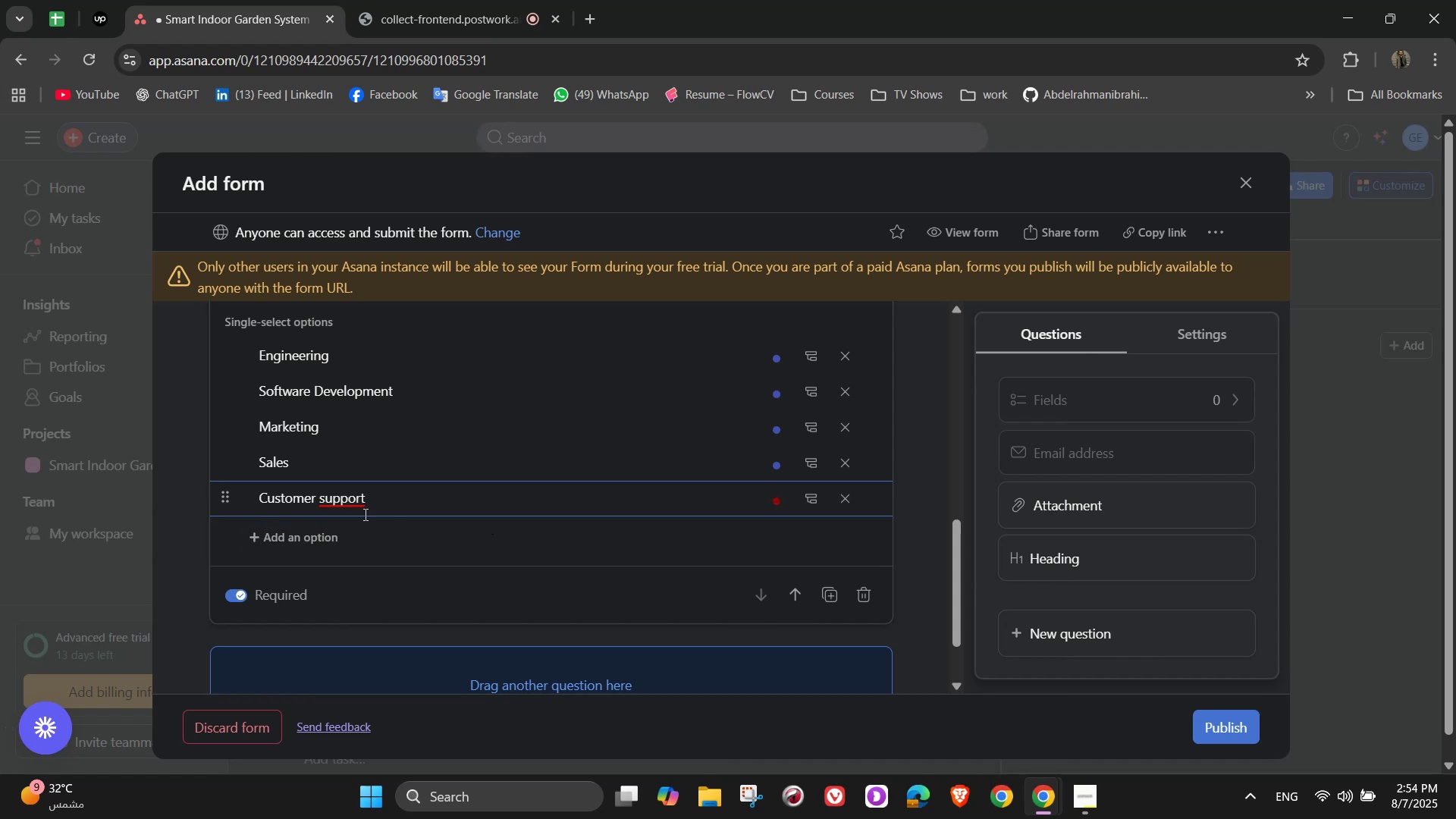 
wait(5.36)
 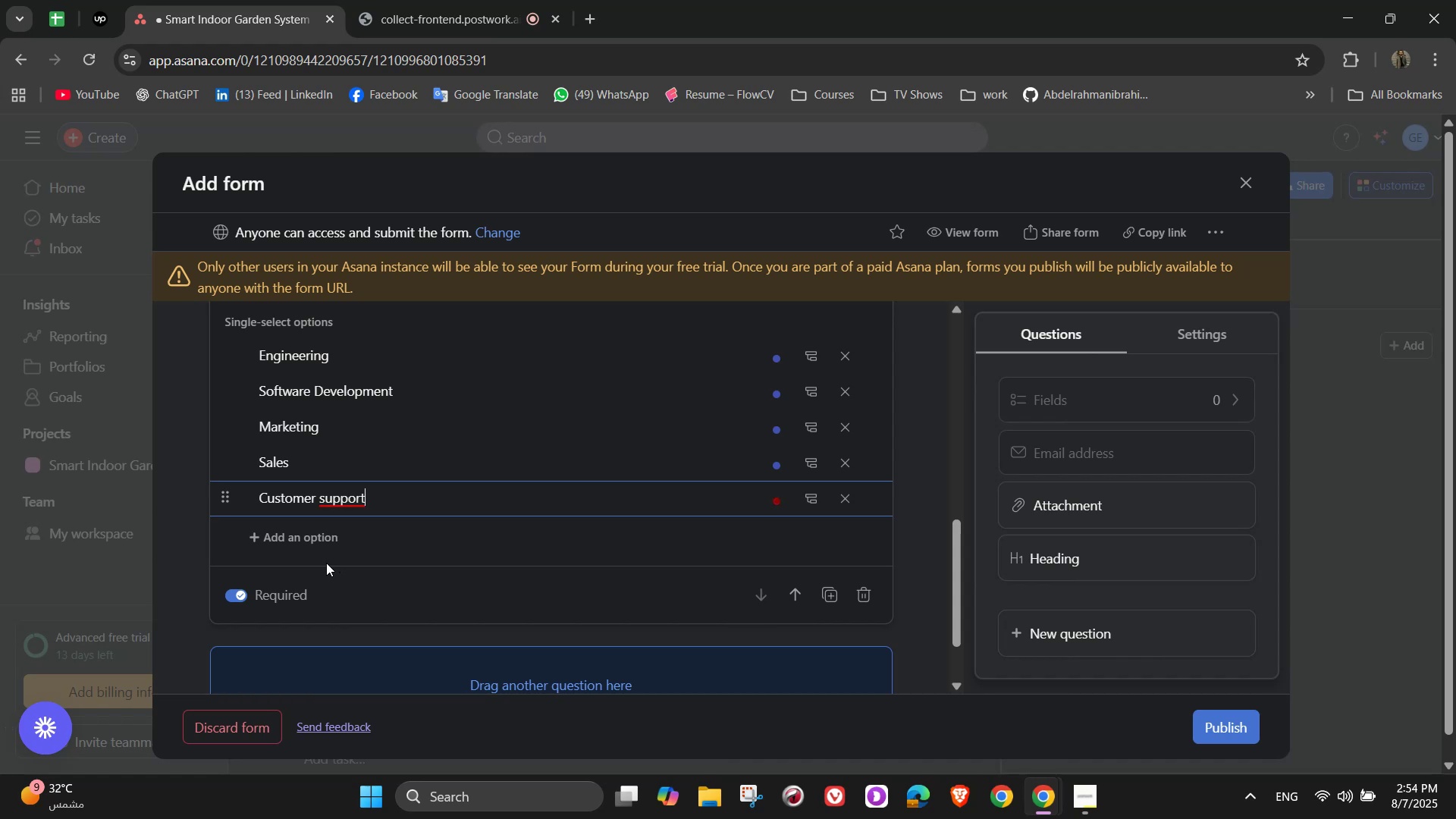 
left_click([334, 527])
 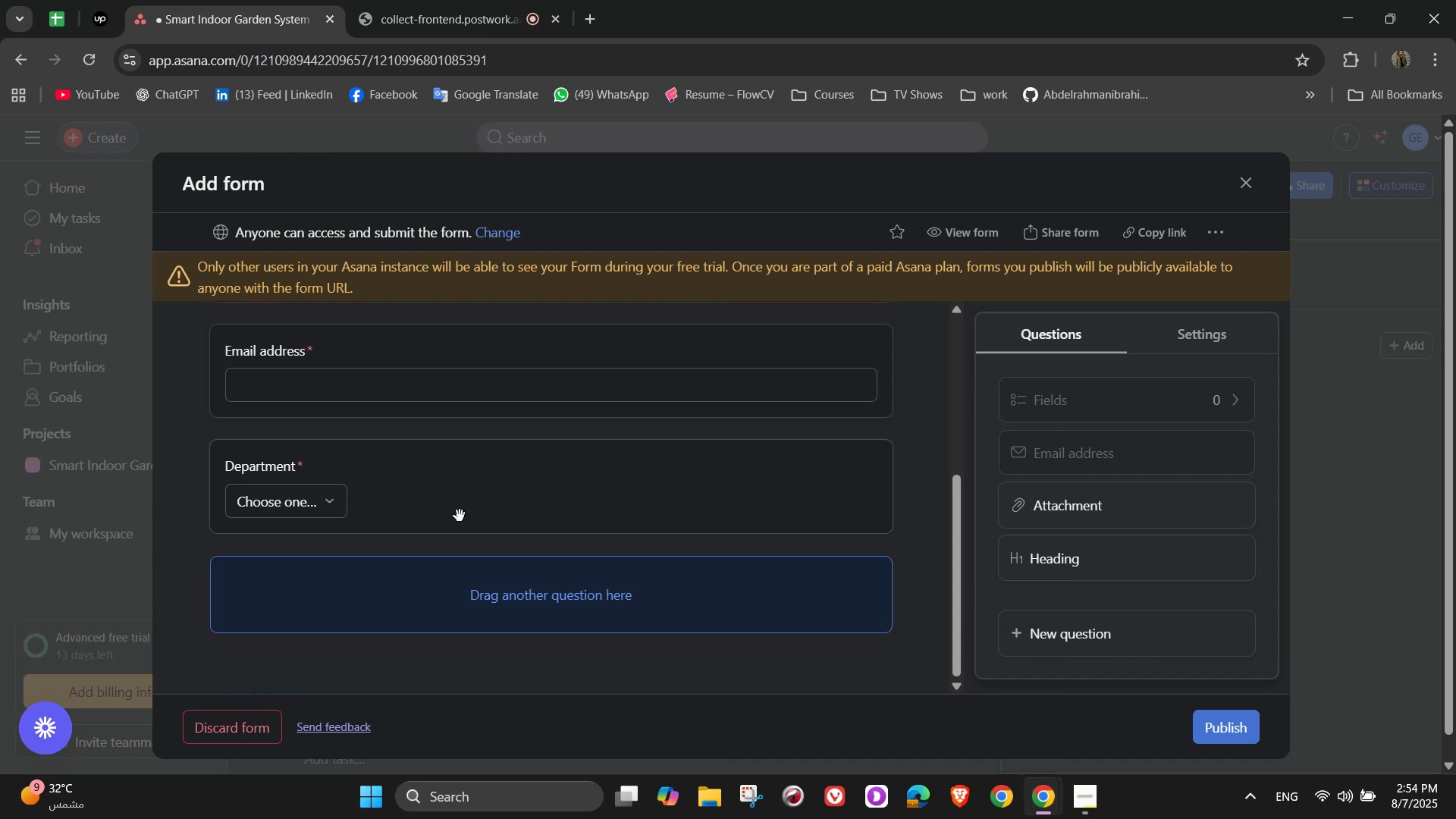 
scroll: coordinate [394, 509], scroll_direction: up, amount: 3.0
 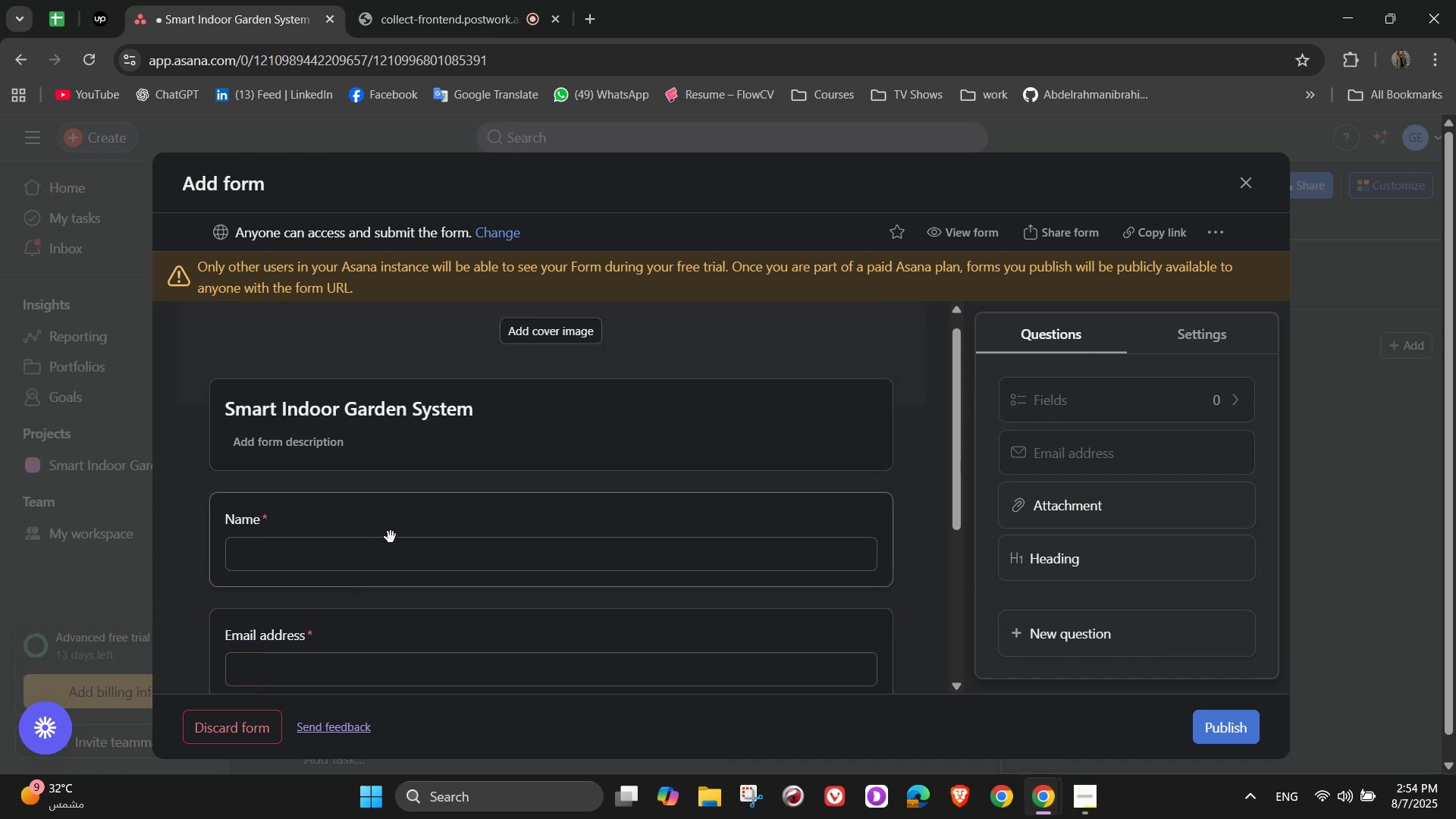 
scroll: coordinate [389, 528], scroll_direction: down, amount: 3.0
 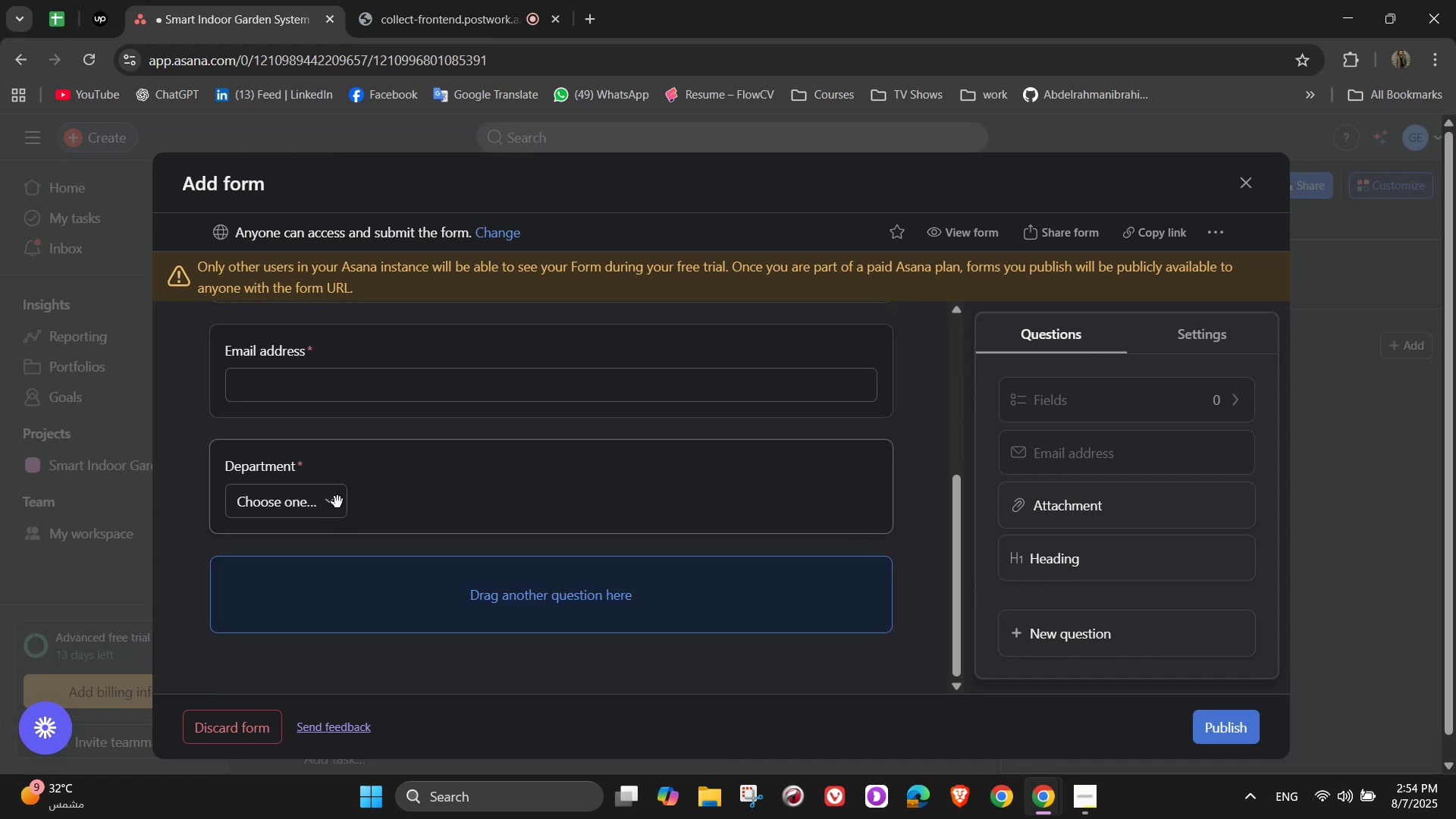 
left_click([335, 499])
 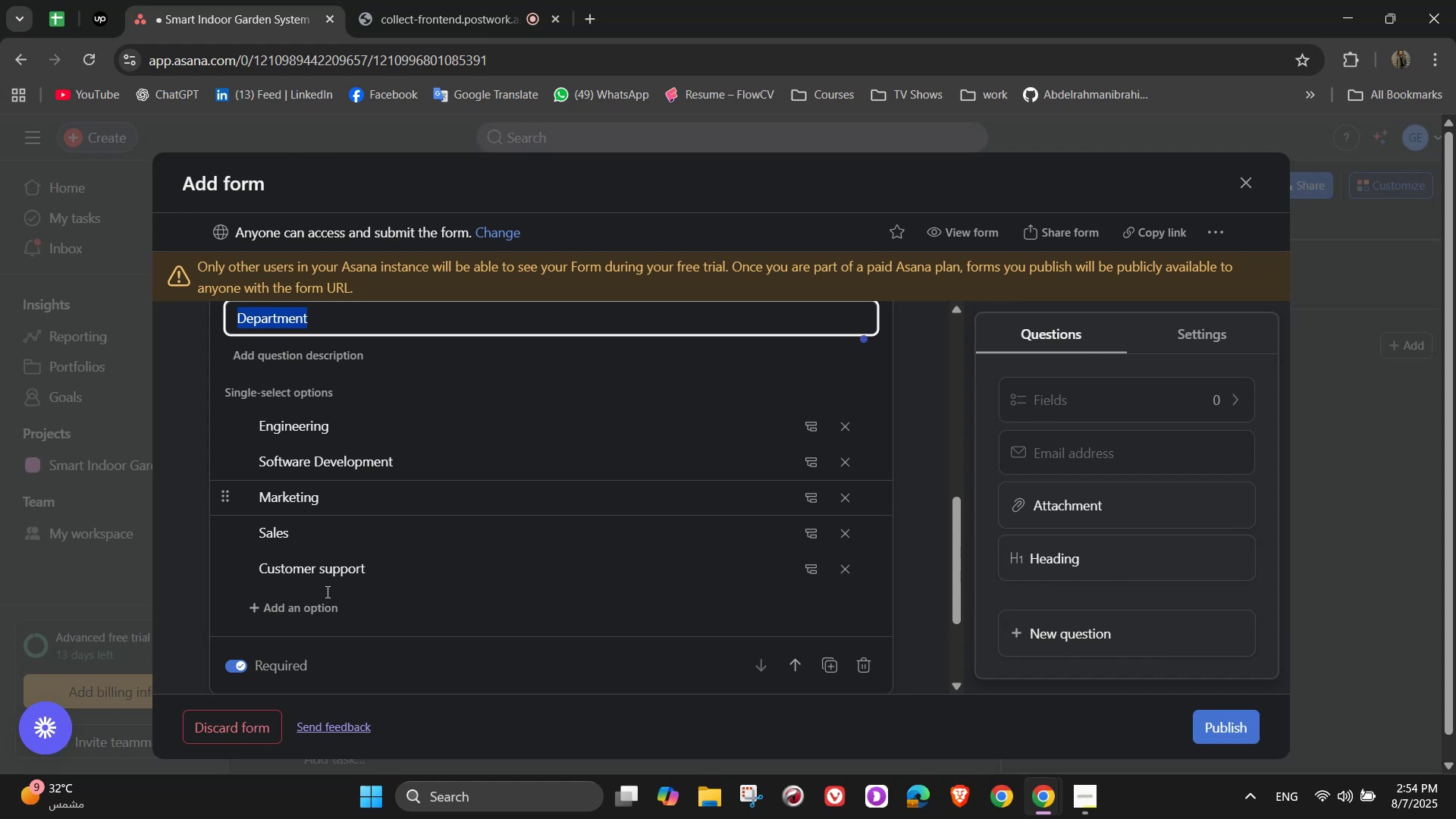 
left_click([319, 578])
 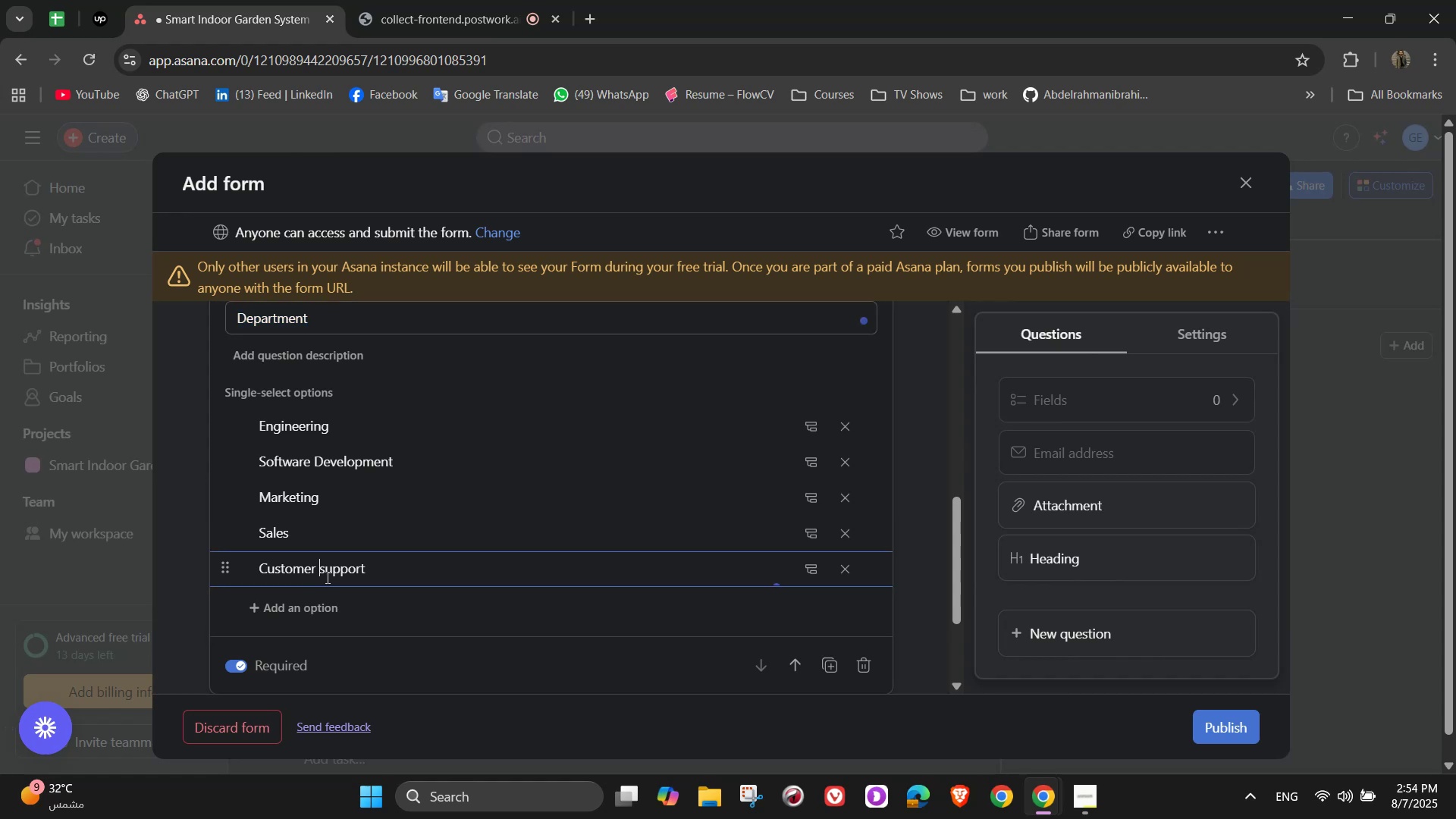 
left_click_drag(start_coordinate=[326, 575], to_coordinate=[318, 575])
 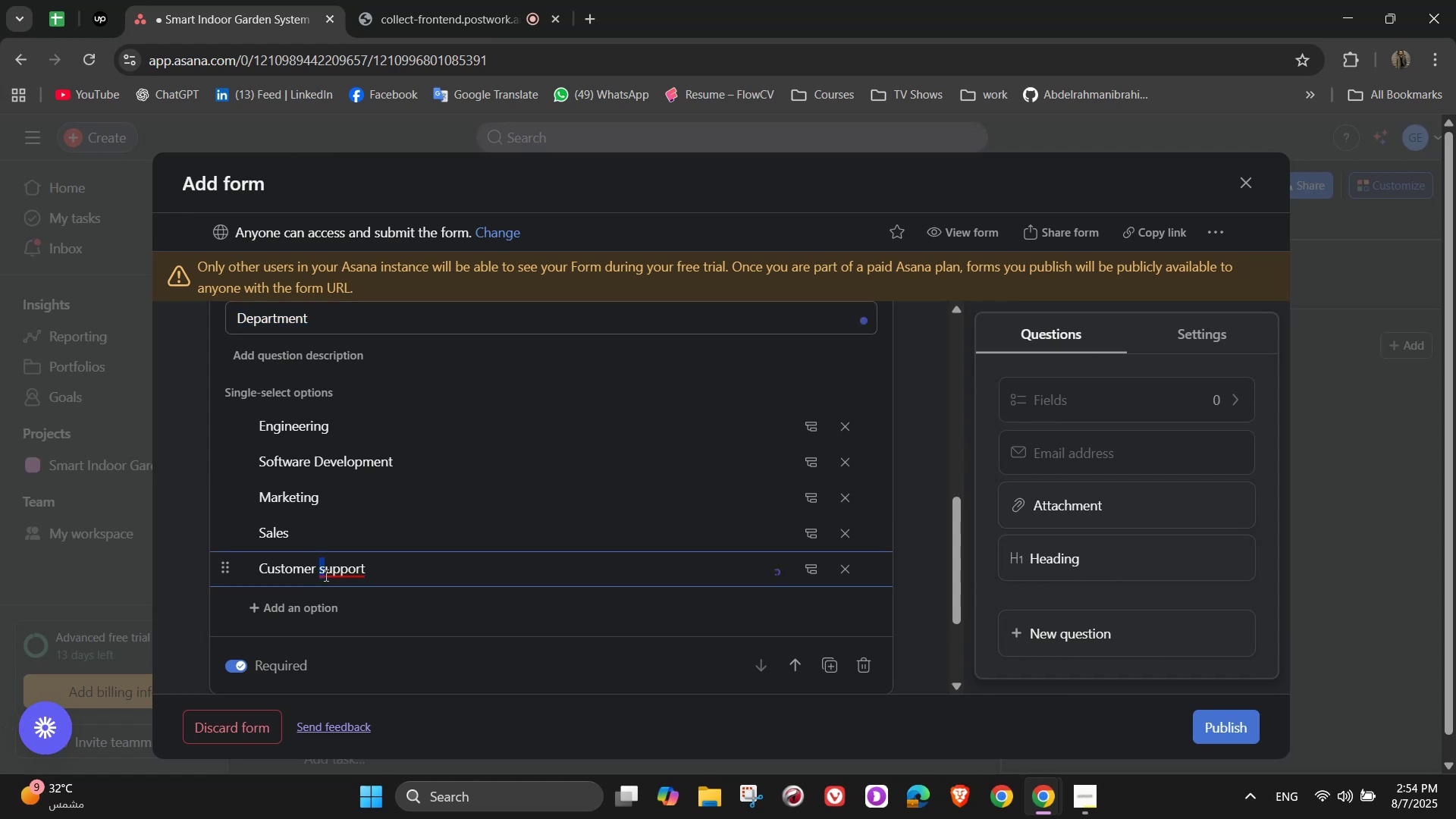 
key(Shift+ShiftLeft)
 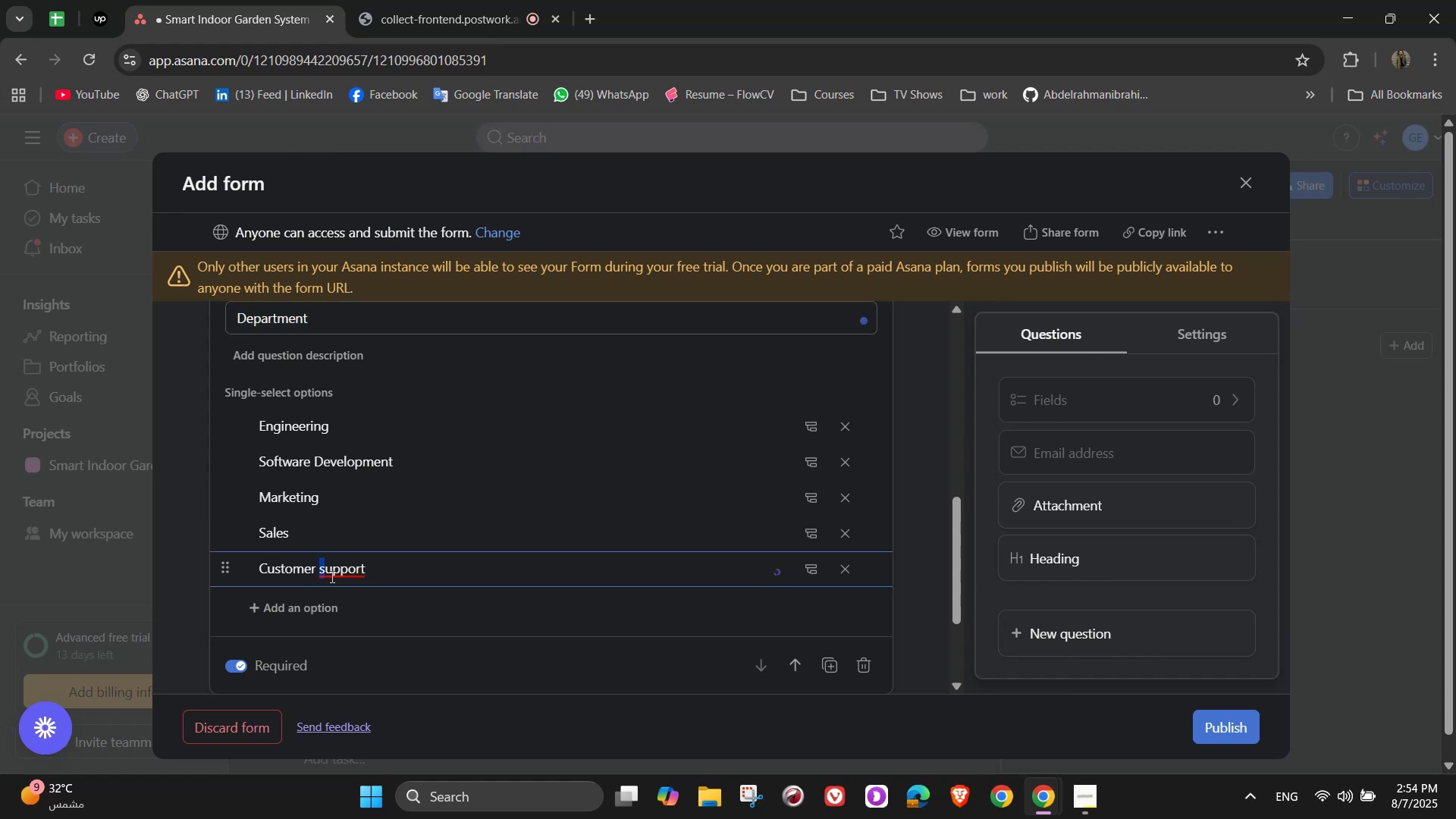 
key(Shift+S)
 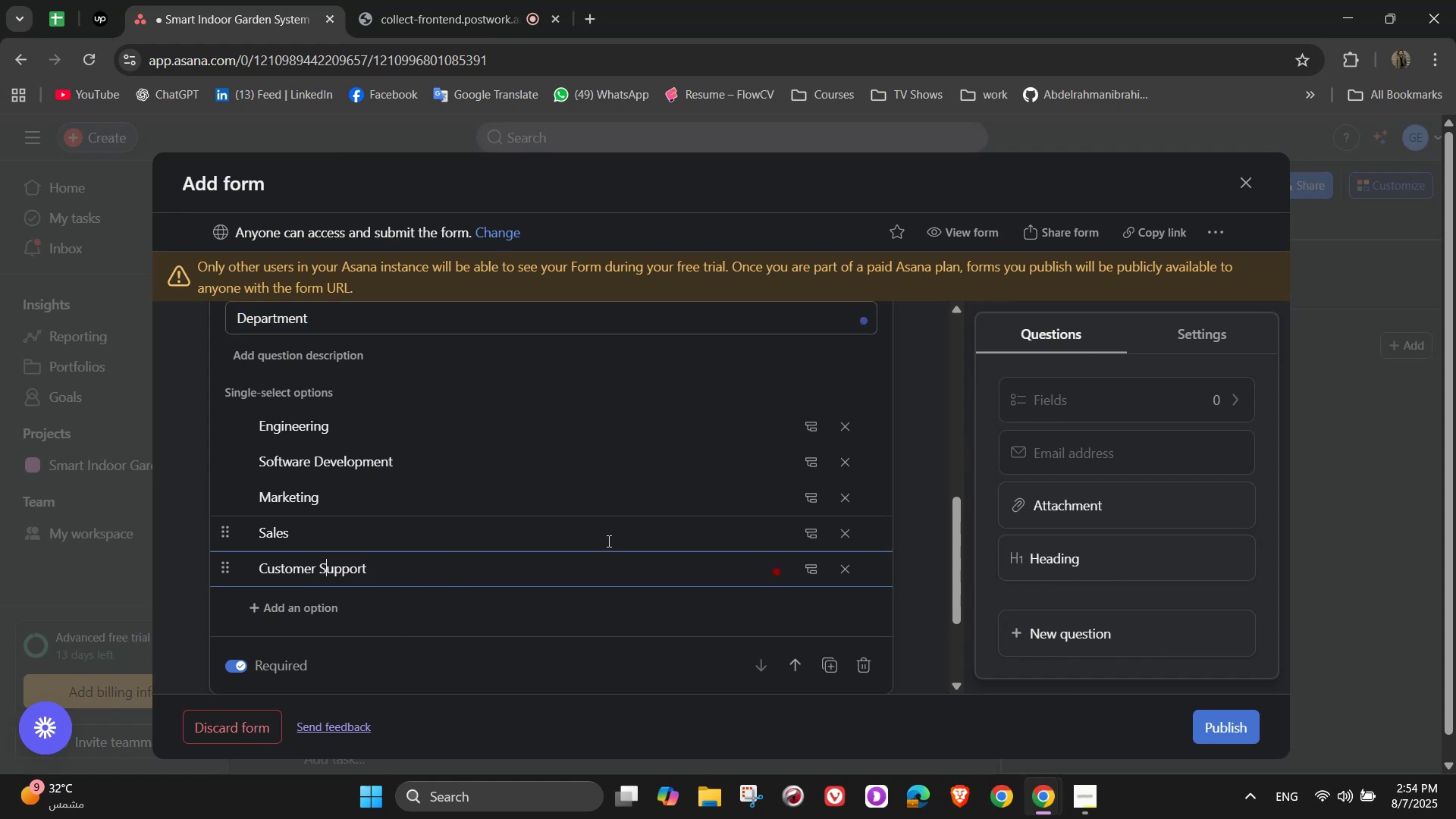 
scroll: coordinate [488, 543], scroll_direction: down, amount: 2.0
 